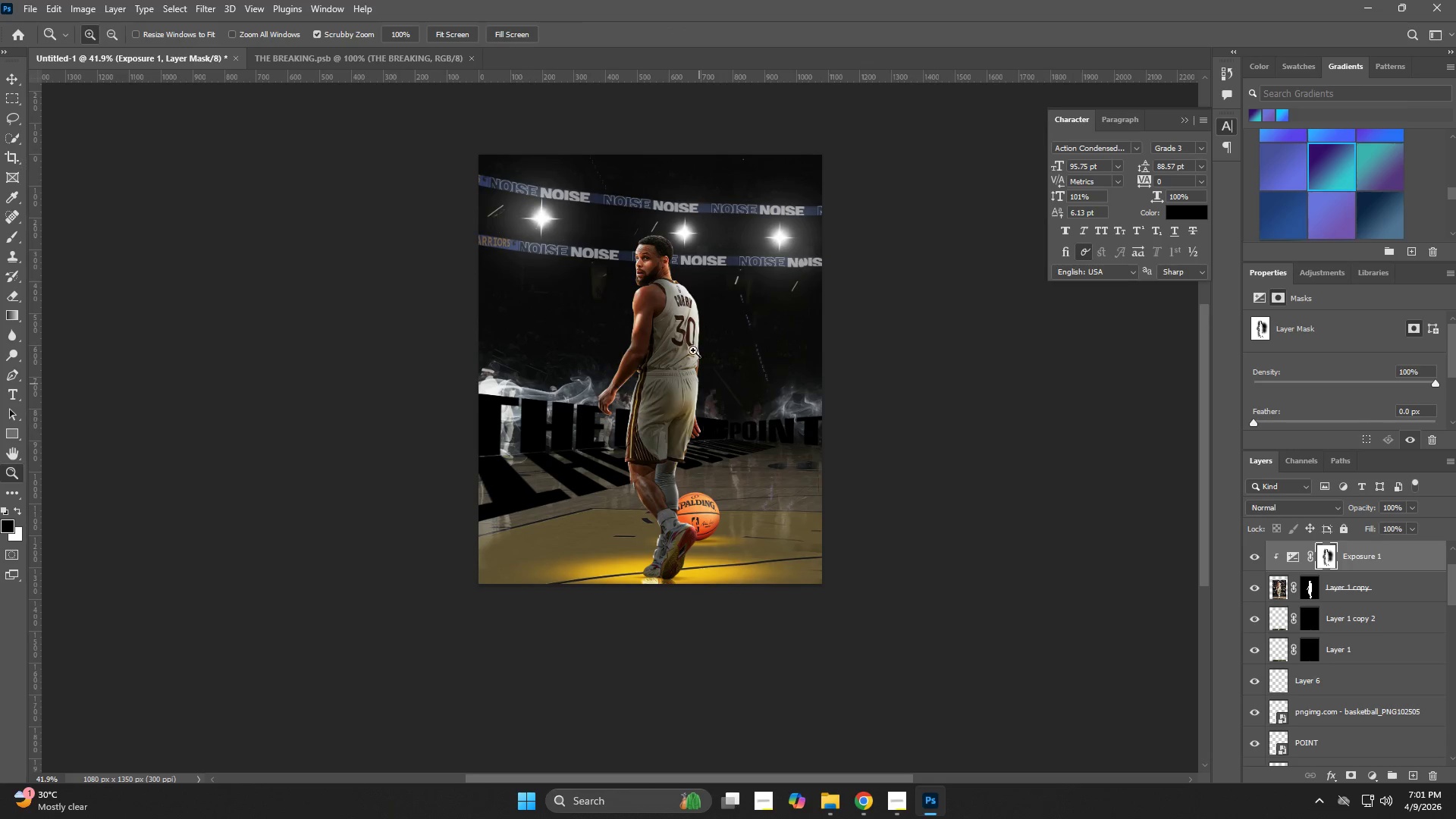 
left_click_drag(start_coordinate=[693, 300], to_coordinate=[750, 328])
 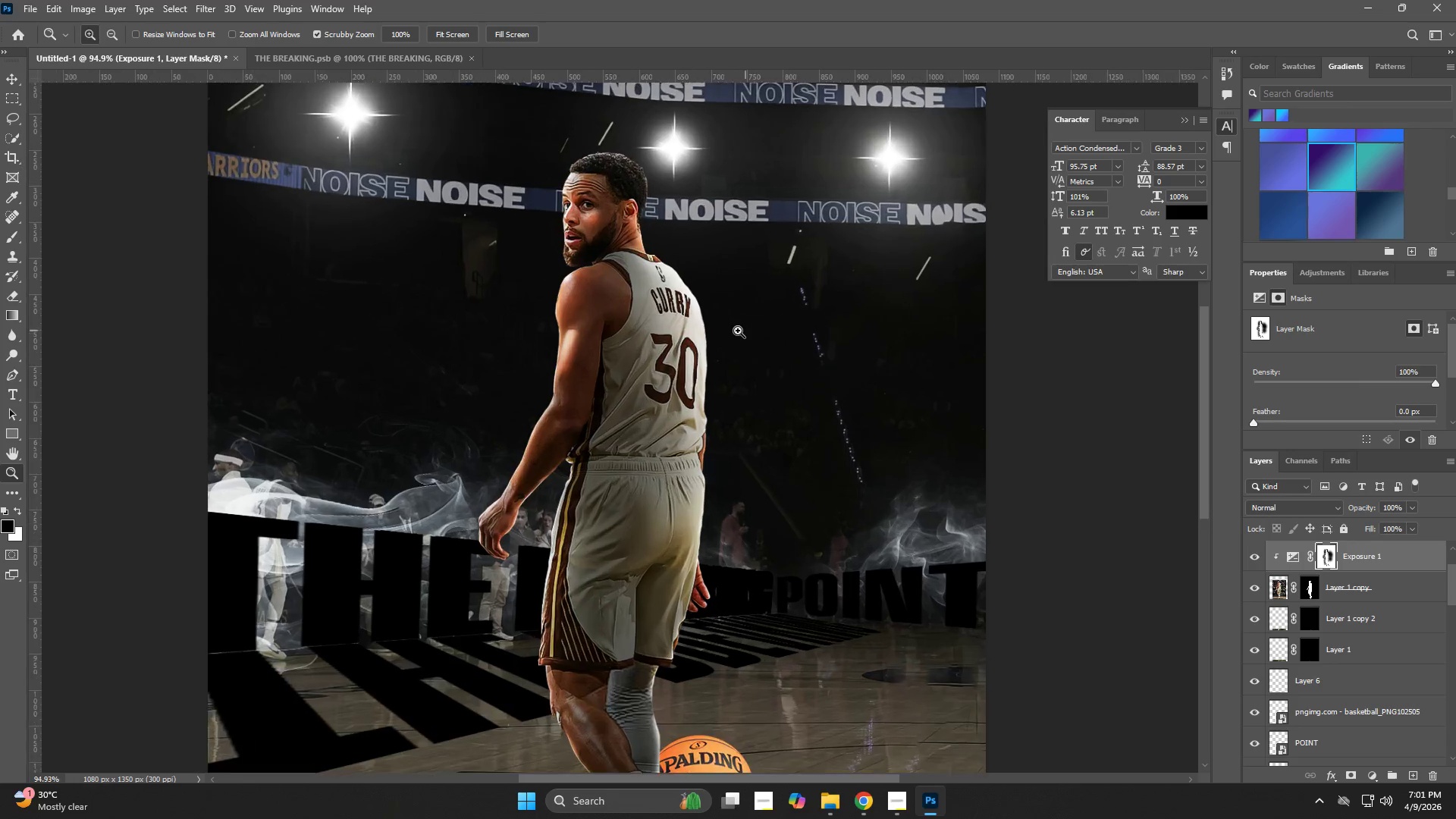 
key(B)
 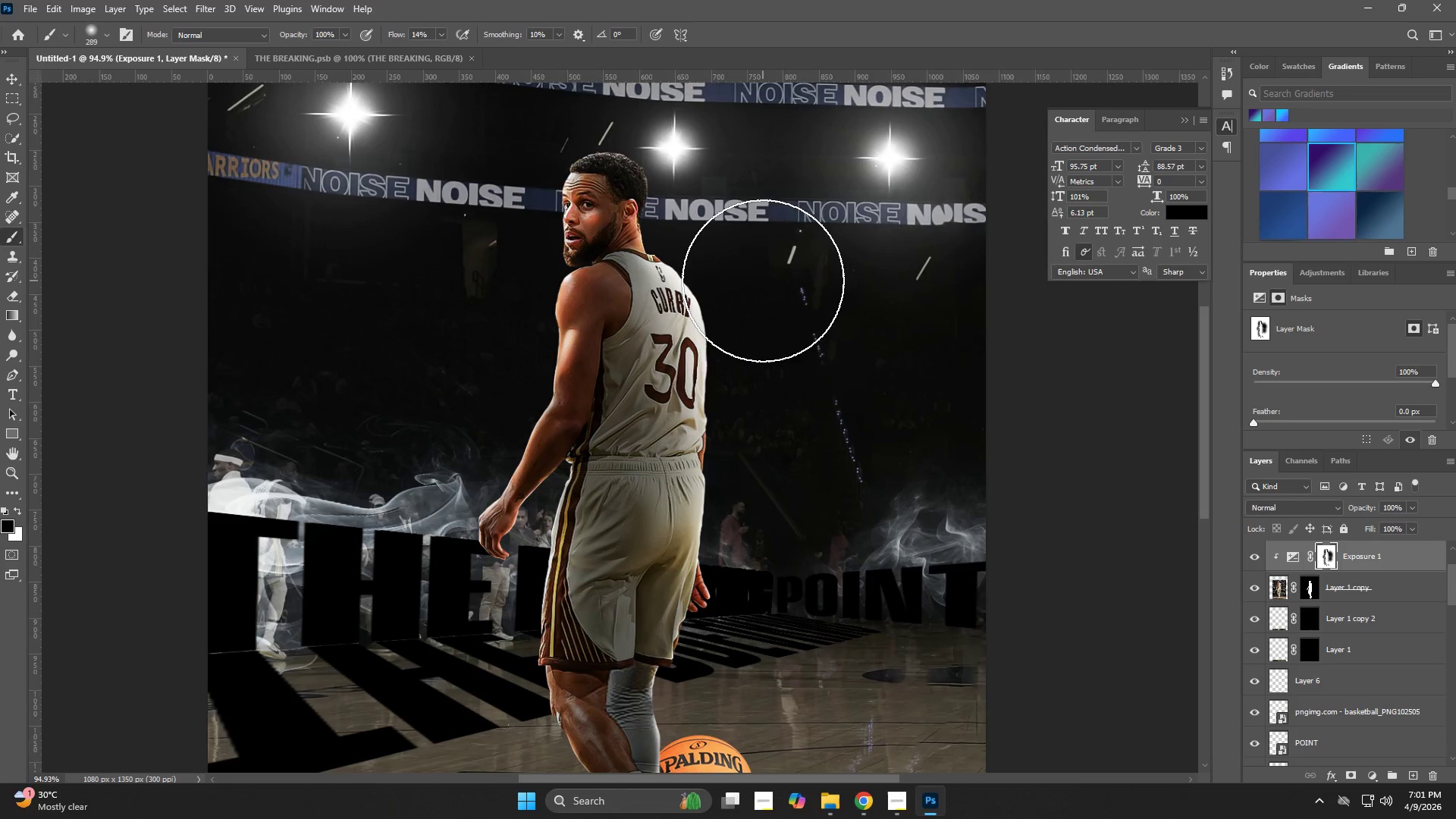 
left_click_drag(start_coordinate=[764, 300], to_coordinate=[787, 520])
 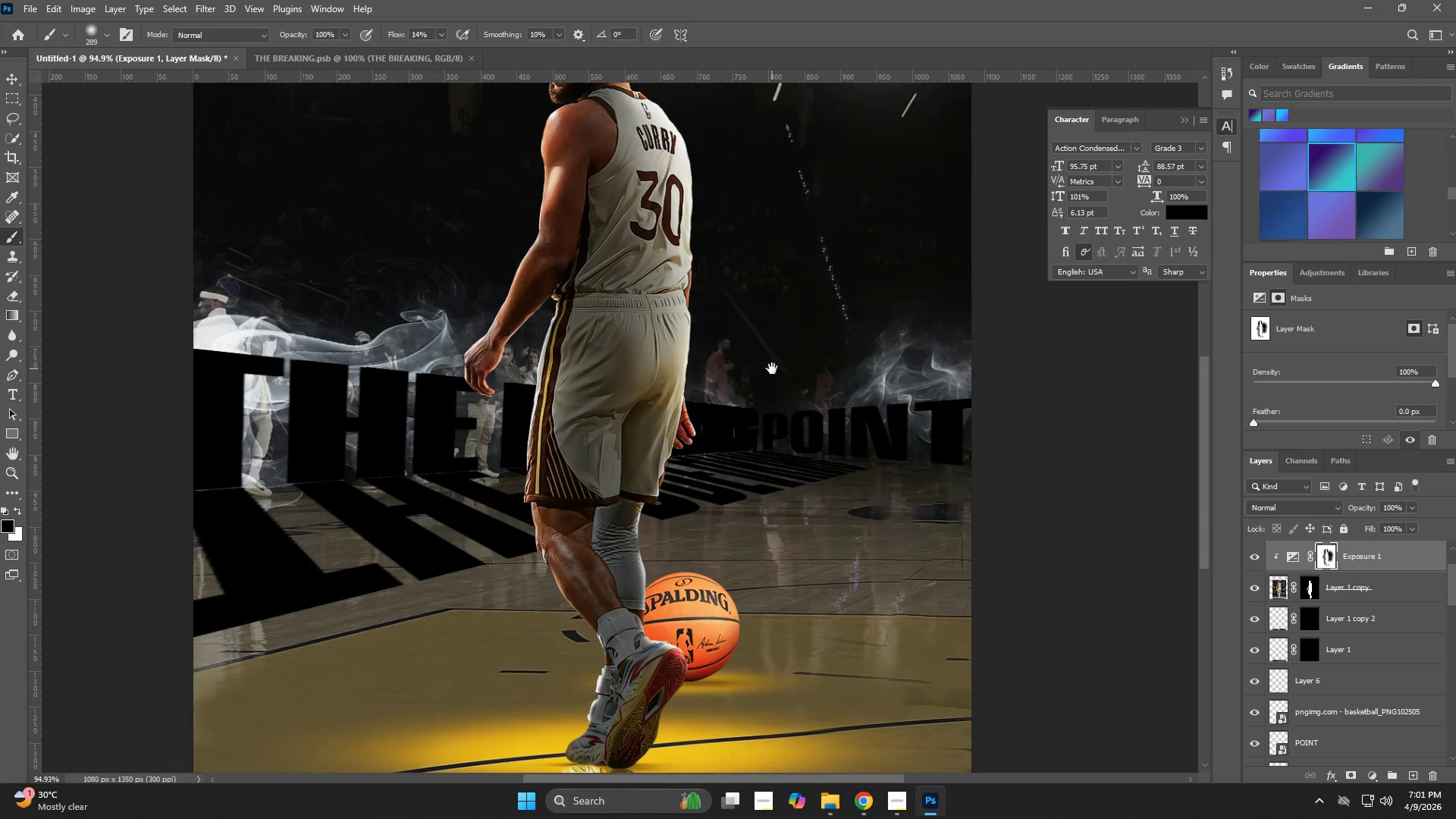 
hold_key(key=Space, duration=0.69)
 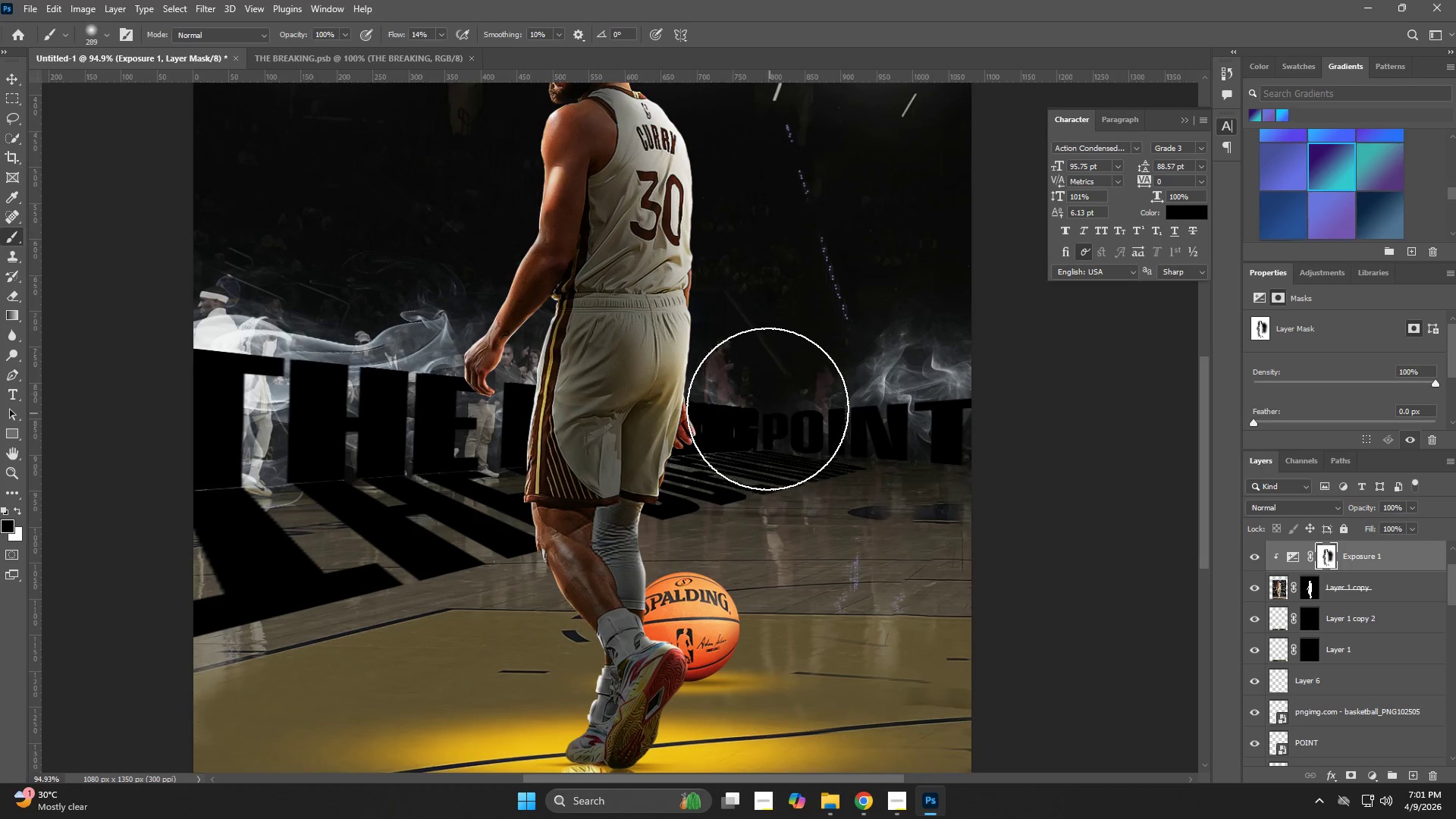 
left_click_drag(start_coordinate=[786, 532], to_coordinate=[772, 369])
 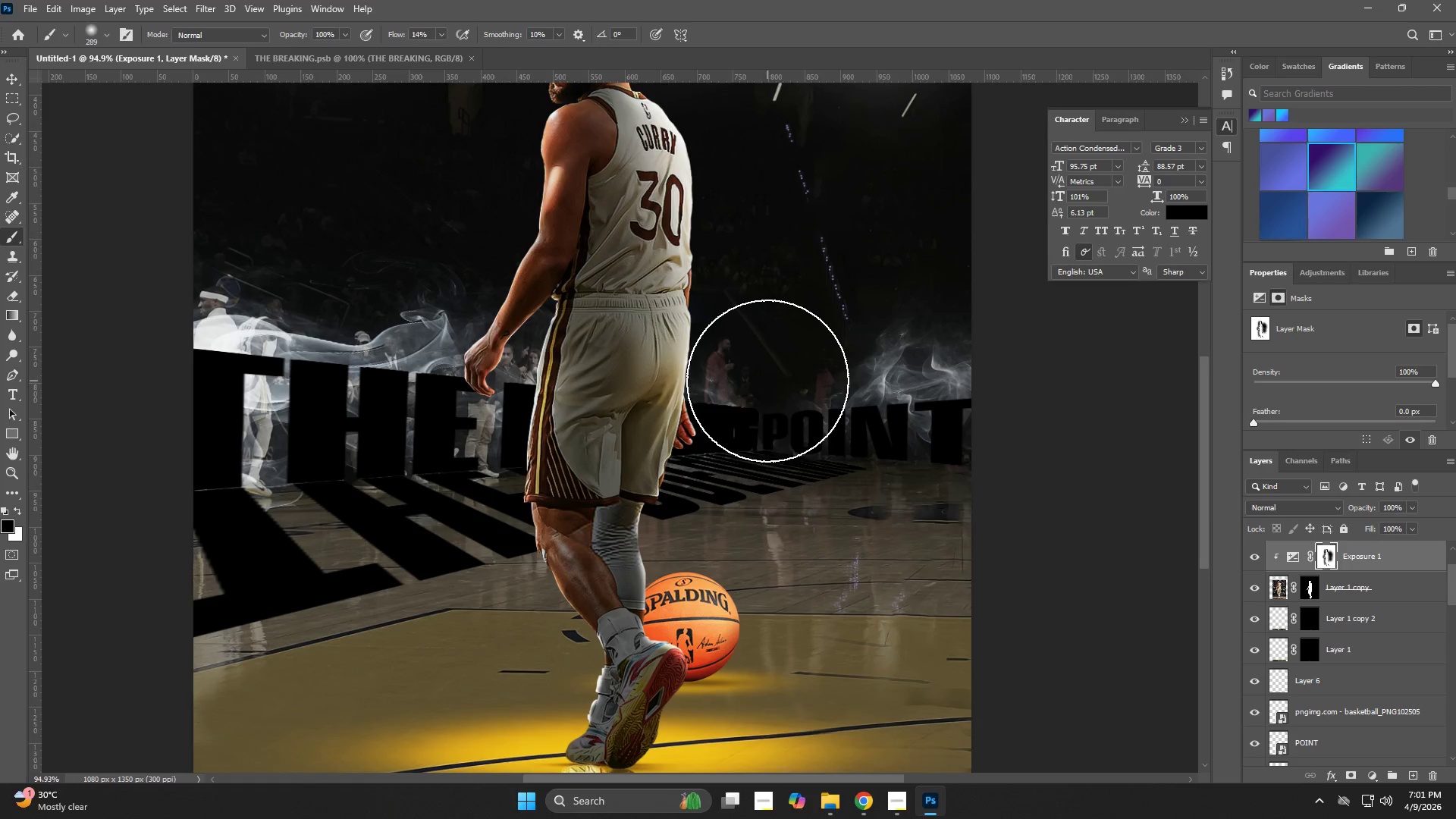 
left_click_drag(start_coordinate=[765, 384], to_coordinate=[767, 437])
 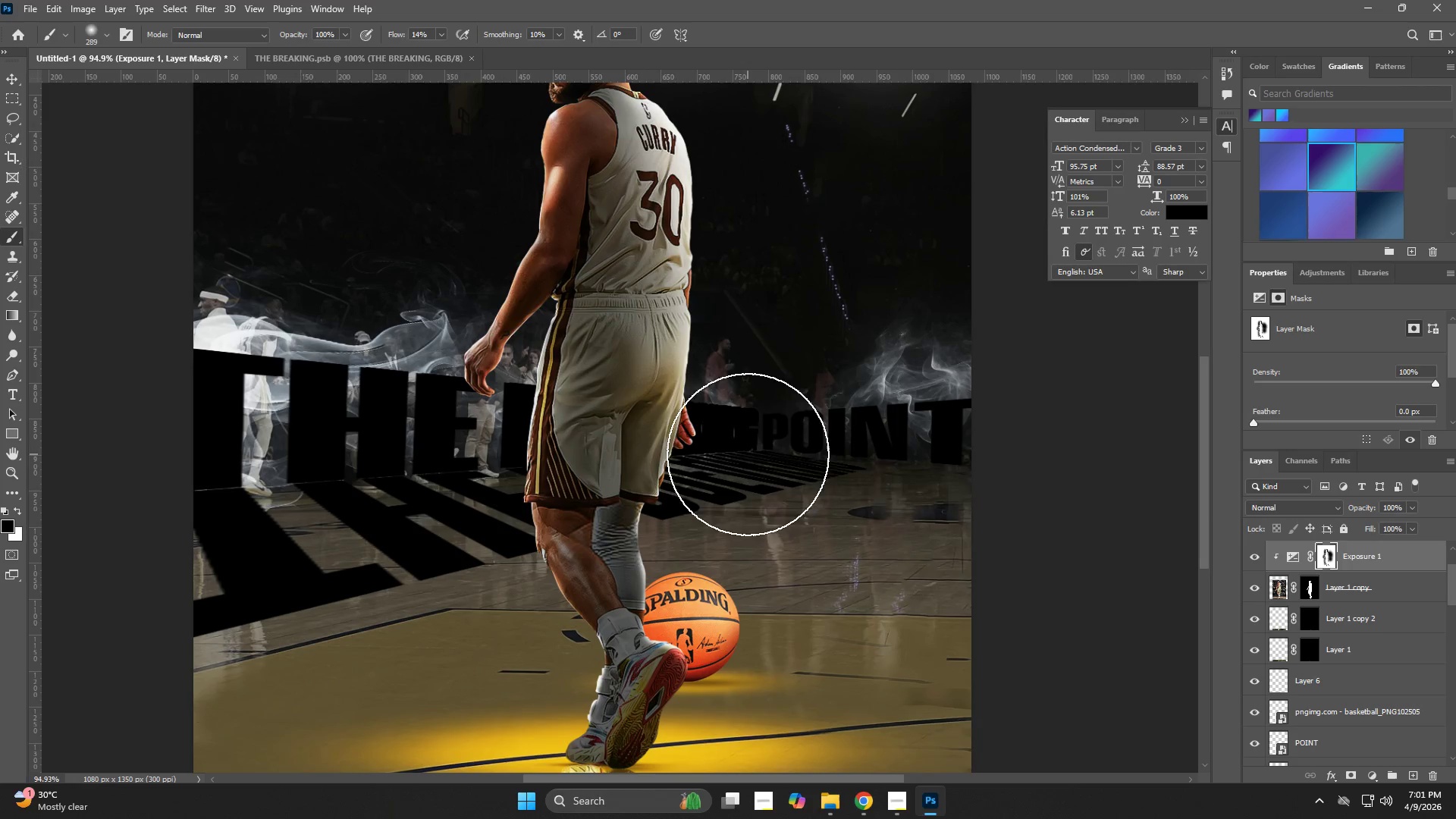 
hold_key(key=AltLeft, duration=0.64)
 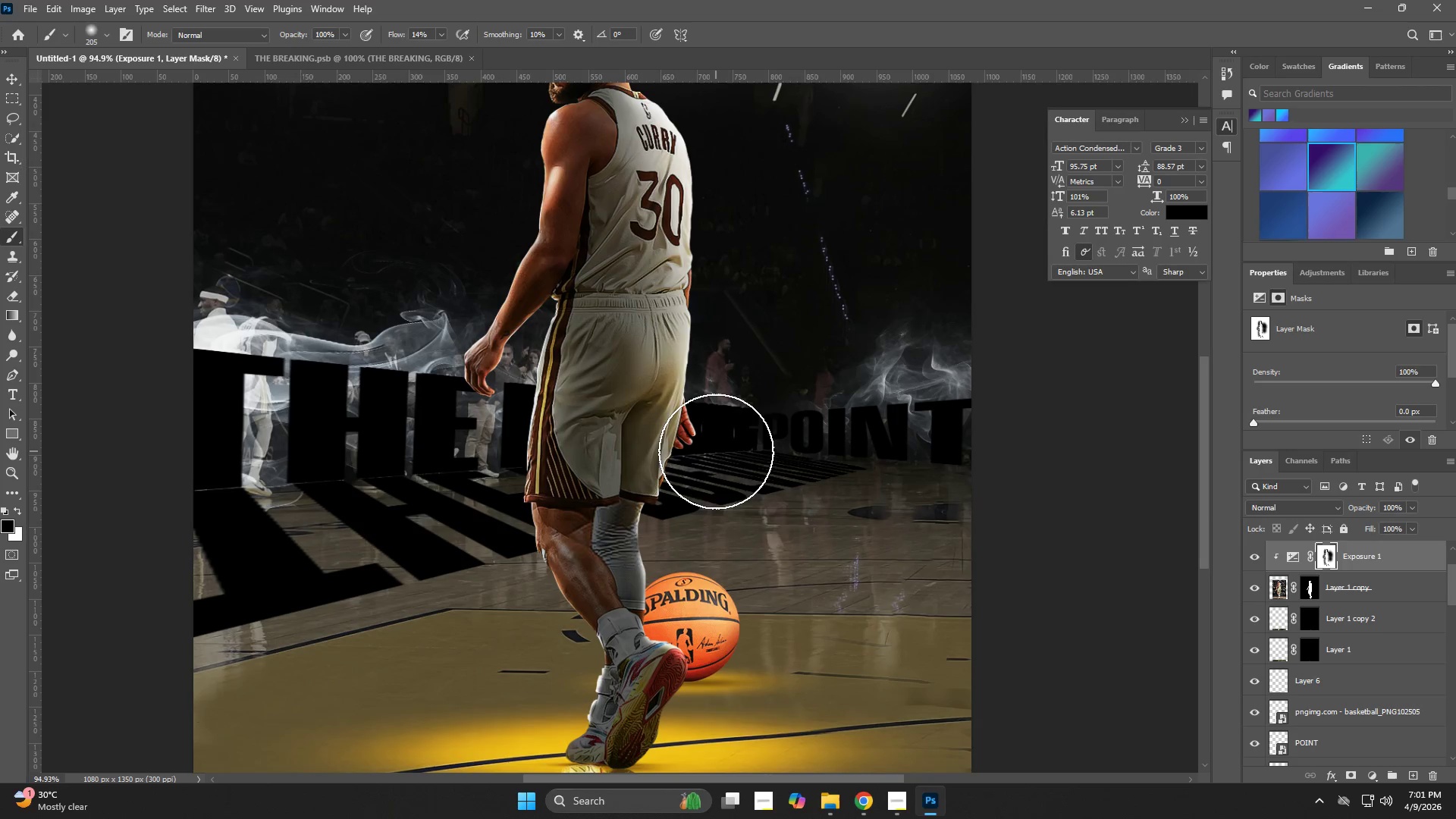 
left_click_drag(start_coordinate=[716, 453], to_coordinate=[702, 500])
 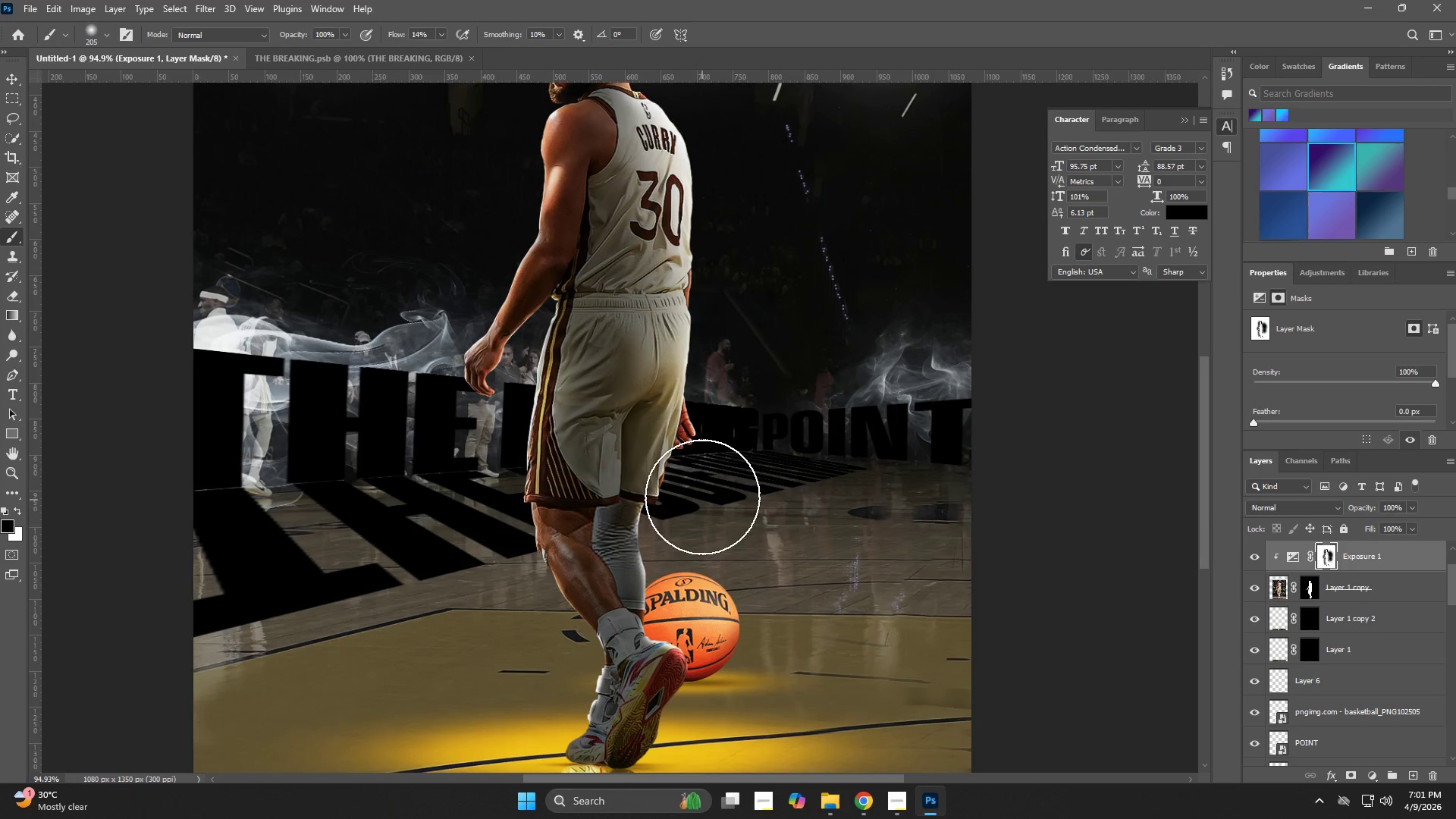 
left_click_drag(start_coordinate=[702, 497], to_coordinate=[679, 519])
 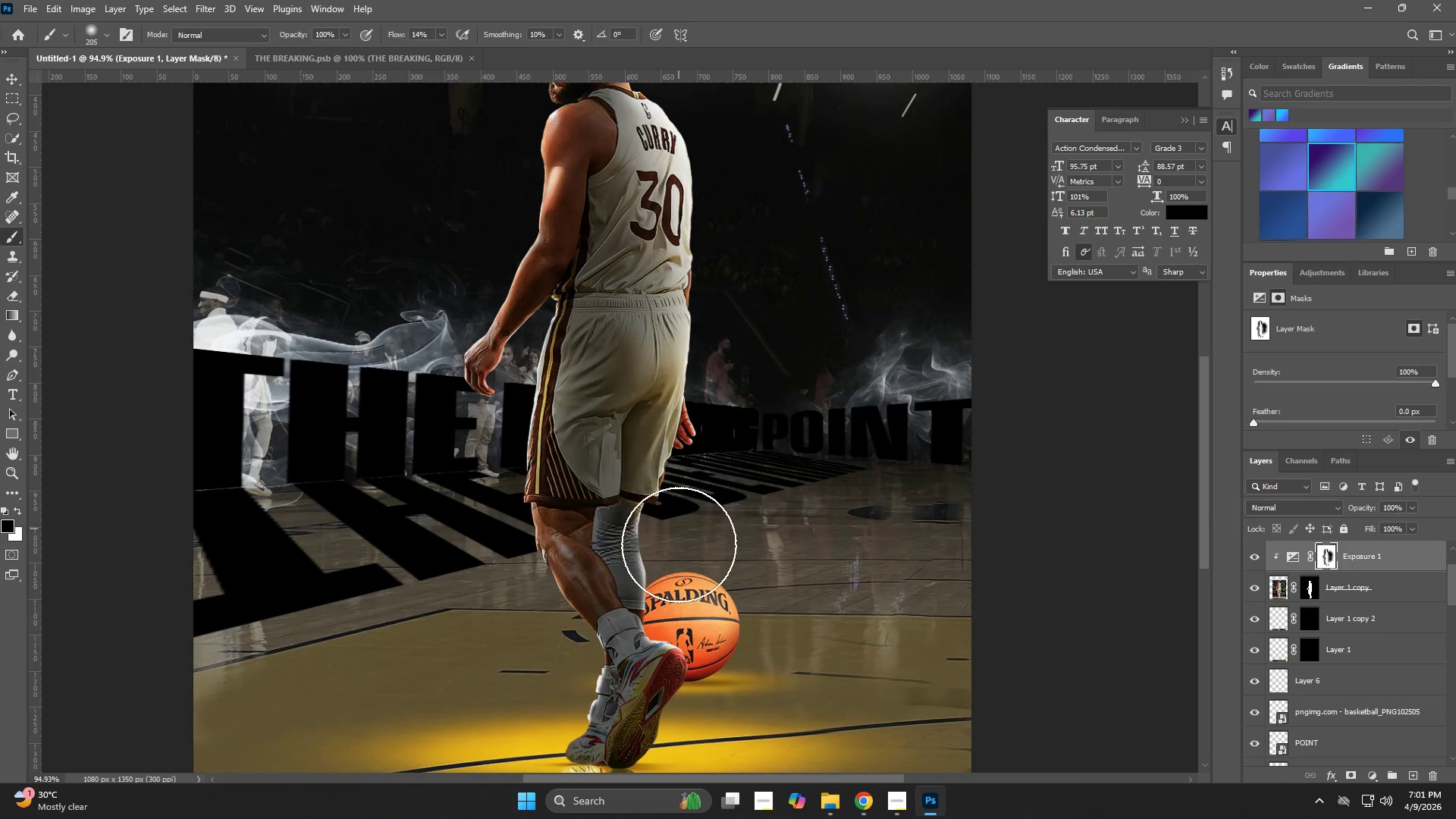 
left_click_drag(start_coordinate=[679, 522], to_coordinate=[672, 529])
 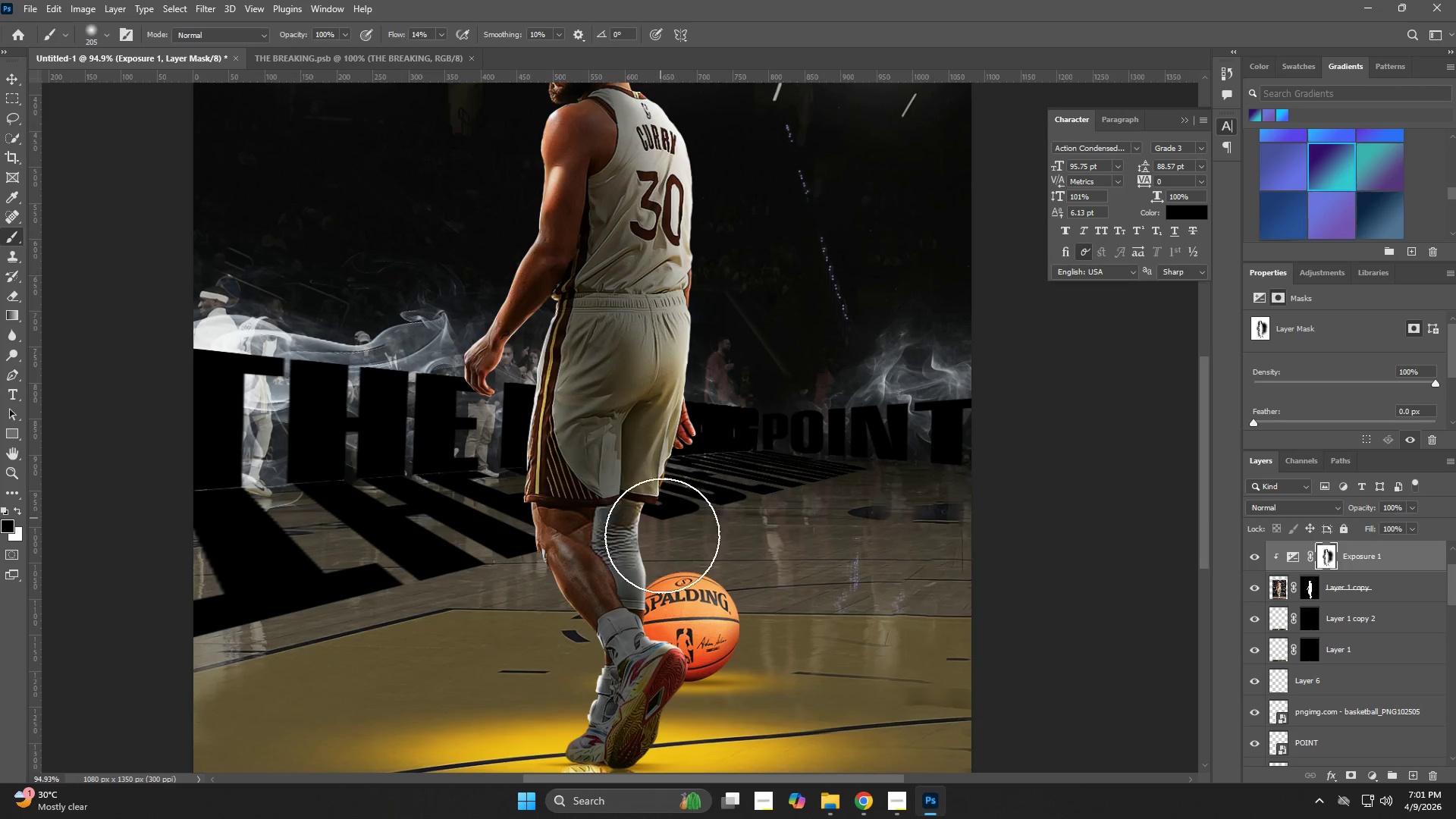 
left_click_drag(start_coordinate=[661, 520], to_coordinate=[675, 530])
 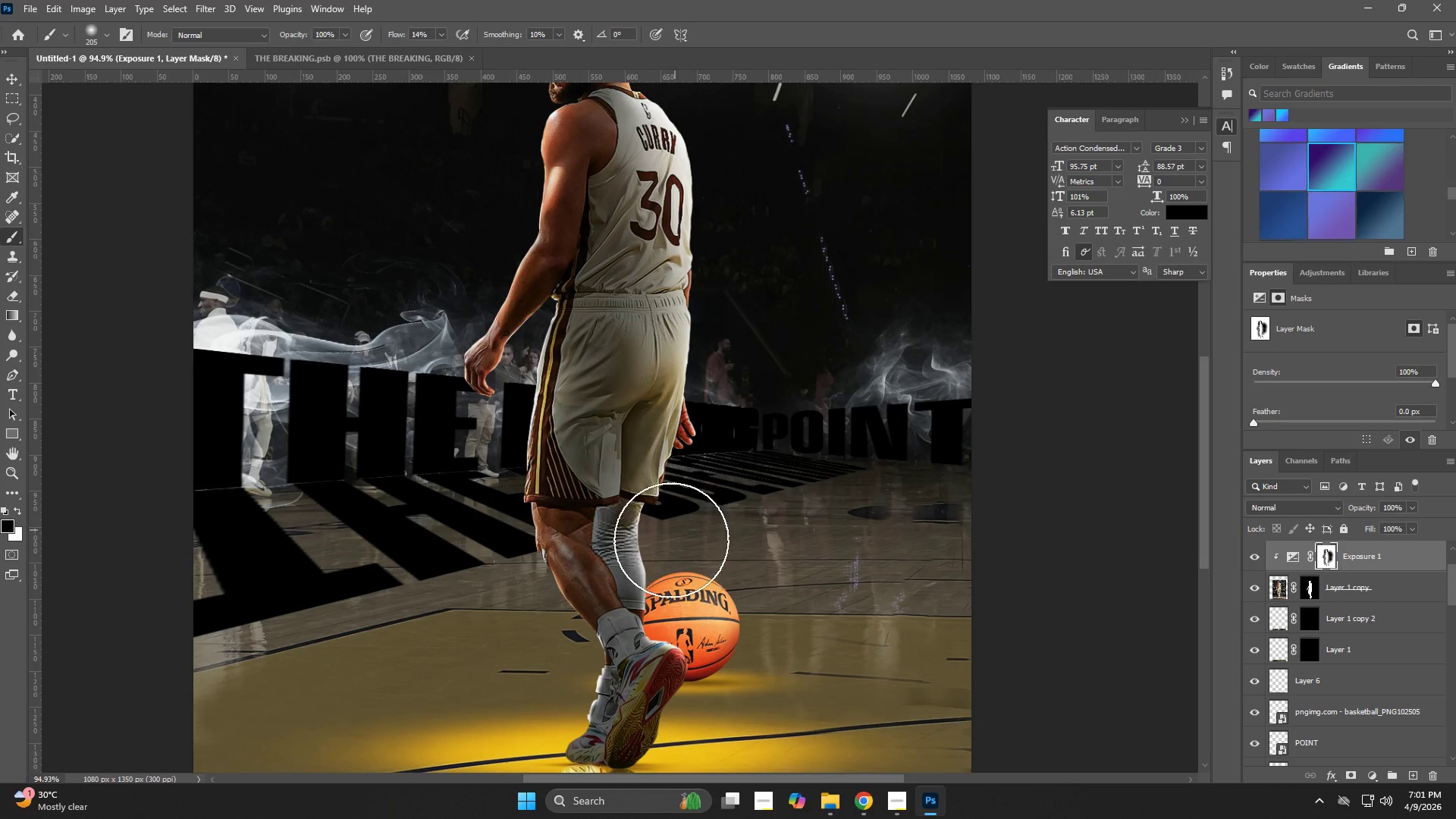 
left_click_drag(start_coordinate=[671, 526], to_coordinate=[678, 566])
 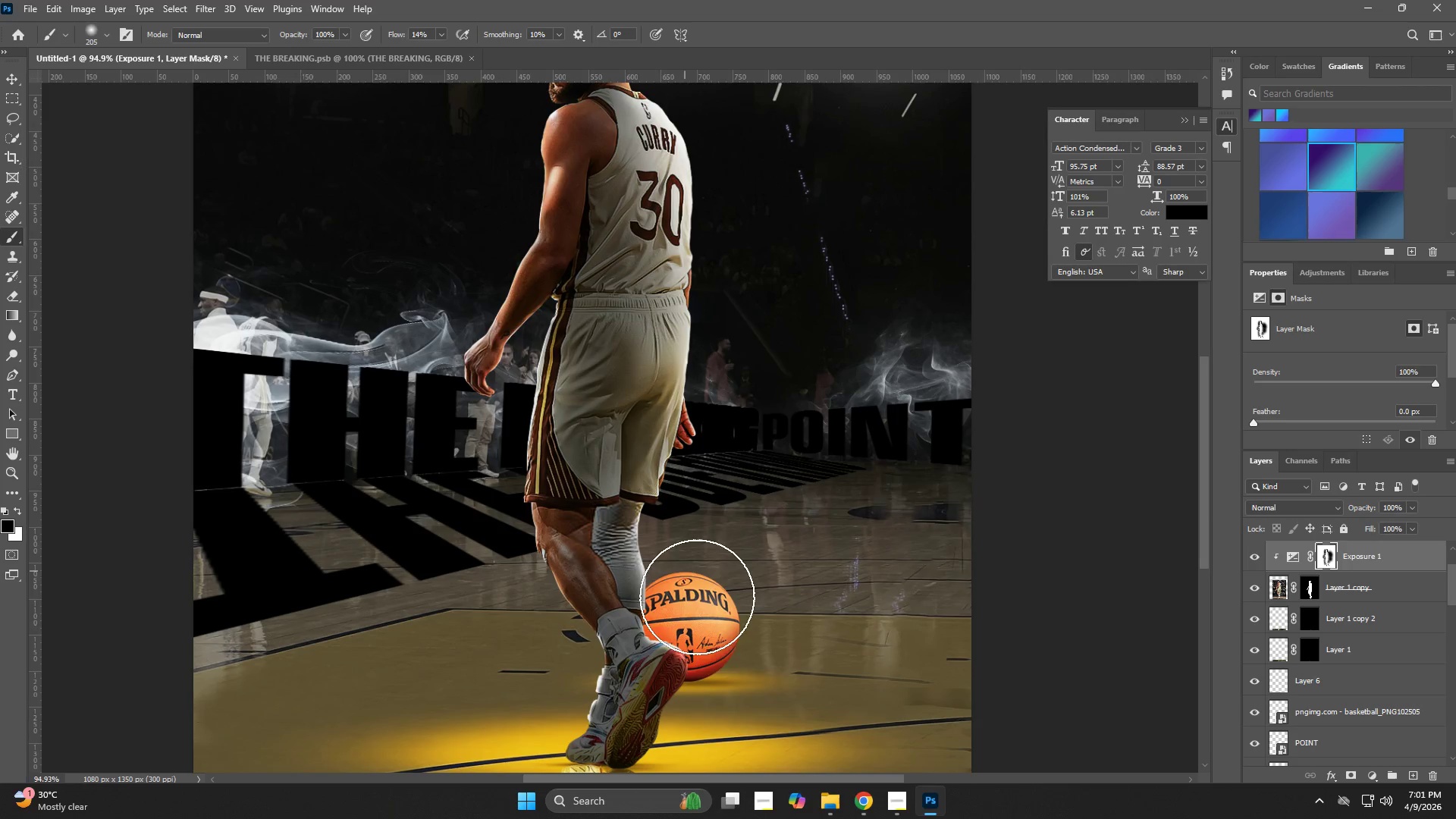 
hold_key(key=Space, duration=0.5)
 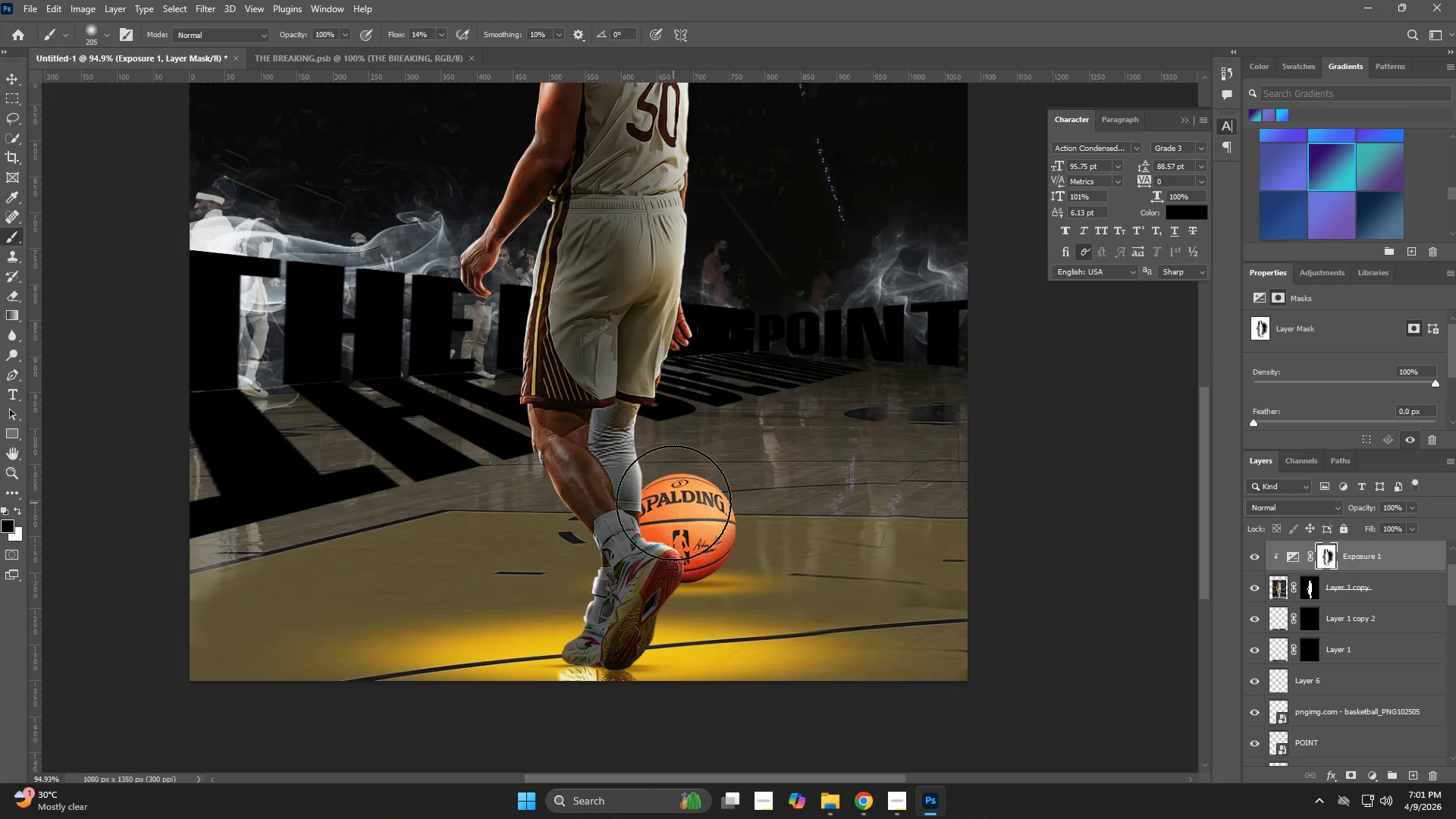 
left_click_drag(start_coordinate=[686, 617], to_coordinate=[682, 519])
 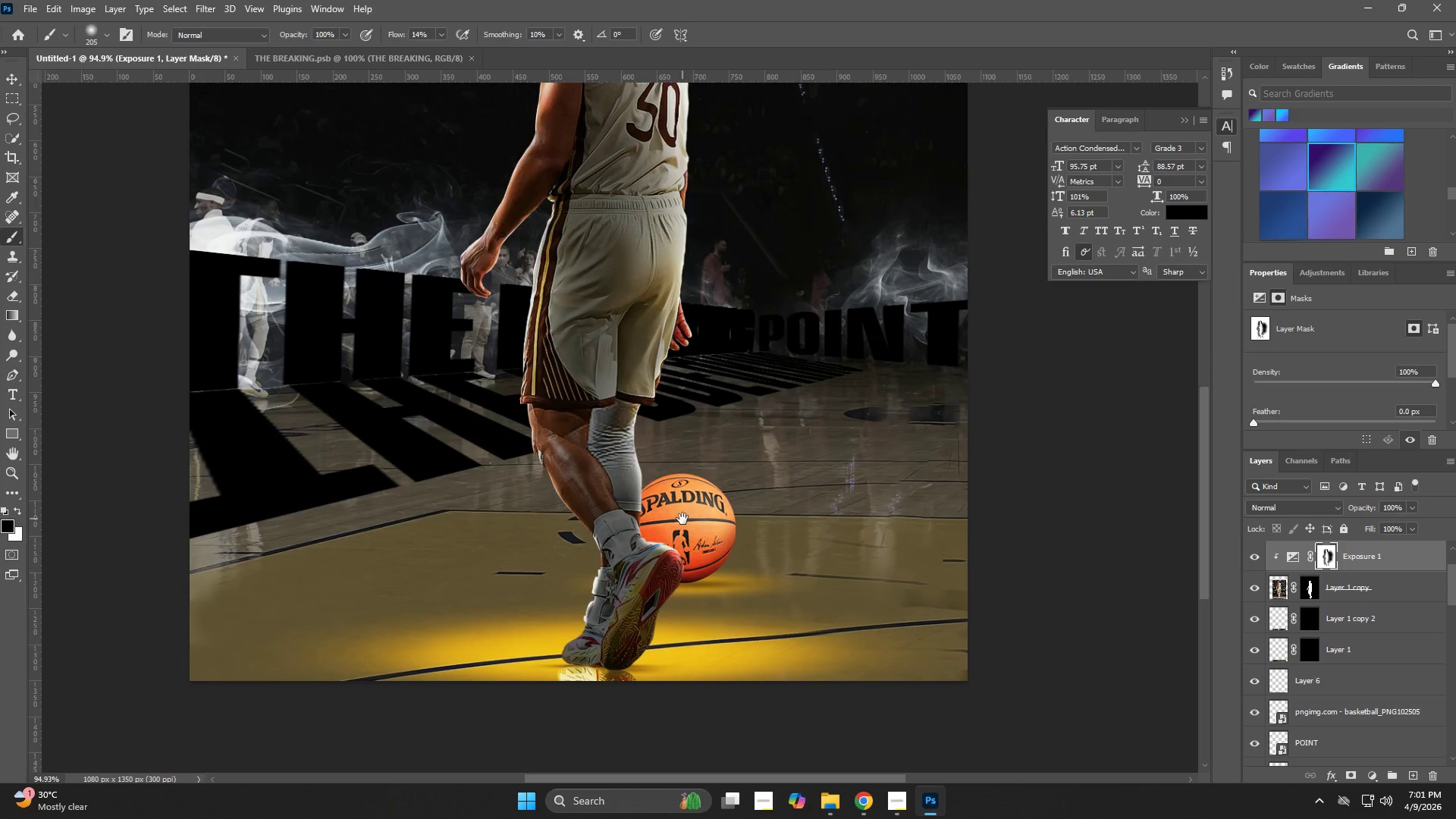 
hold_key(key=Space, duration=12.78)
 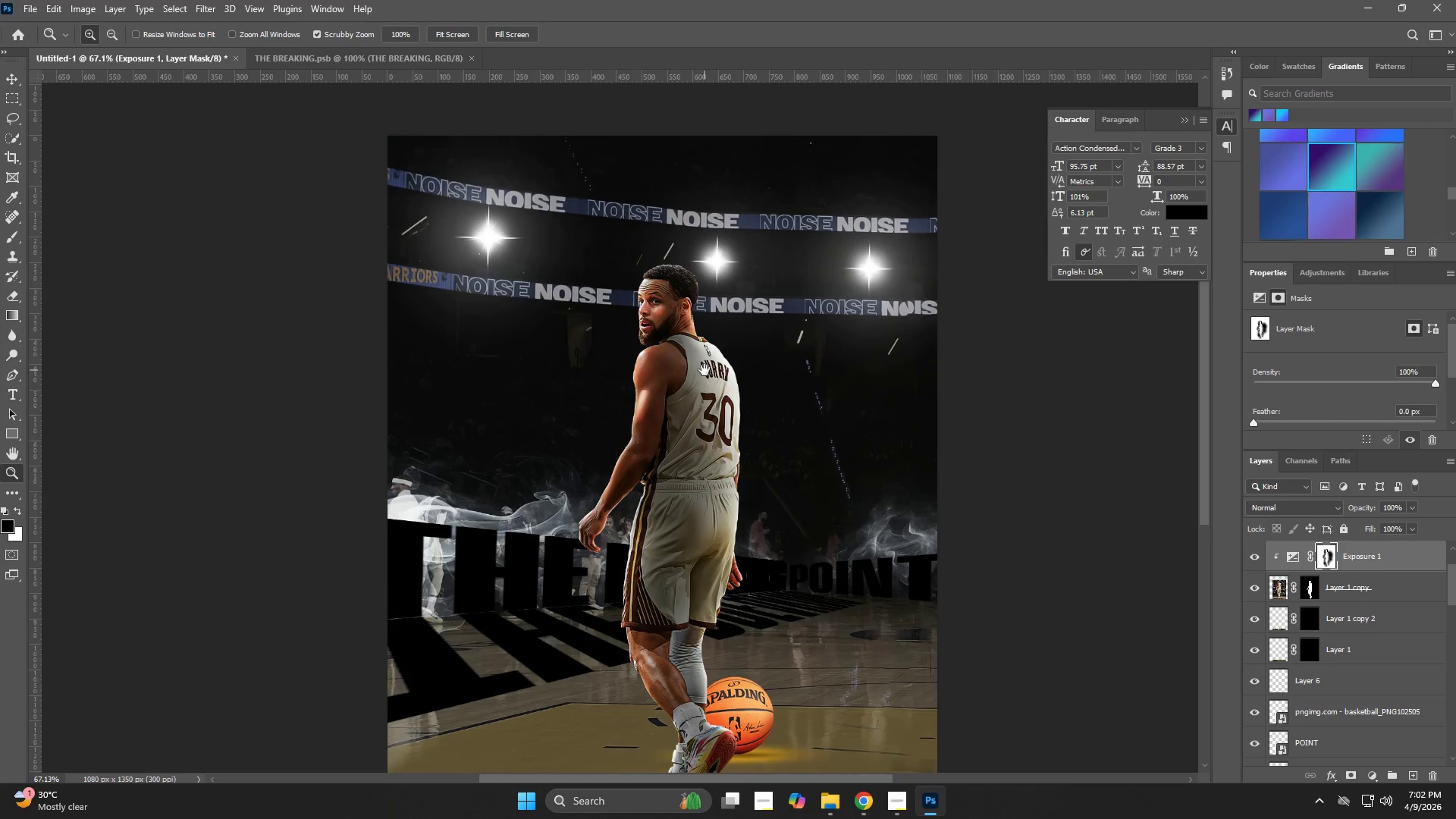 
left_click_drag(start_coordinate=[682, 505], to_coordinate=[701, 510])
 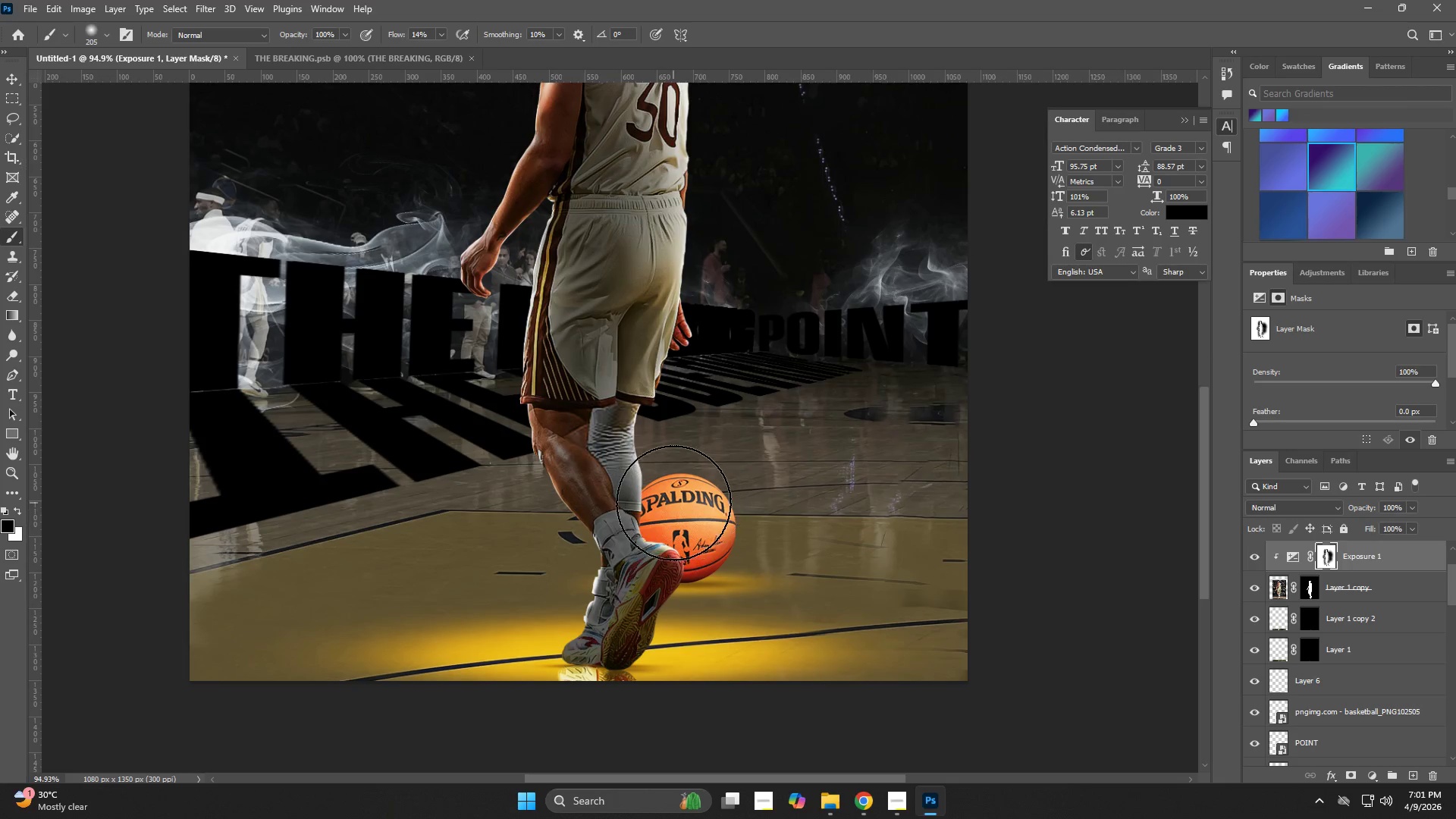 
left_click_drag(start_coordinate=[673, 503], to_coordinate=[682, 469])
 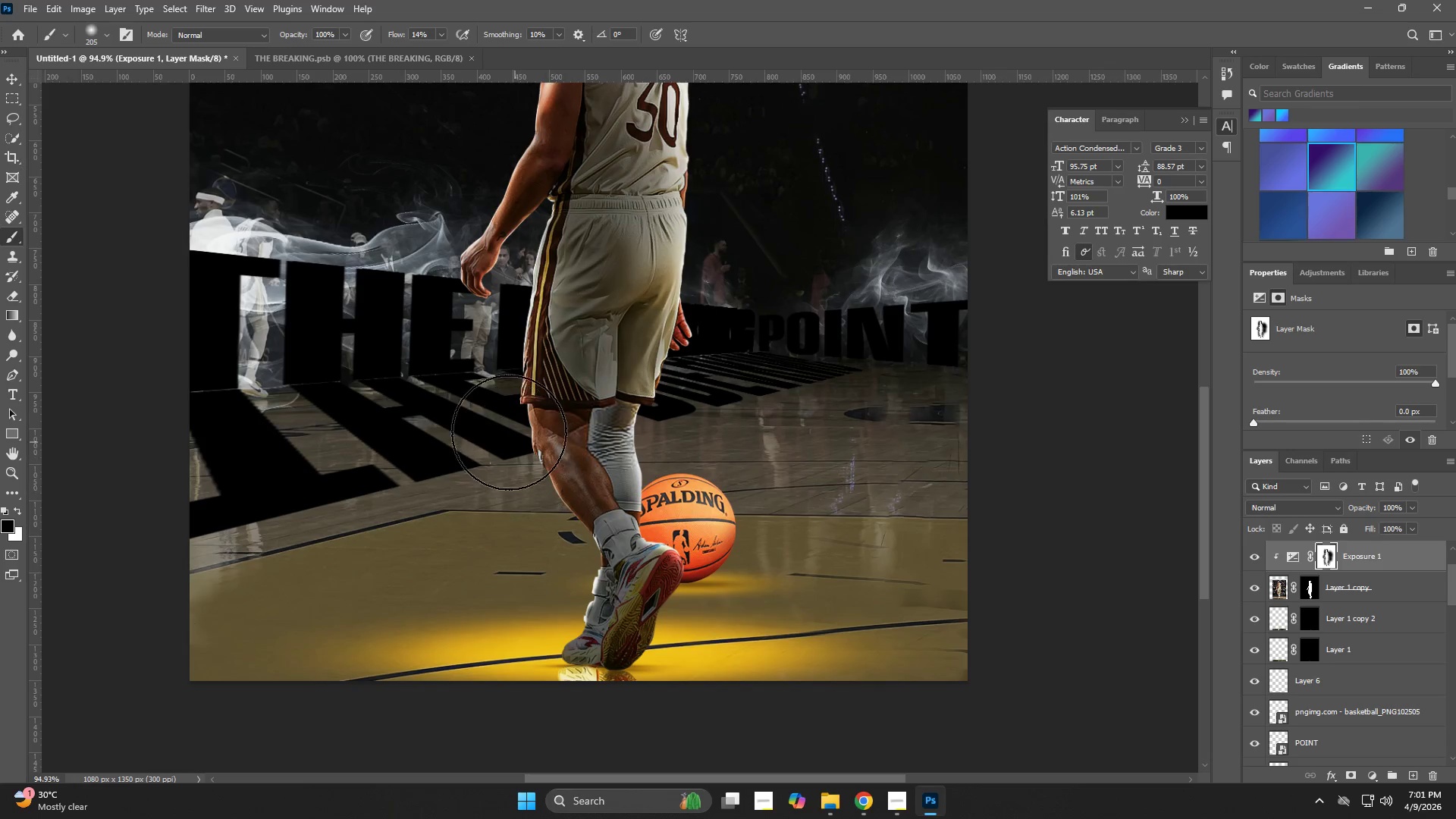 
left_click_drag(start_coordinate=[507, 431], to_coordinate=[526, 491])
 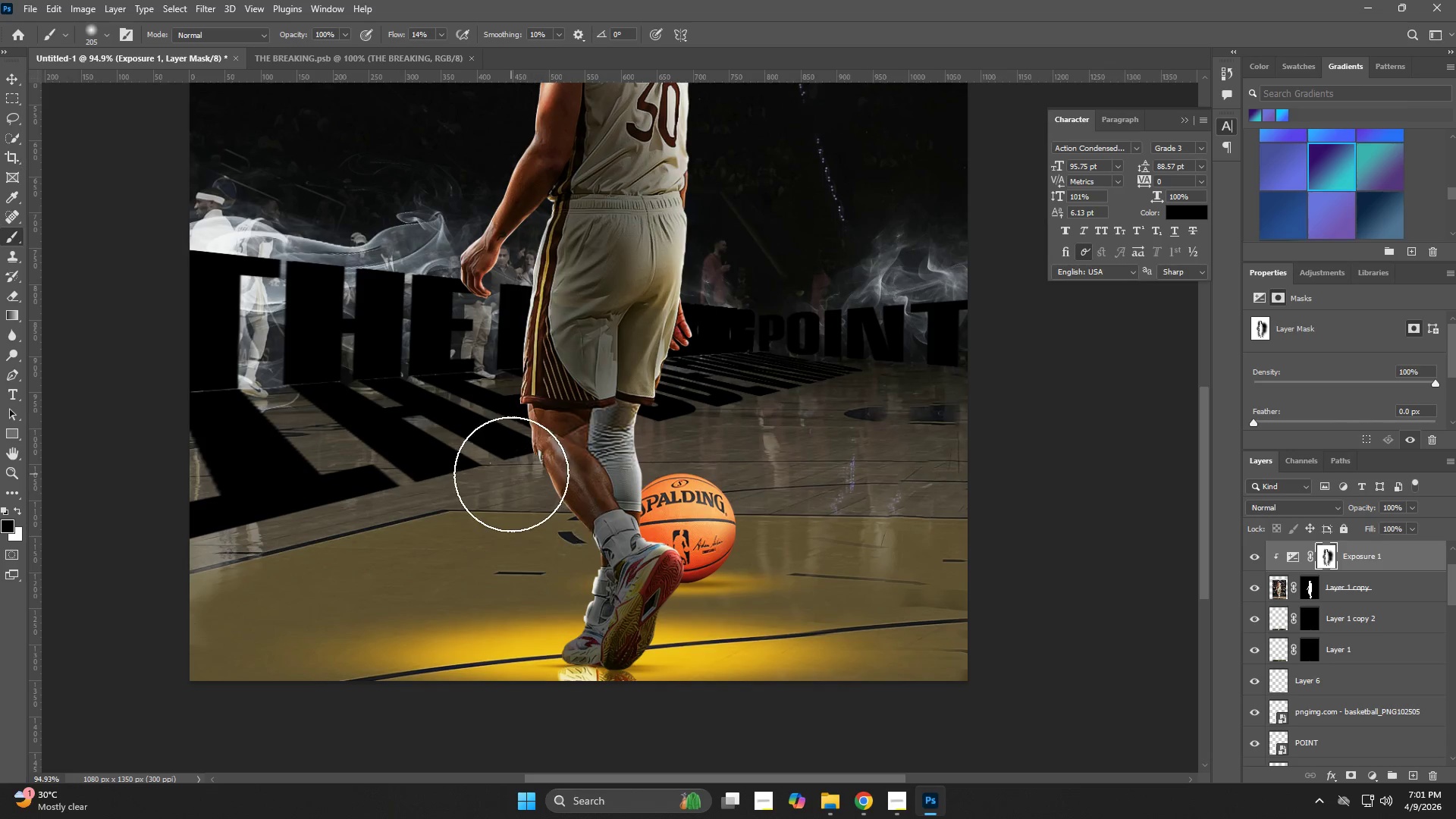 
left_click_drag(start_coordinate=[510, 474], to_coordinate=[520, 503])
 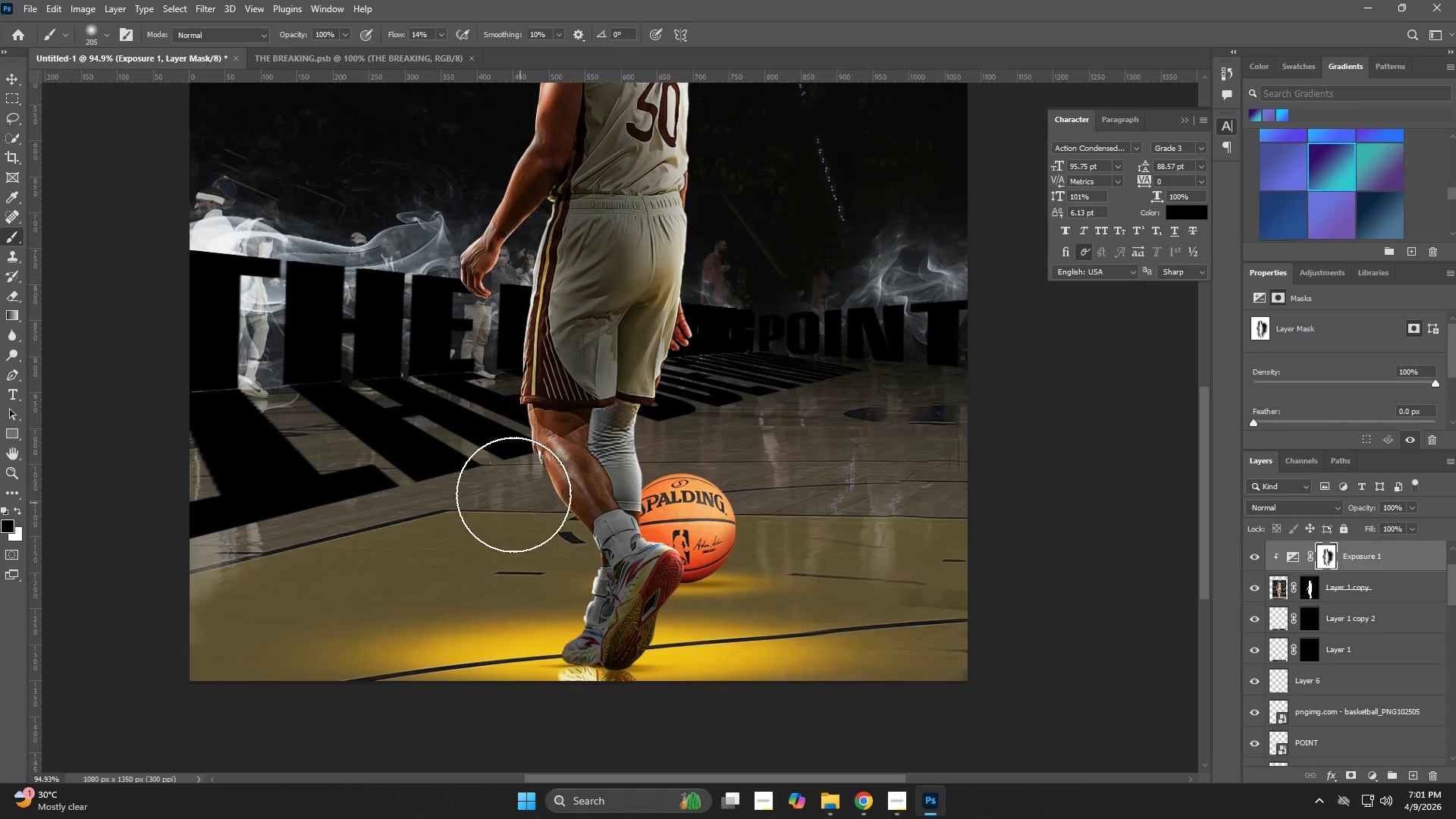 
left_click_drag(start_coordinate=[513, 494], to_coordinate=[560, 576])
 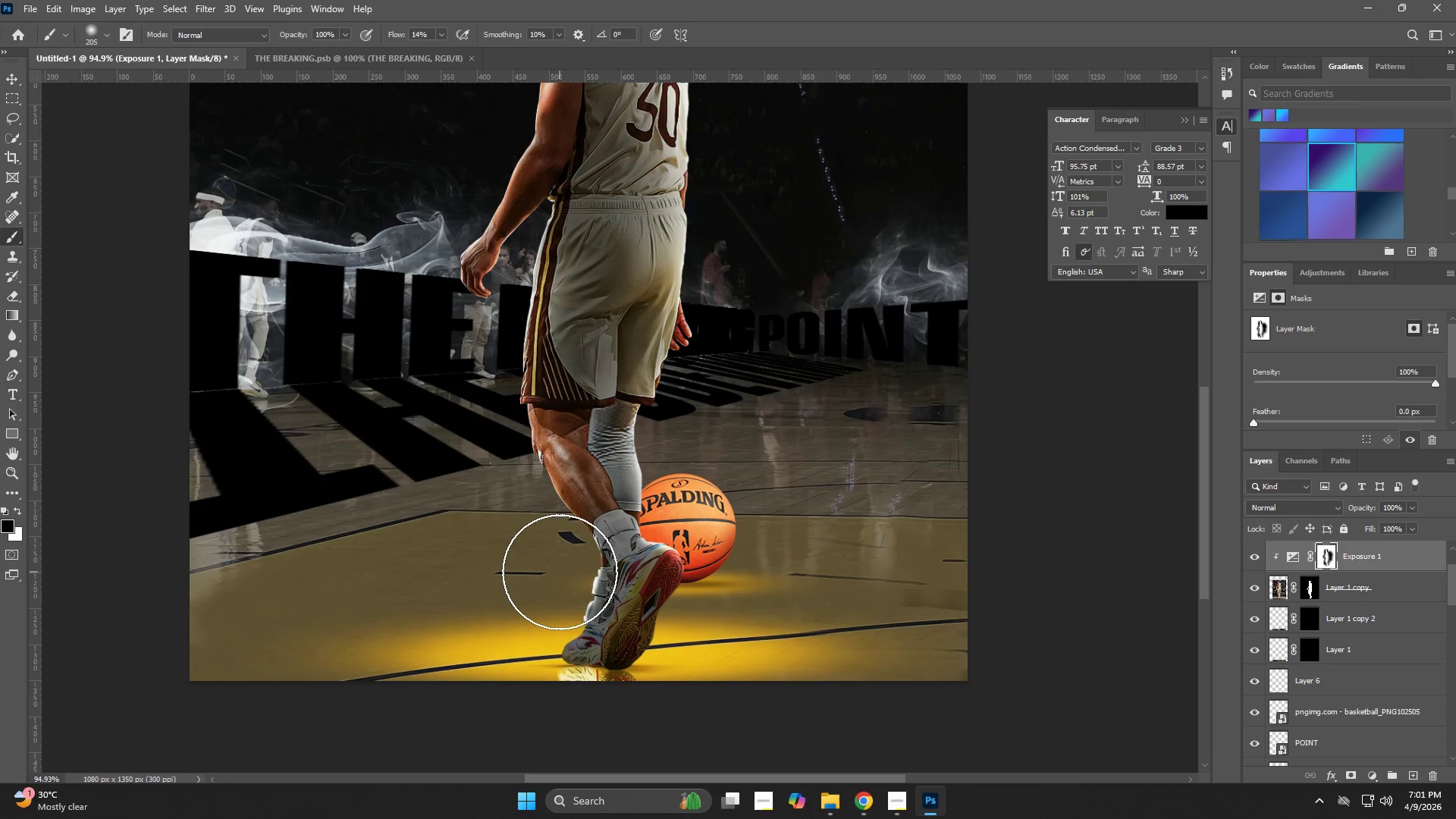 
left_click_drag(start_coordinate=[560, 572], to_coordinate=[566, 576])
 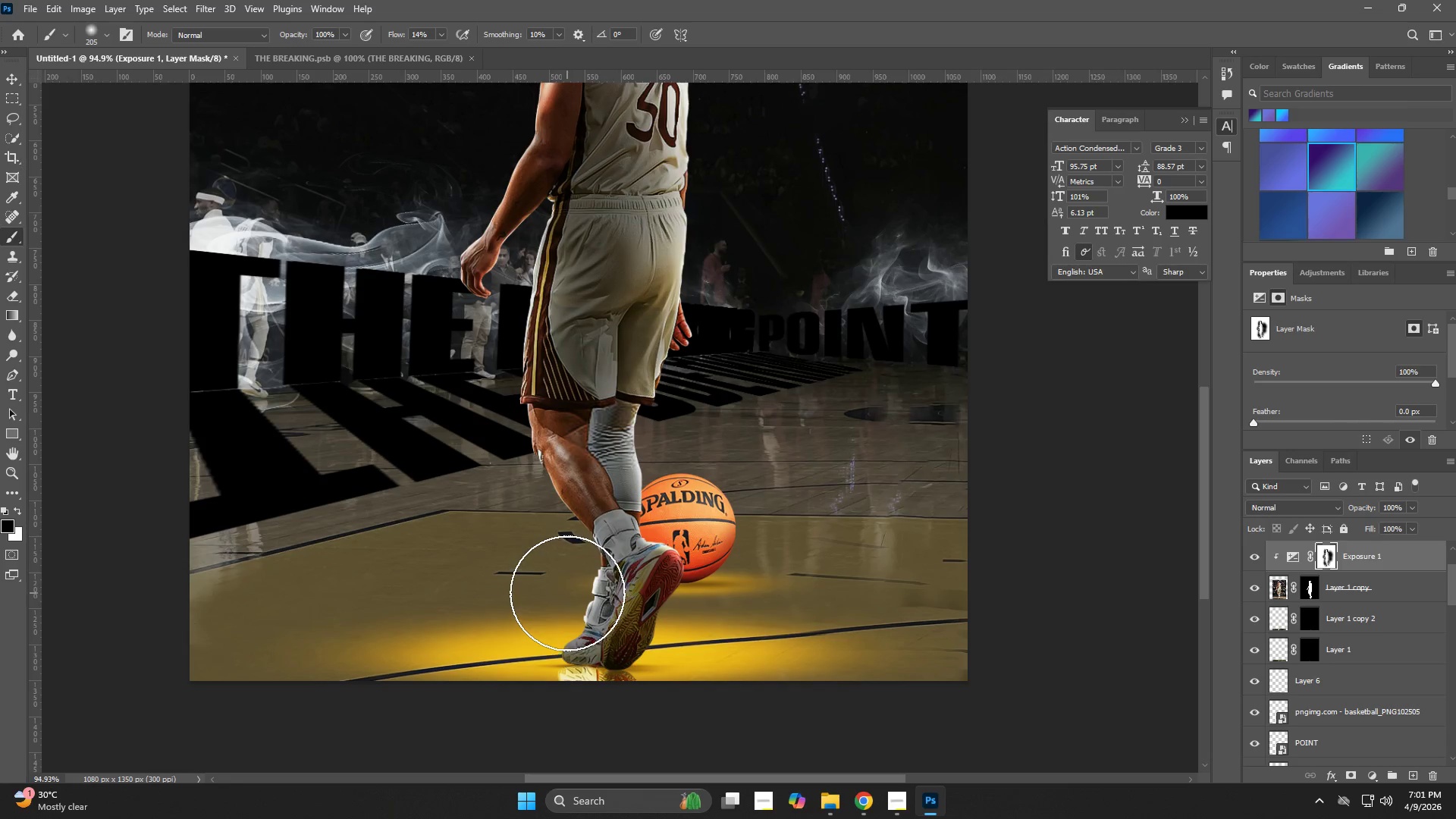 
triple_click([566, 590])
 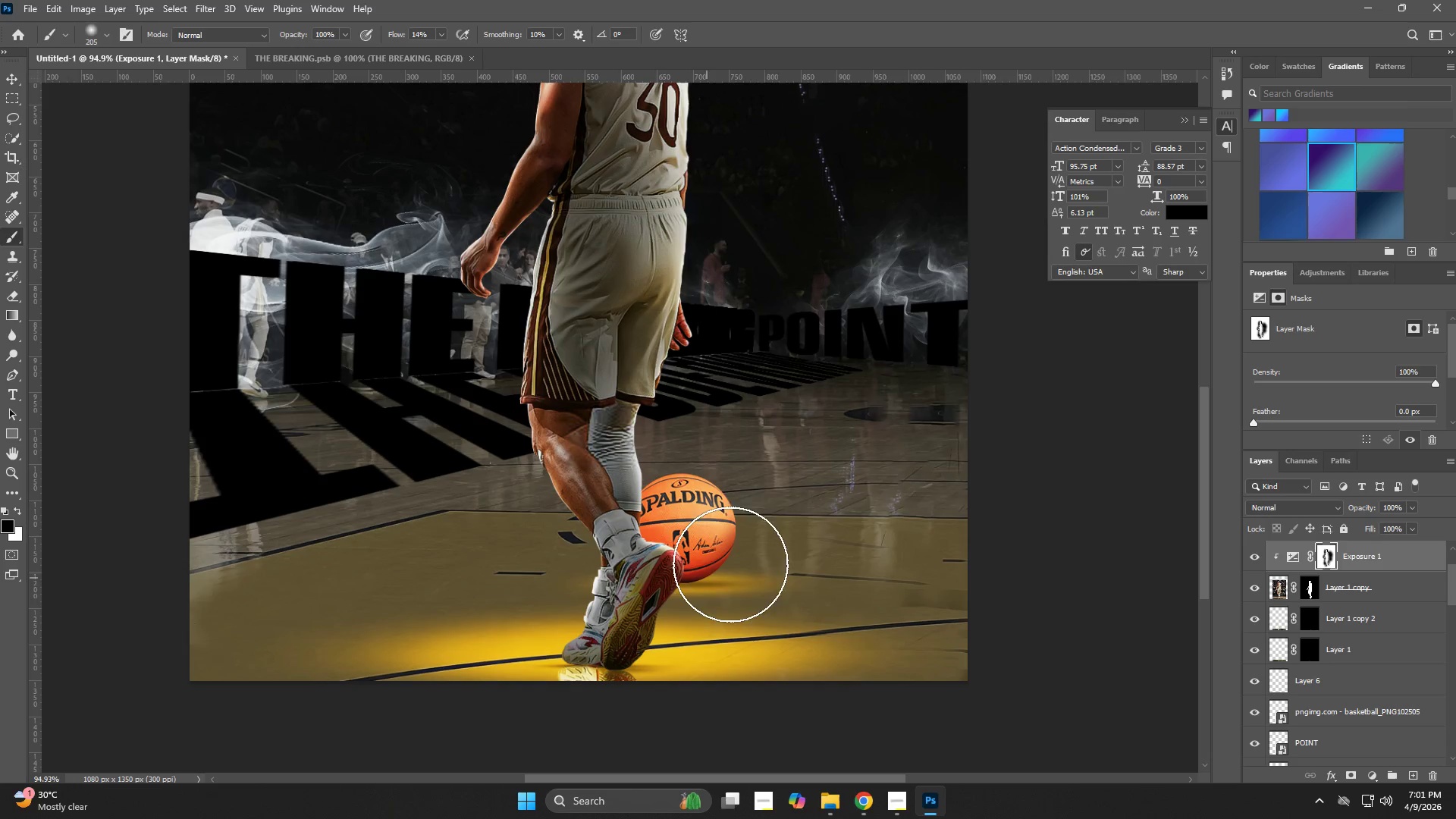 
key(Z)
 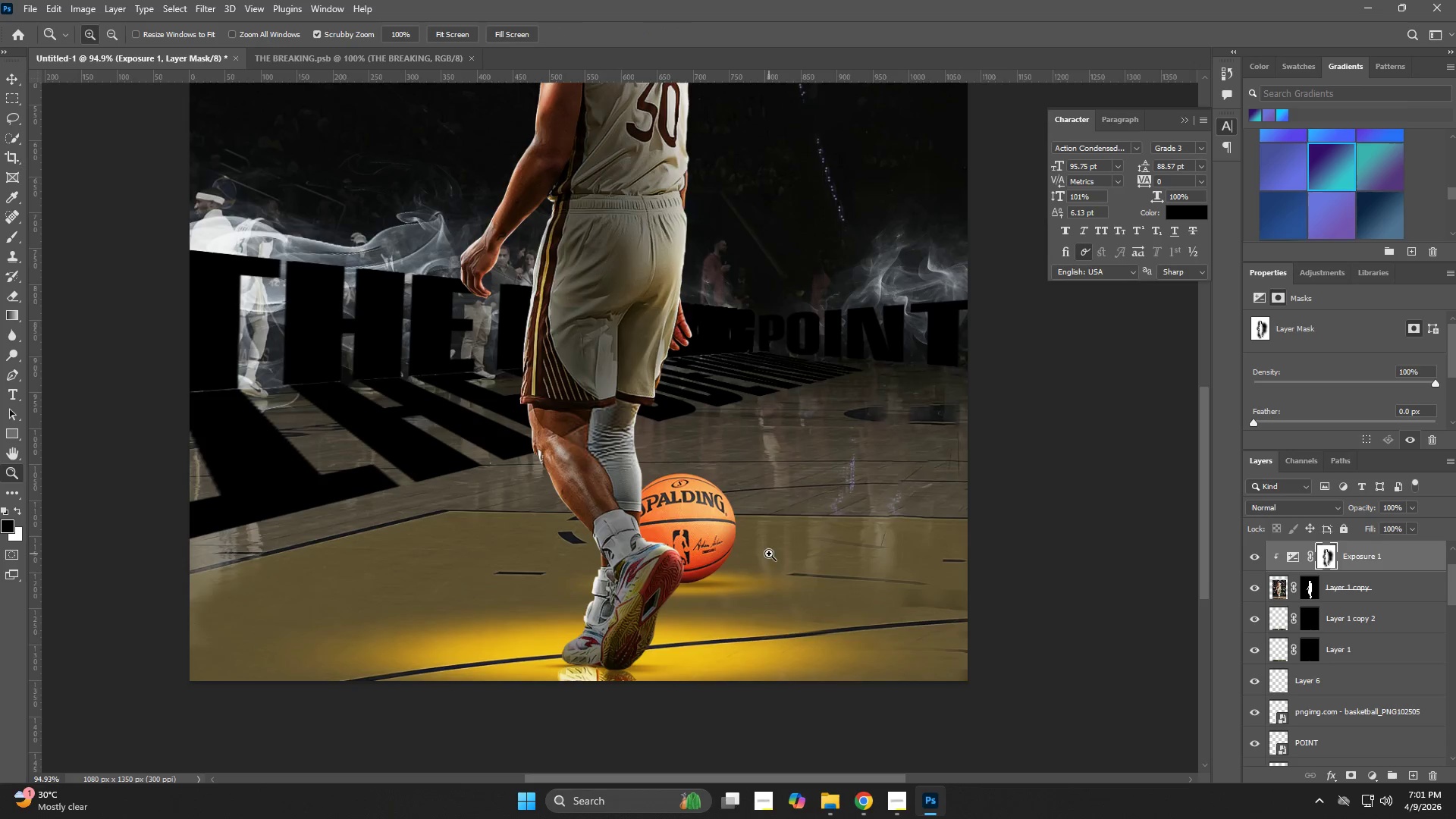 
left_click_drag(start_coordinate=[765, 554], to_coordinate=[716, 576])
 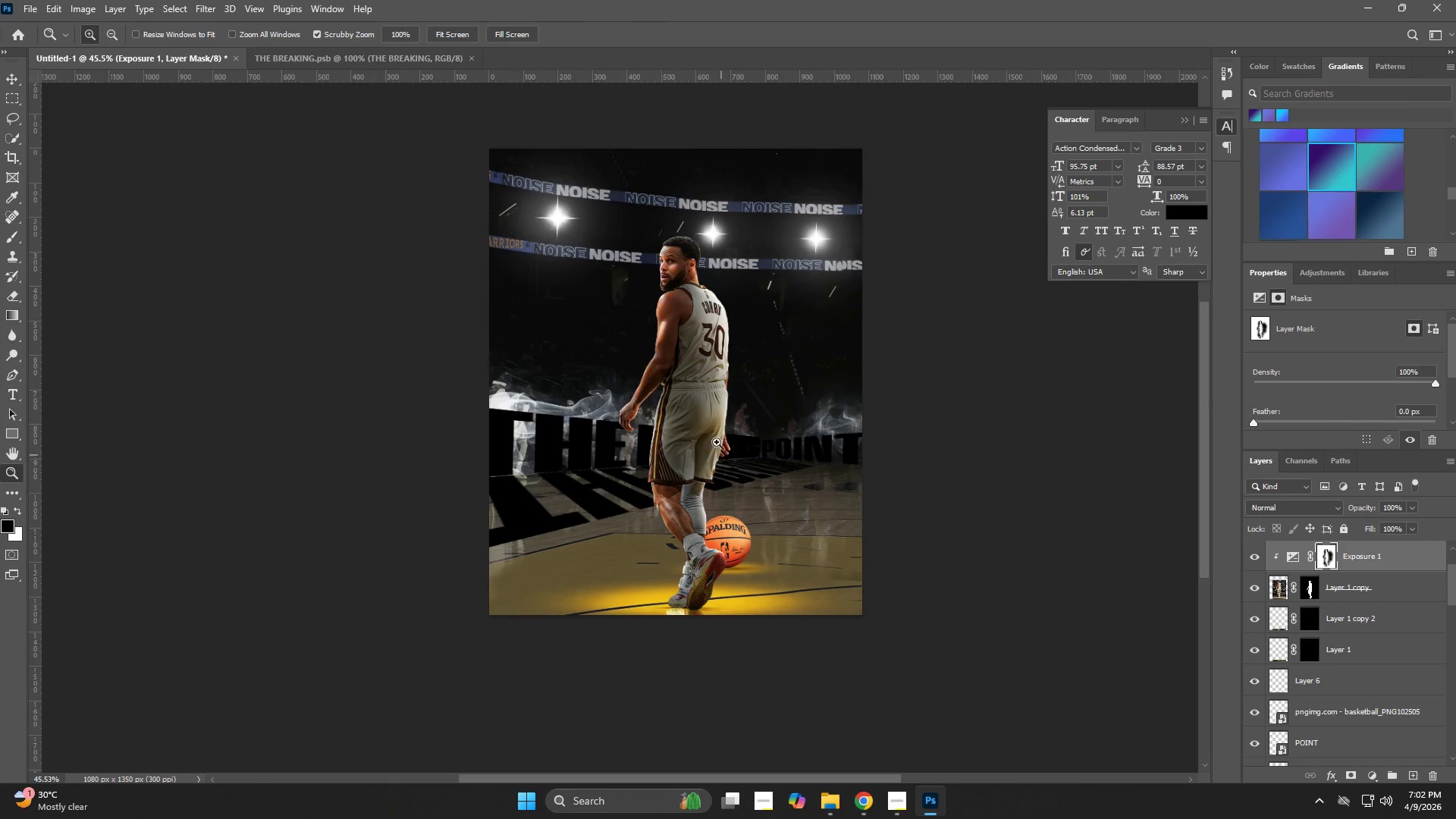 
left_click_drag(start_coordinate=[651, 428], to_coordinate=[684, 436])
 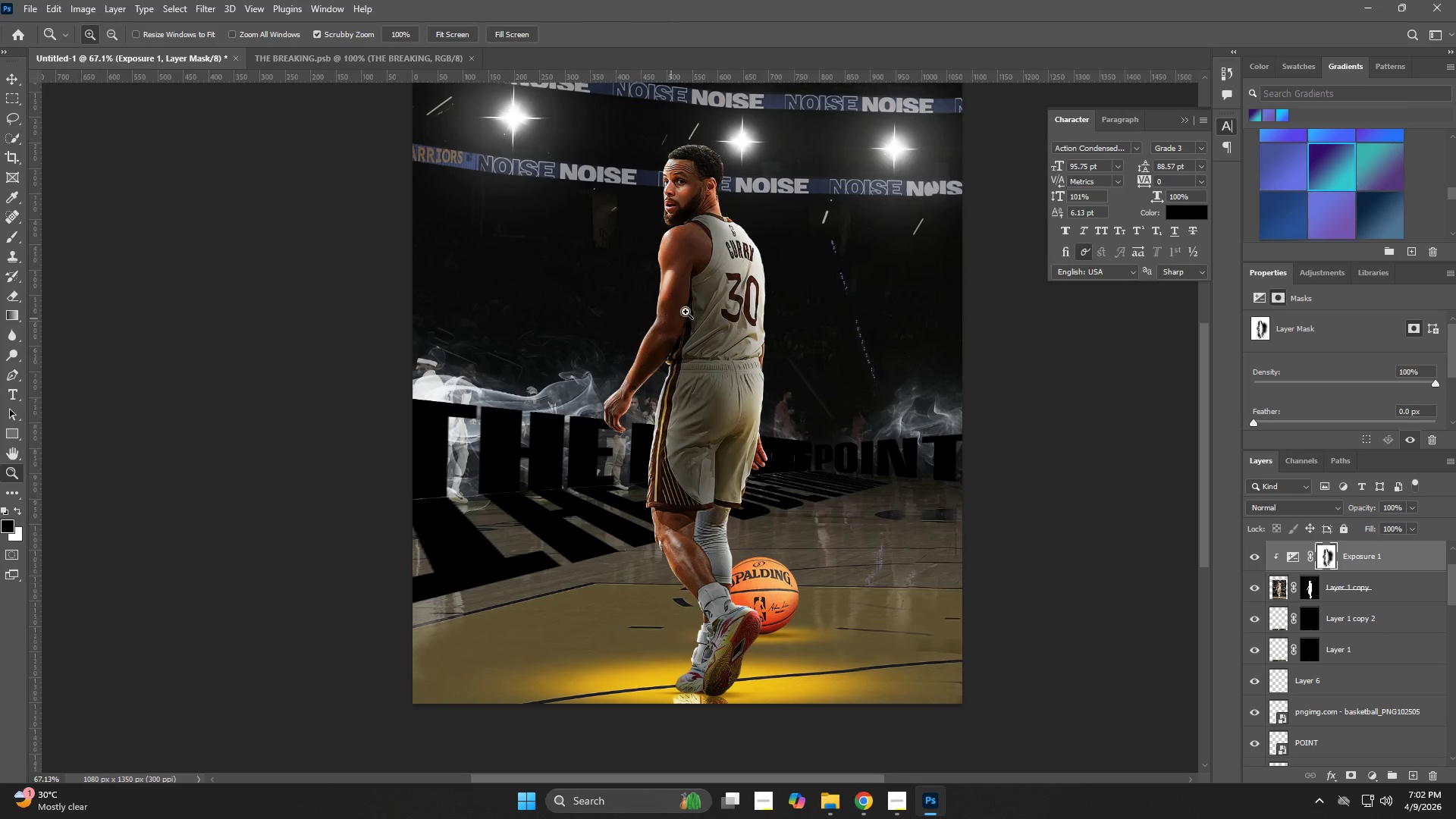 
hold_key(key=Space, duration=0.66)
 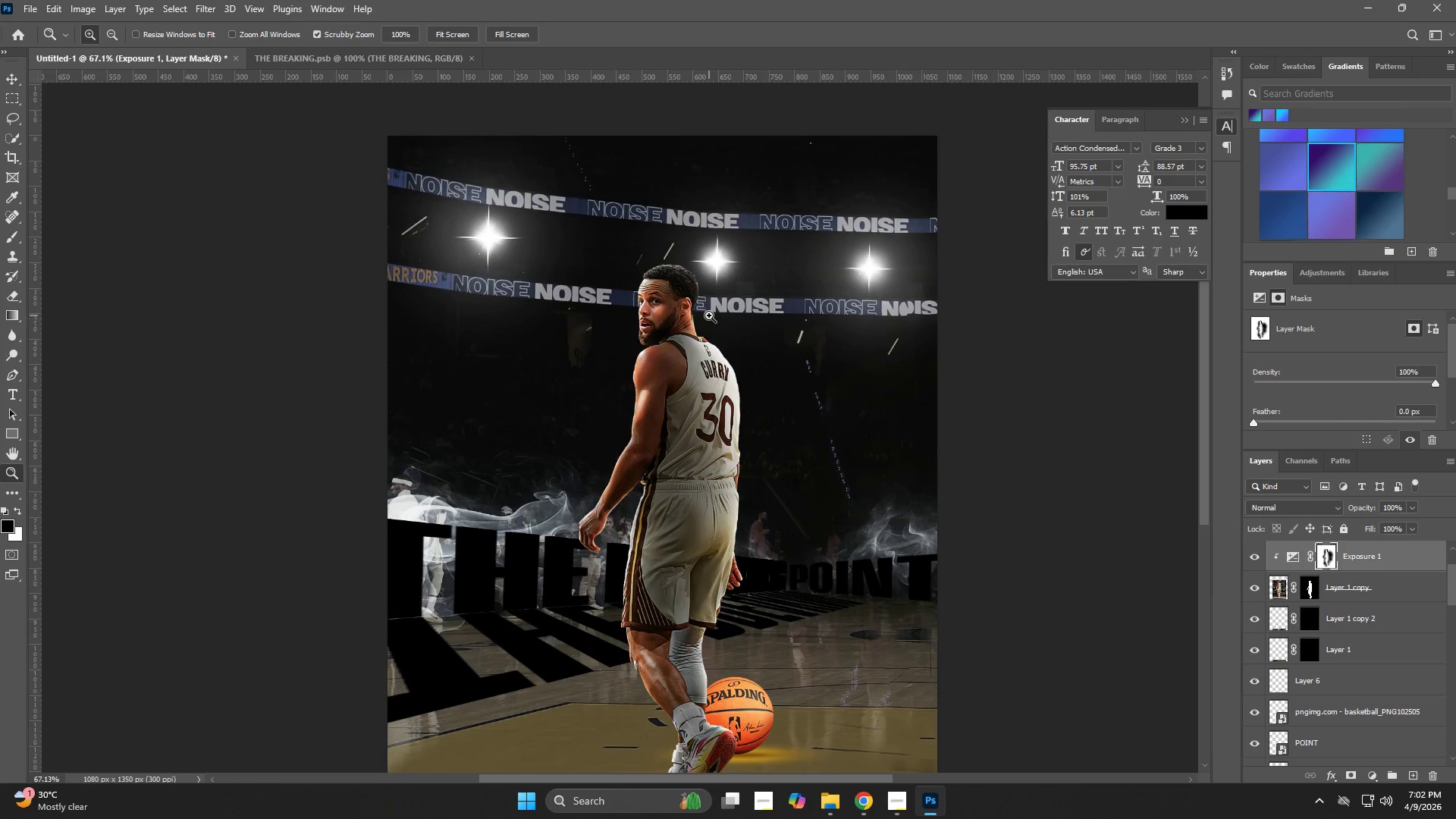 
left_click_drag(start_coordinate=[730, 250], to_coordinate=[704, 370])
 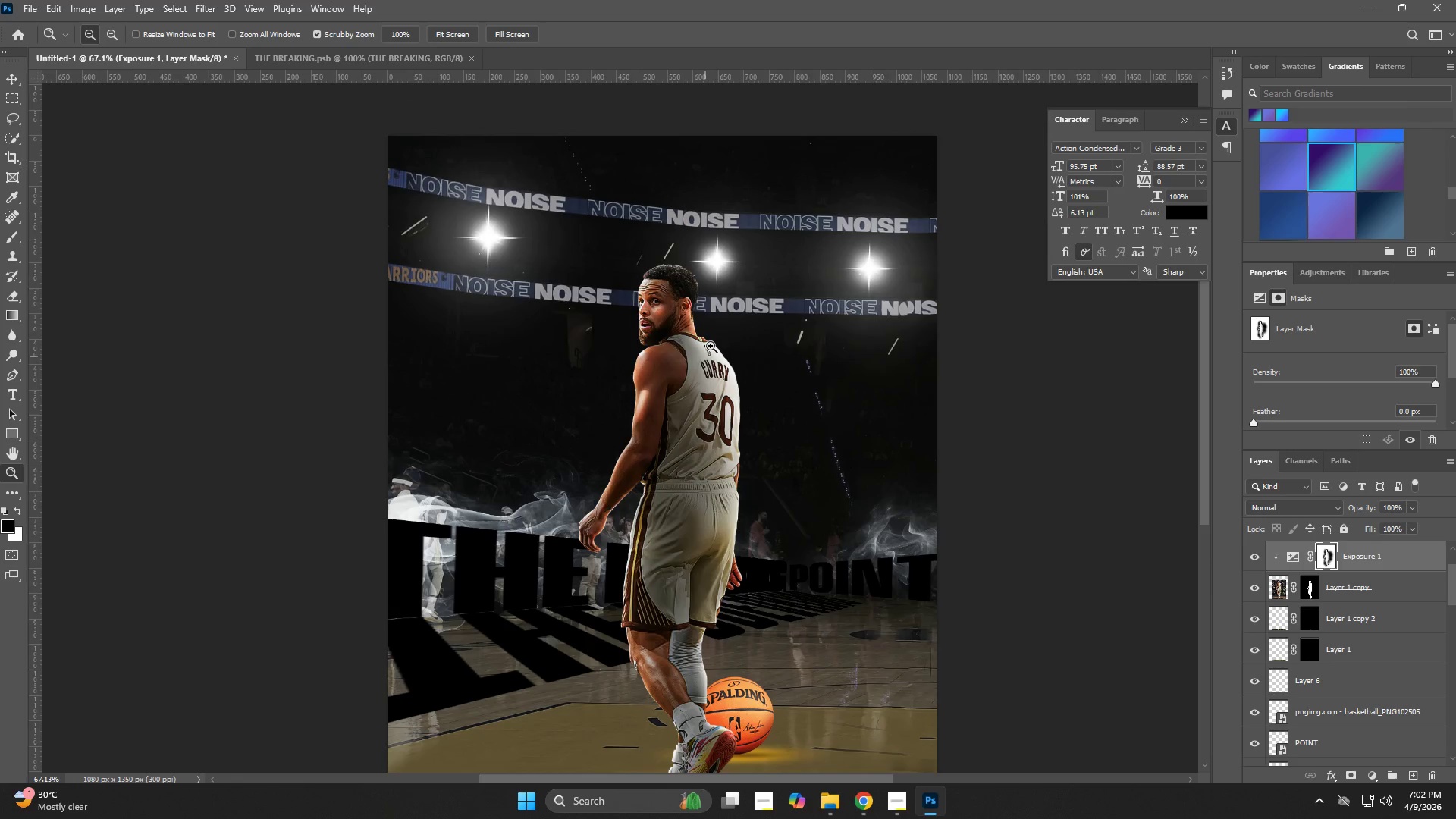 
type(zbzzbz)
 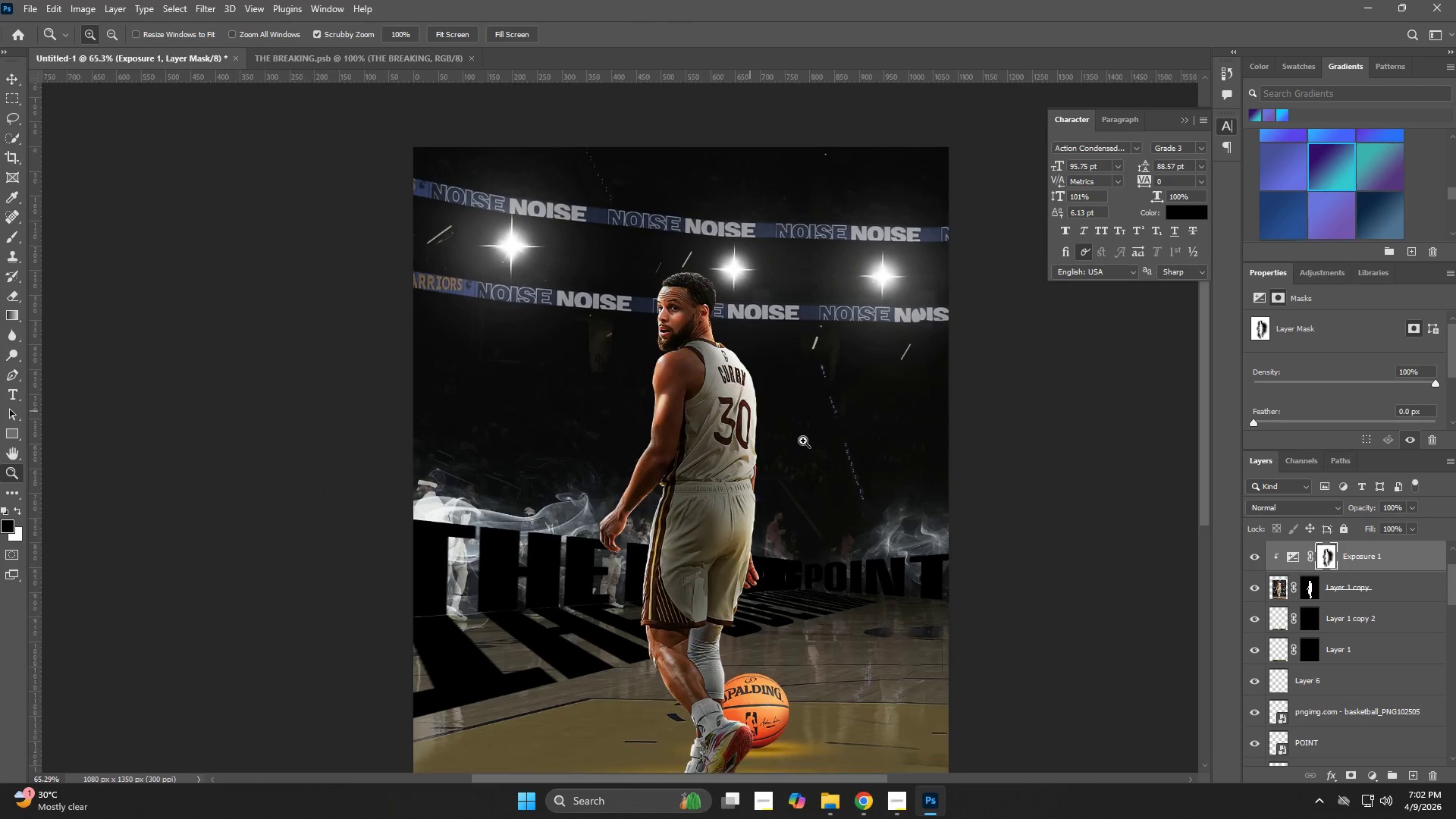 
left_click_drag(start_coordinate=[702, 259], to_coordinate=[774, 347])
 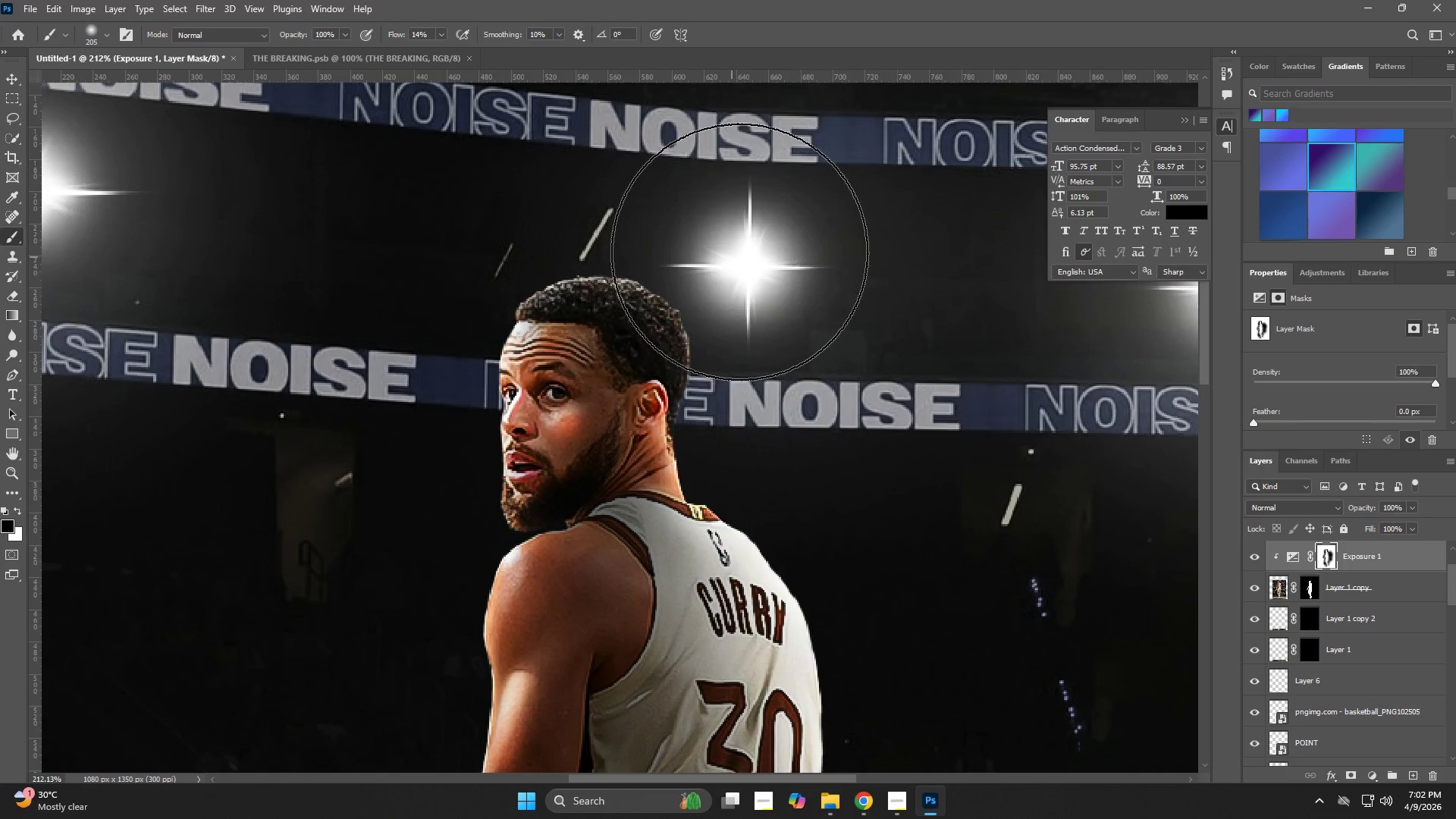 
hold_key(key=AltLeft, duration=0.7)
 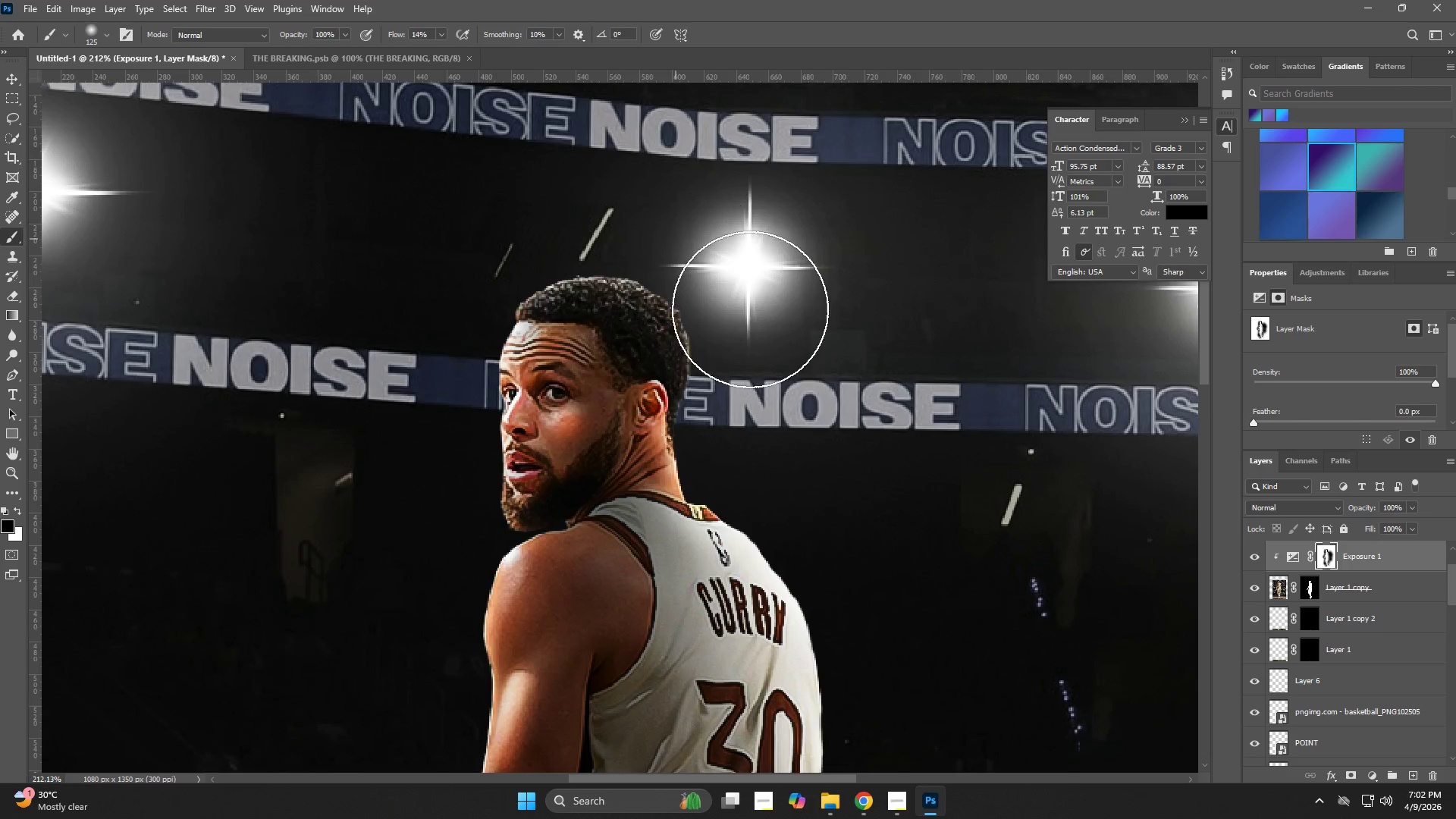 
hold_key(key=AltLeft, duration=20.05)
left_click_drag(start_coordinate=[676, 224], to_coordinate=[752, 343])
 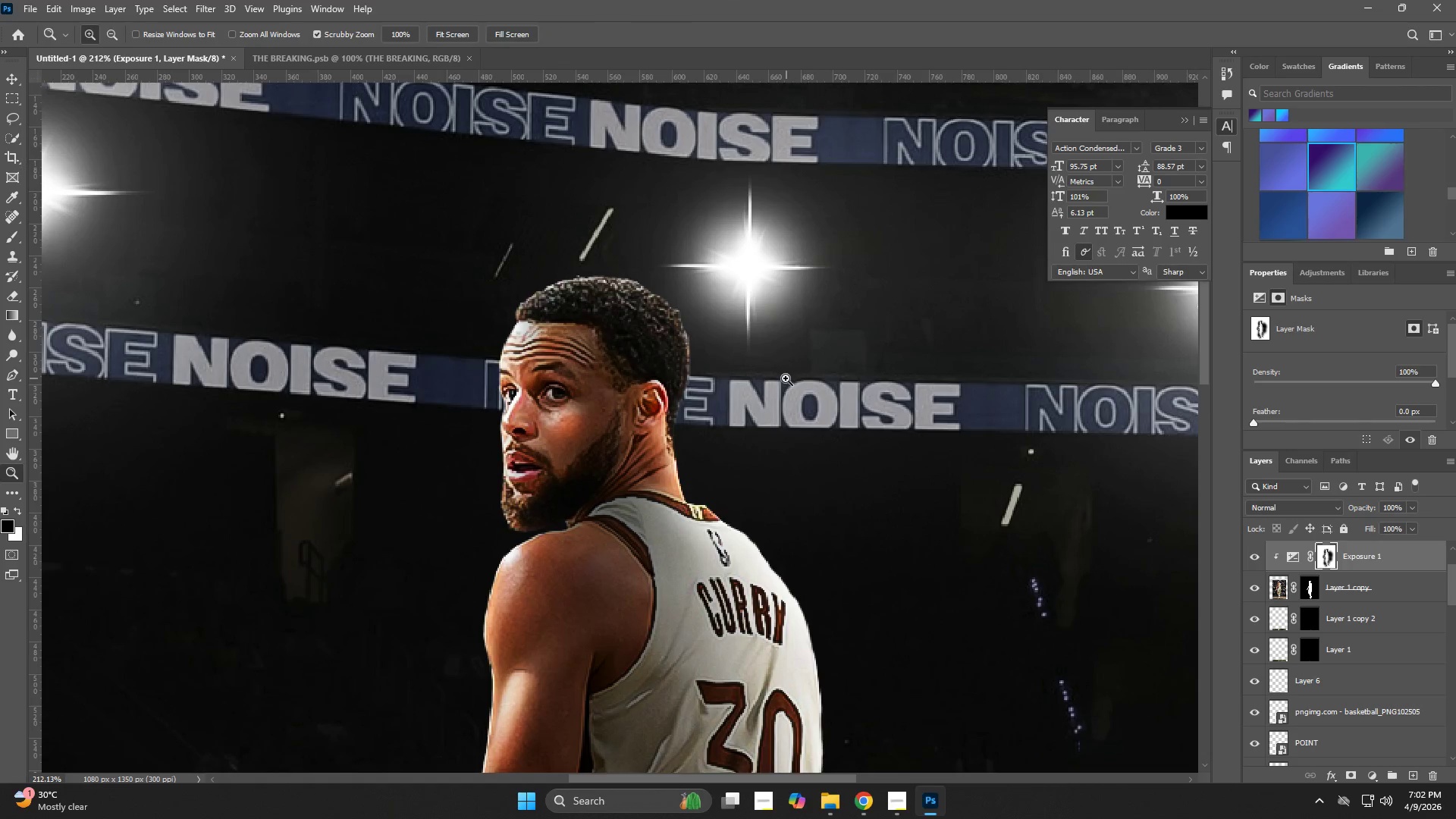 
left_click_drag(start_coordinate=[781, 378], to_coordinate=[758, 386])
 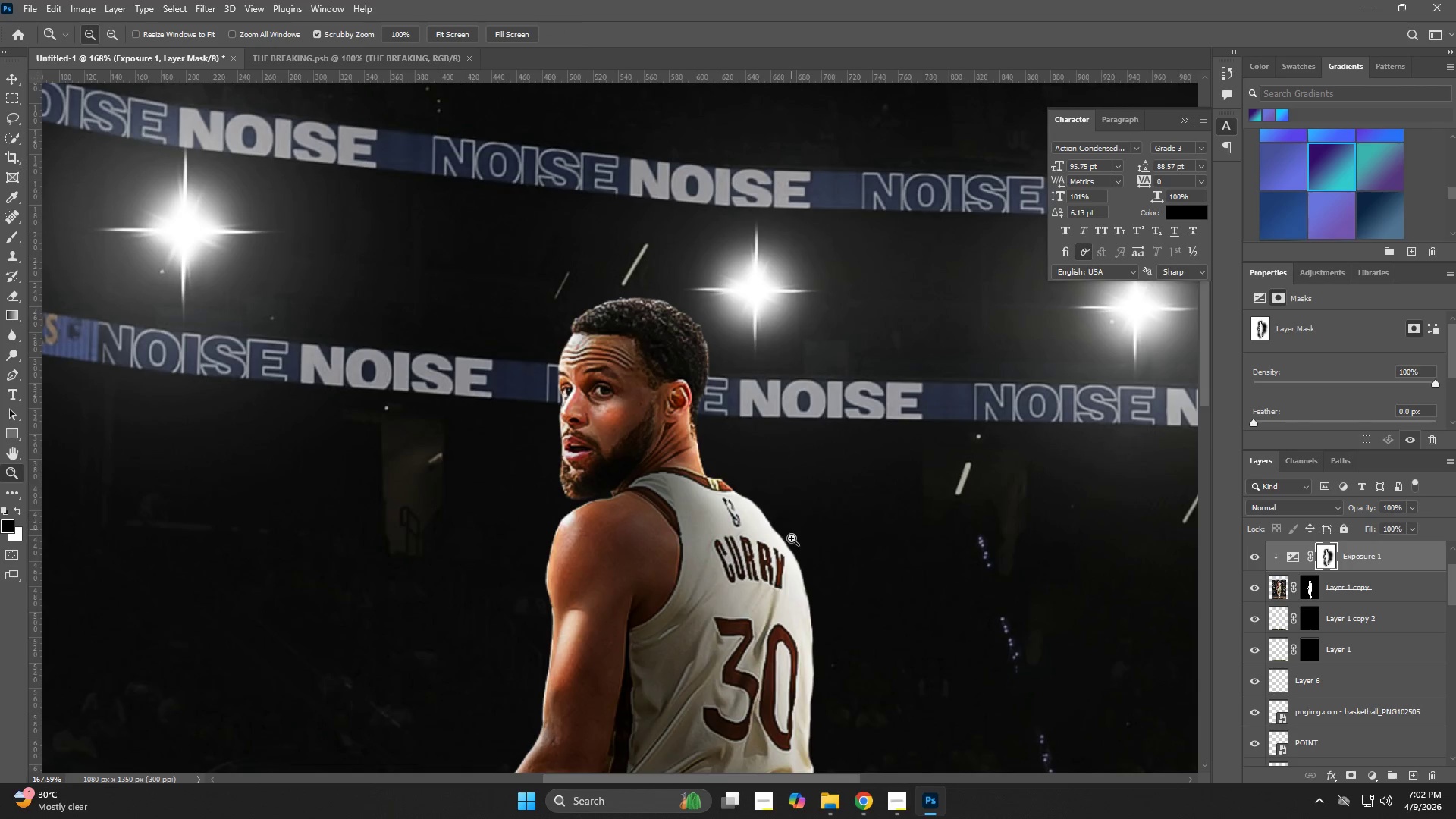 
hold_key(key=Space, duration=0.64)
 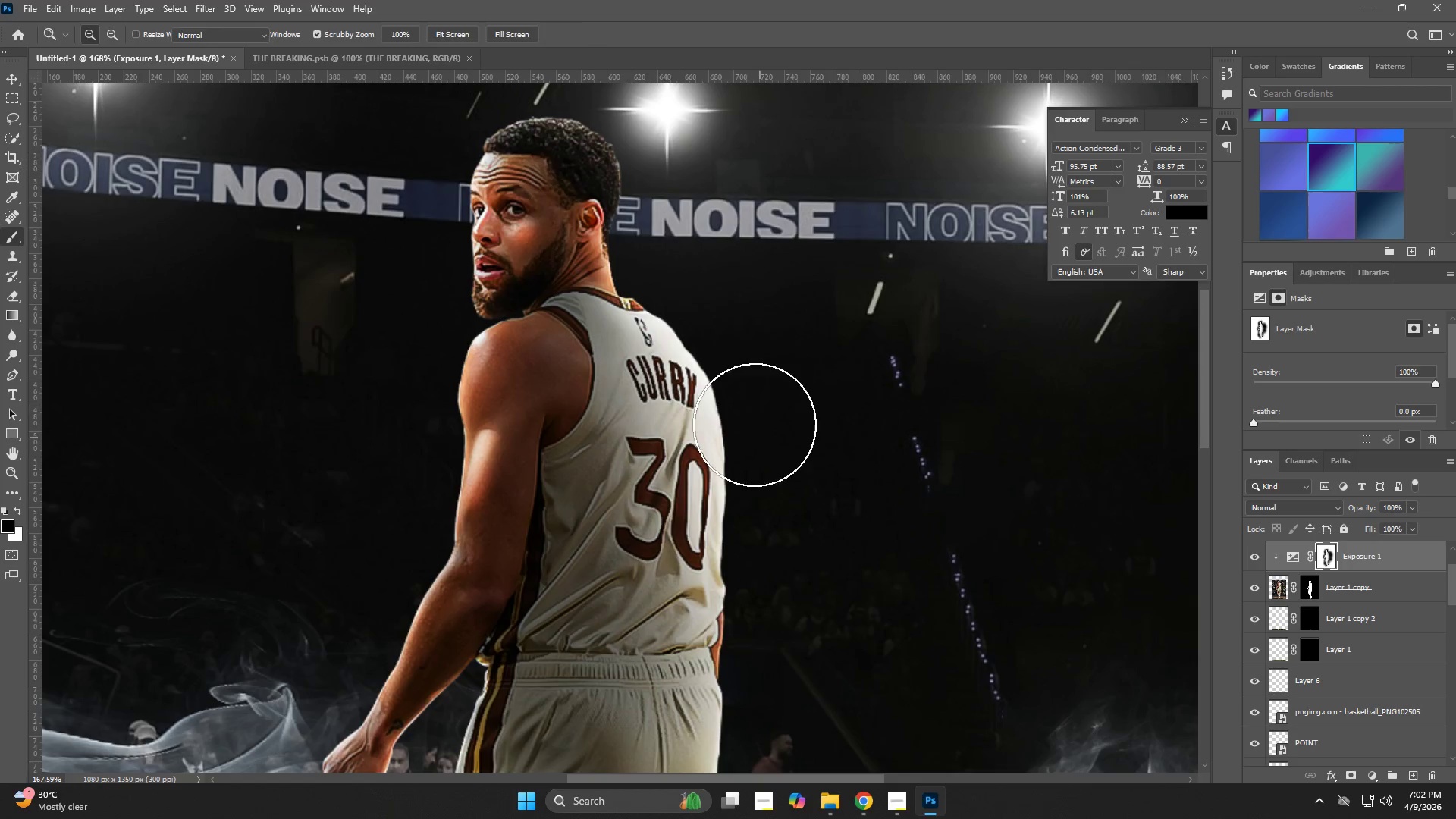 
left_click_drag(start_coordinate=[839, 627], to_coordinate=[752, 447])
 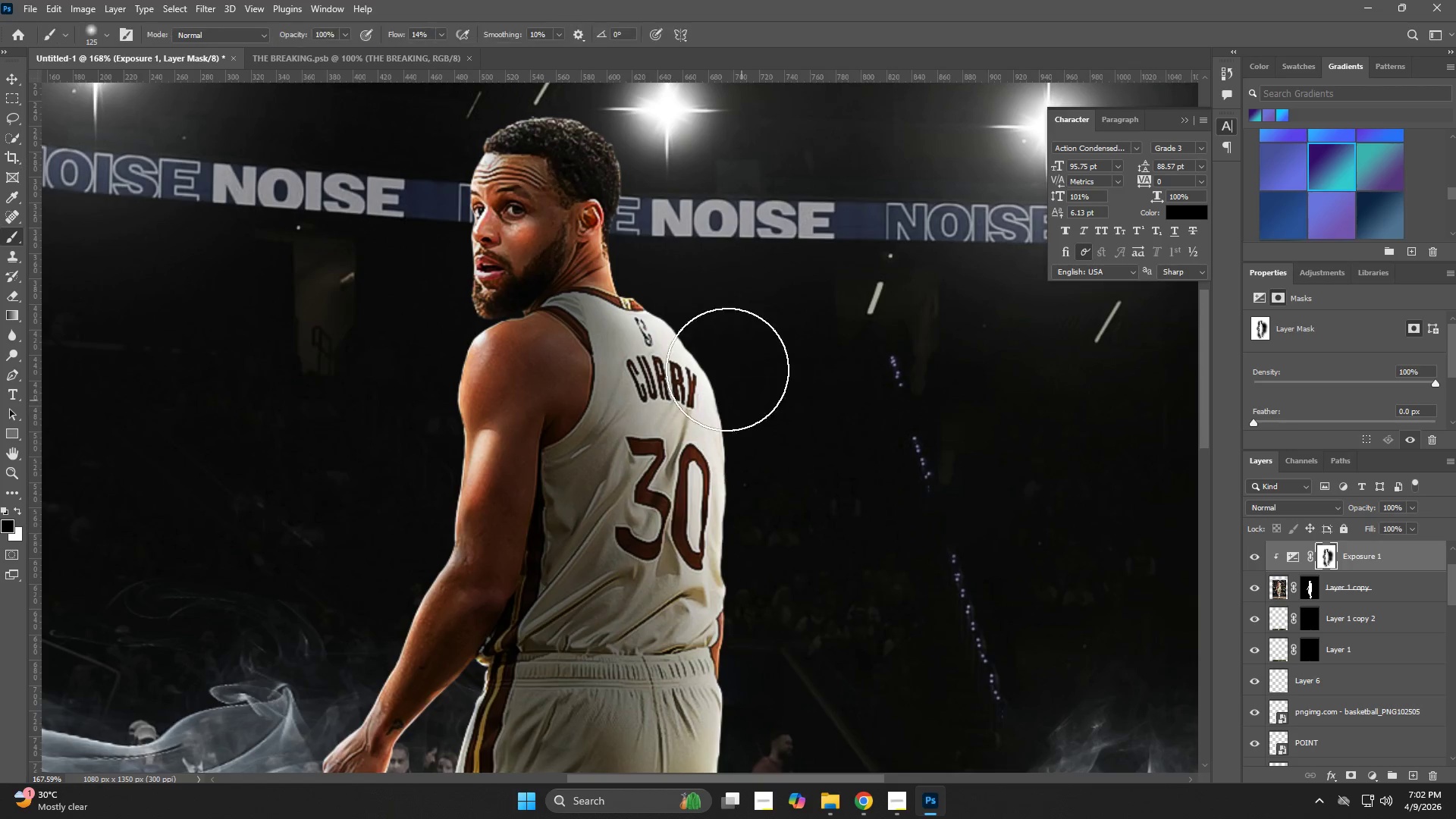 
left_click_drag(start_coordinate=[689, 267], to_coordinate=[687, 293])
 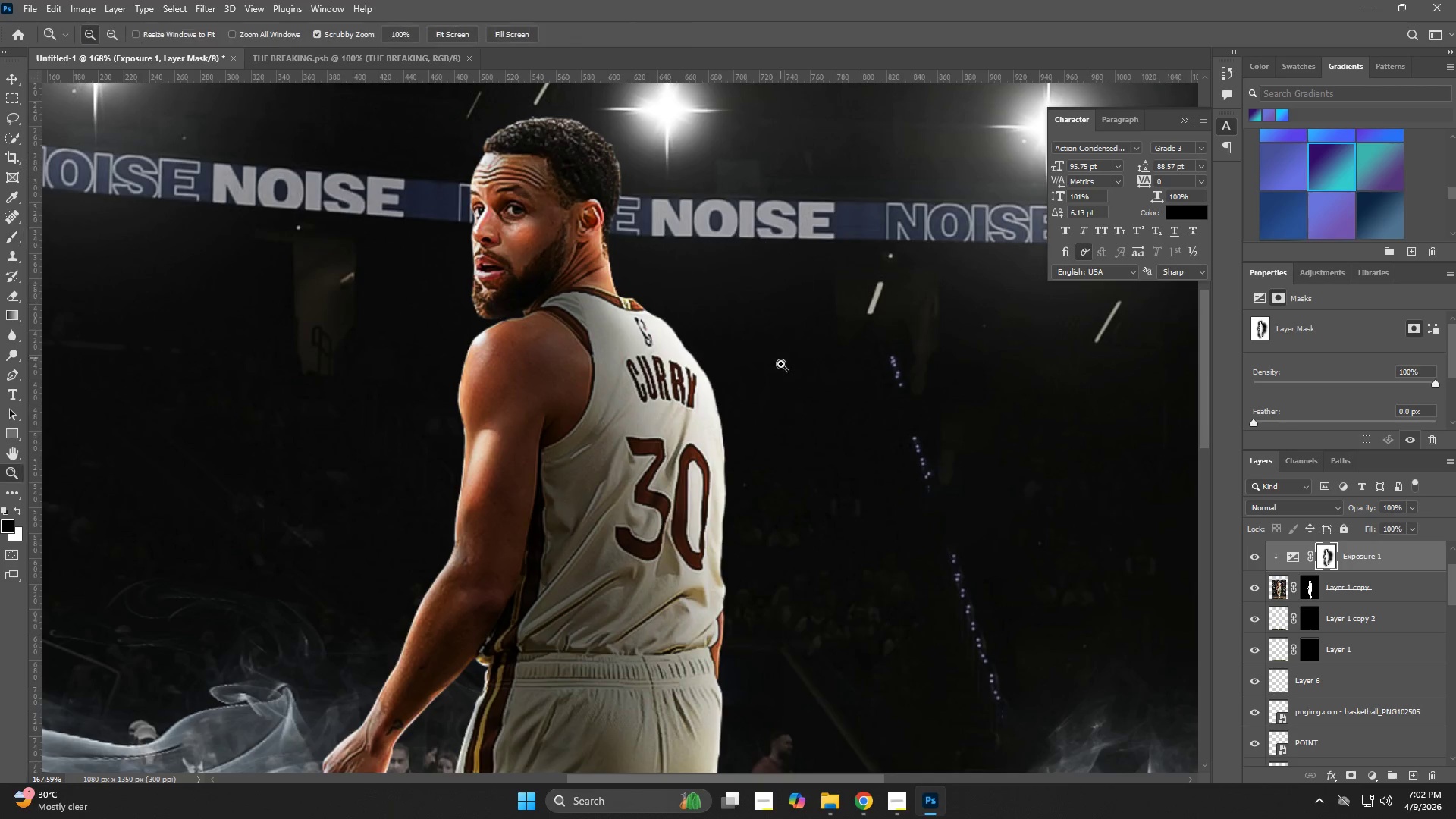 
left_click_drag(start_coordinate=[777, 371], to_coordinate=[711, 394])
 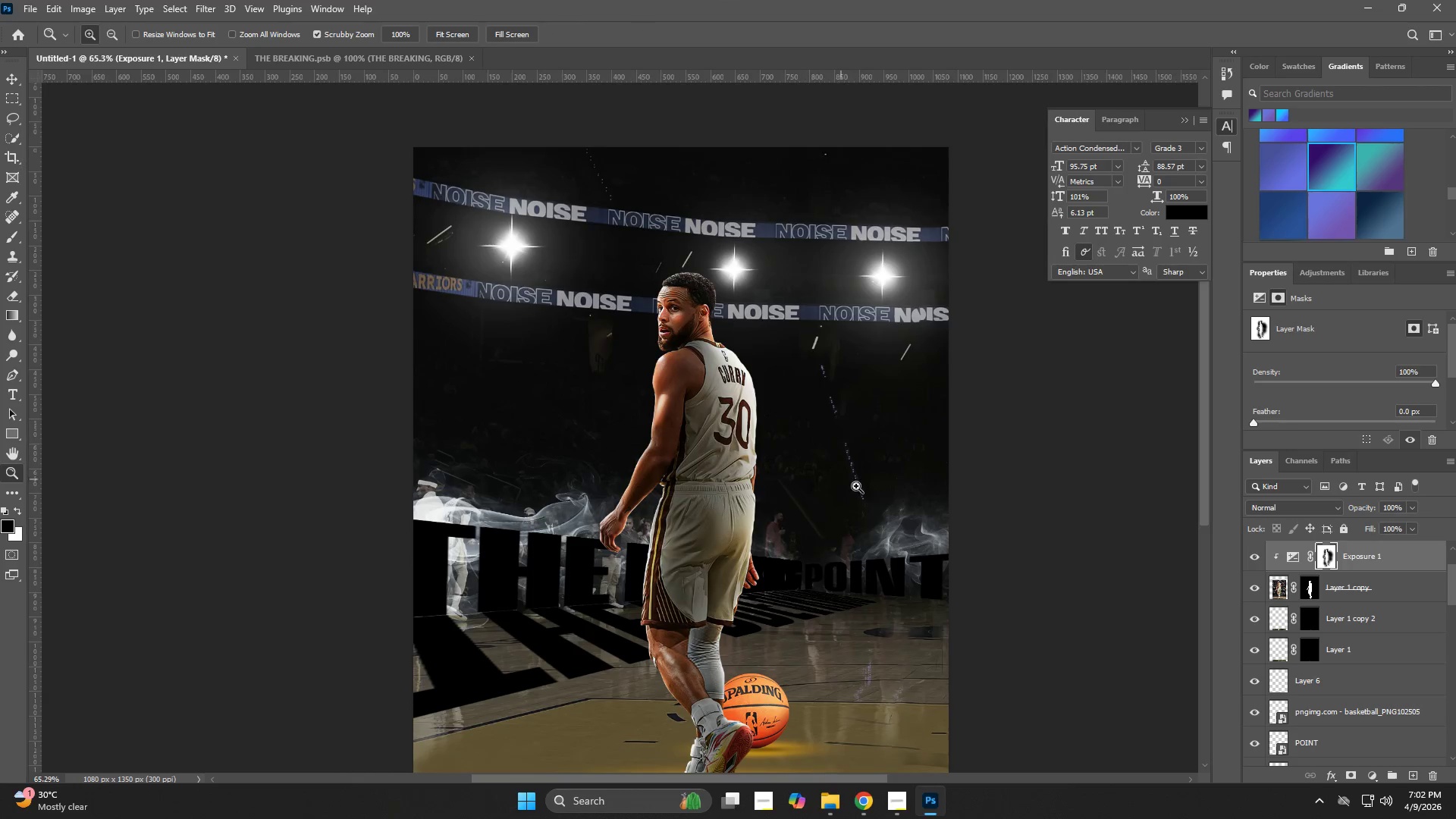 
left_click_drag(start_coordinate=[851, 496], to_coordinate=[797, 517])
 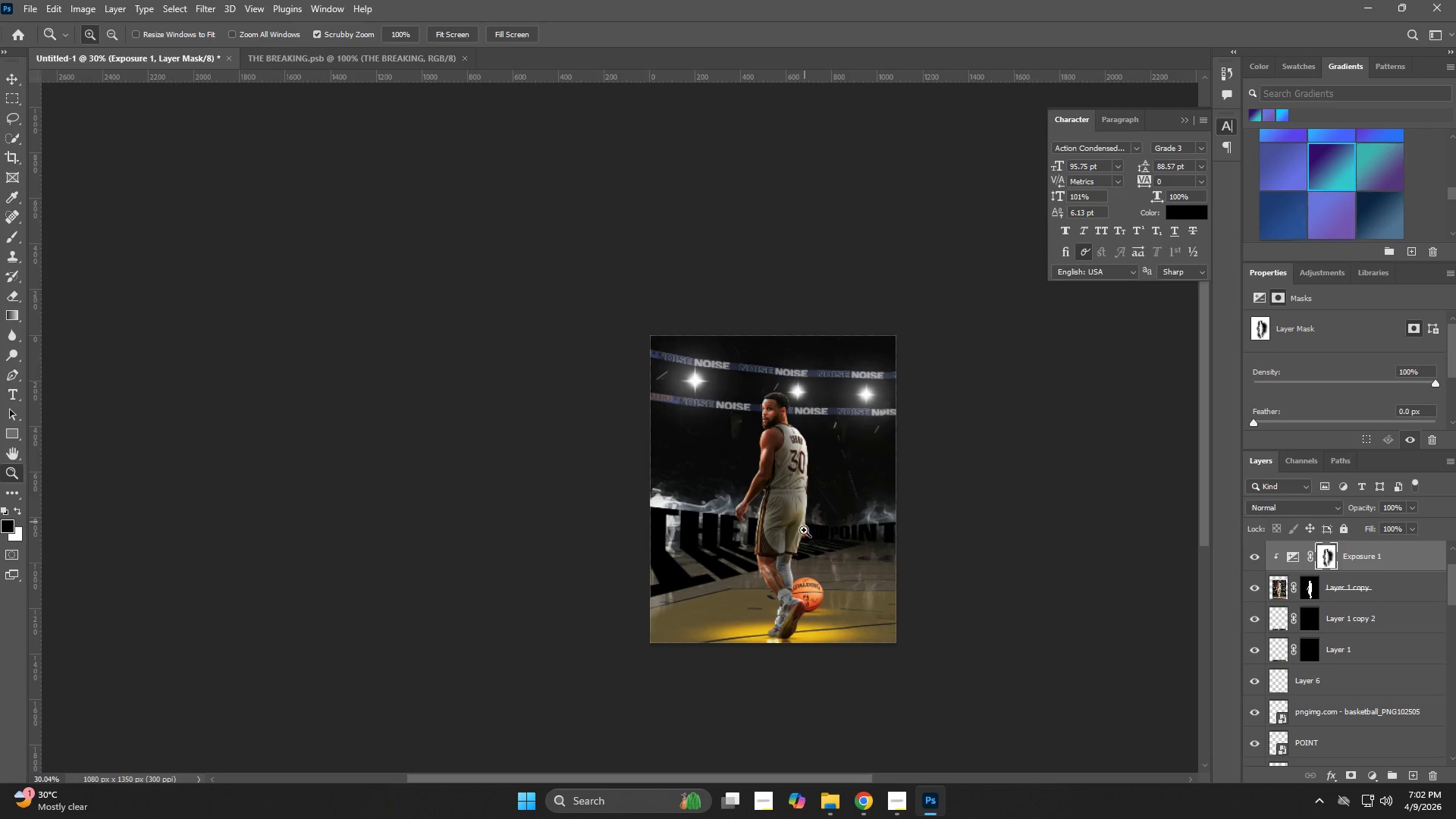 
key(Z)
 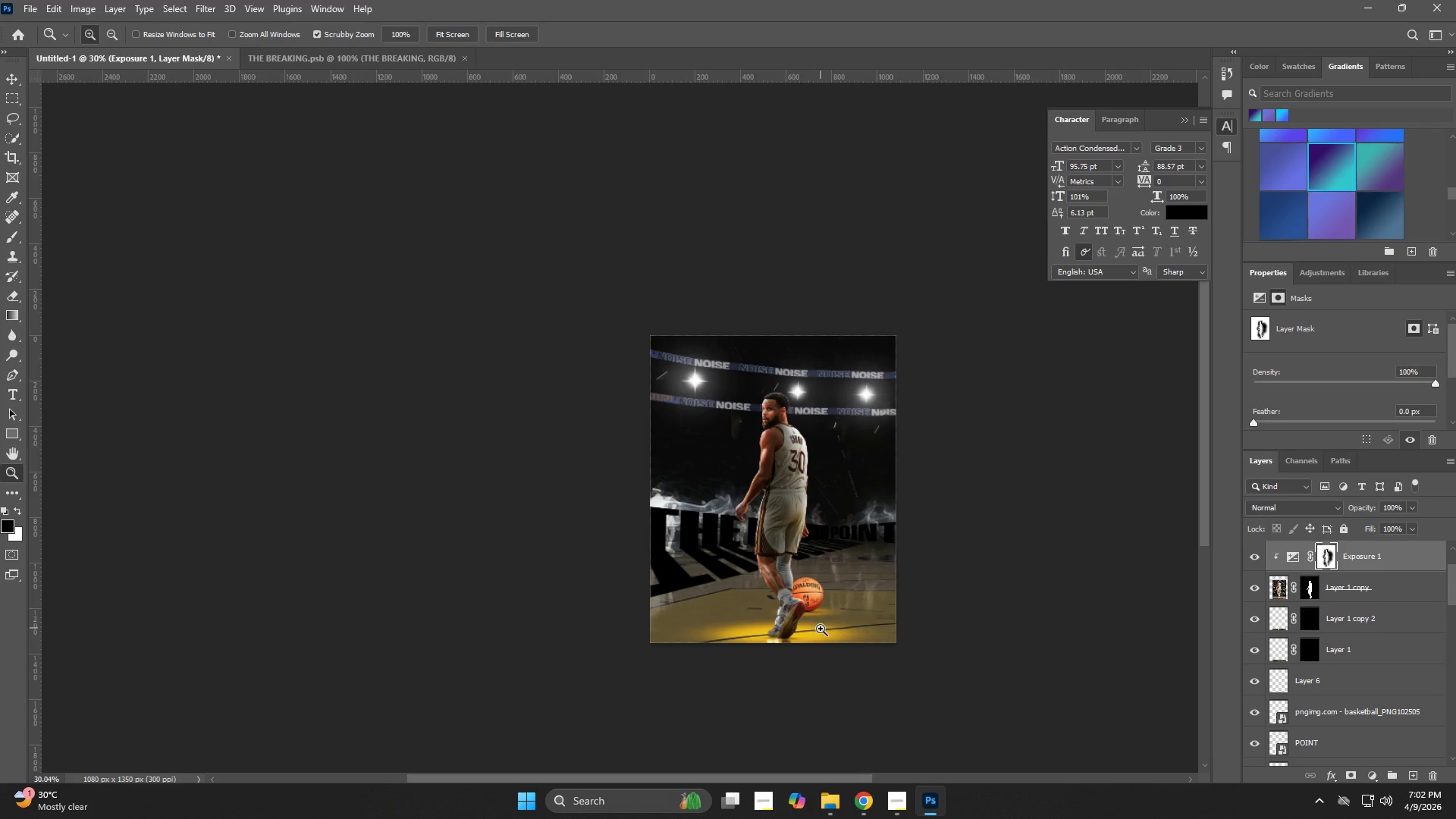 
left_click_drag(start_coordinate=[814, 625], to_coordinate=[946, 706])
 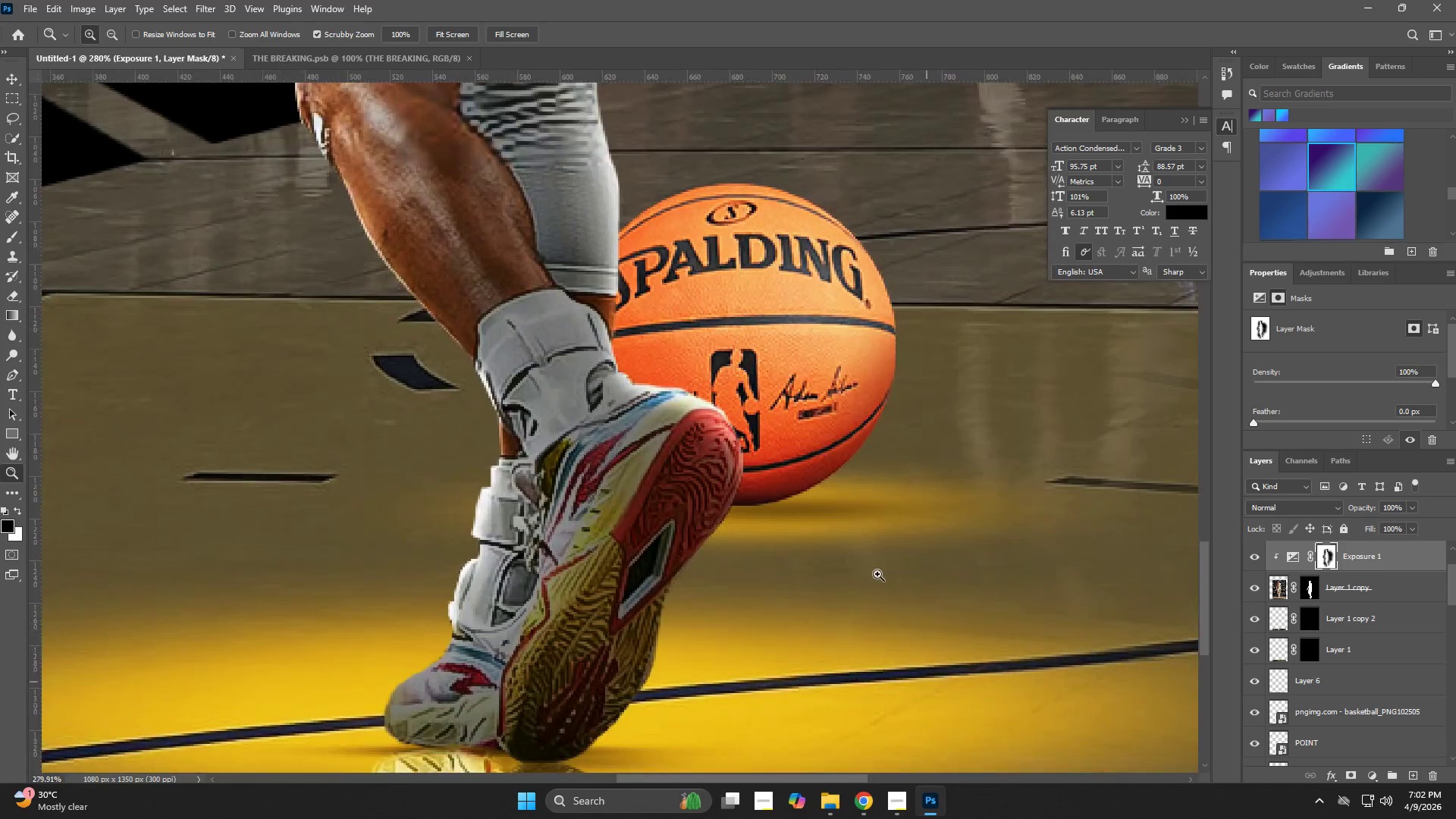 
key(V)
 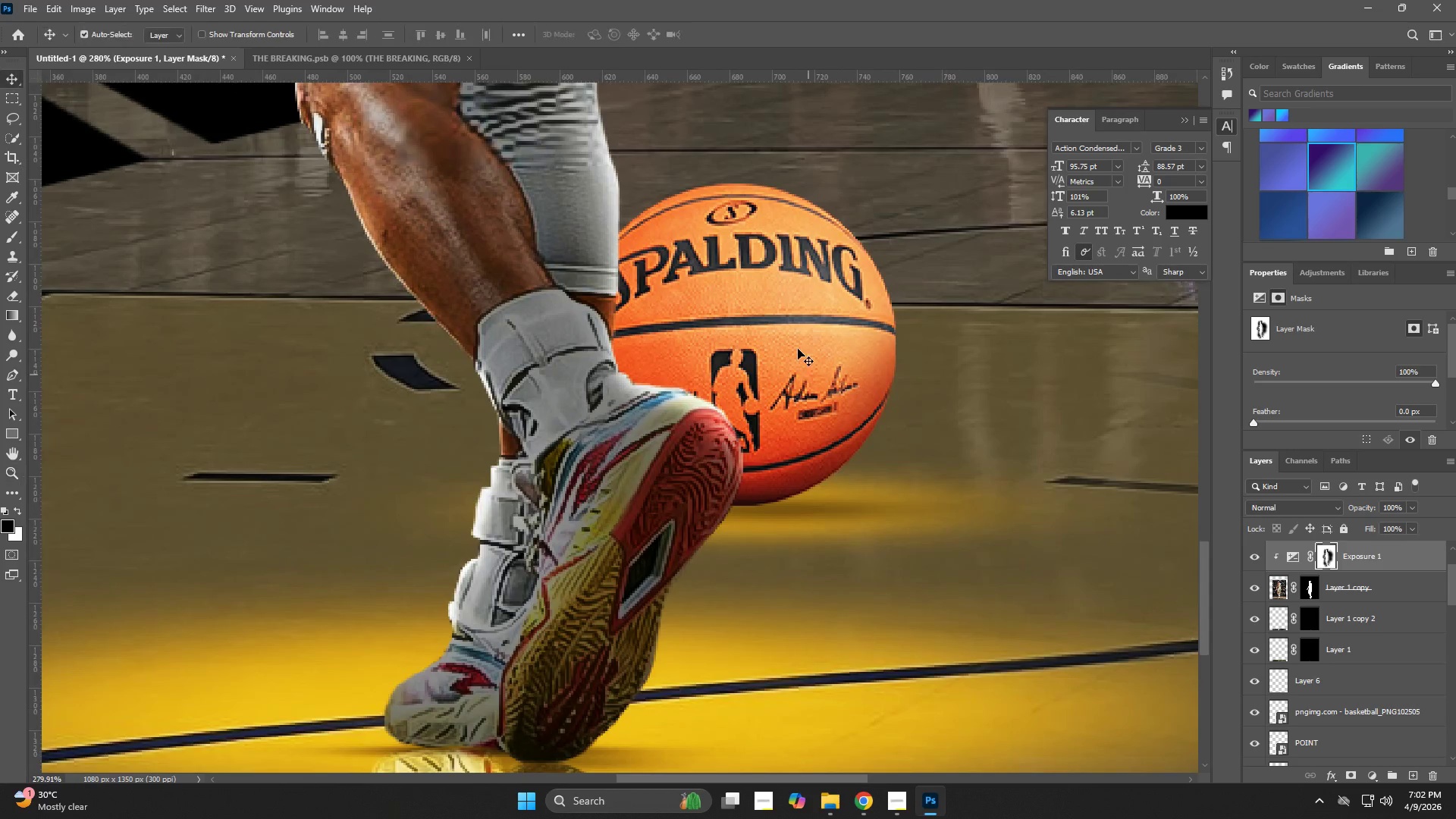 
left_click([797, 347])
 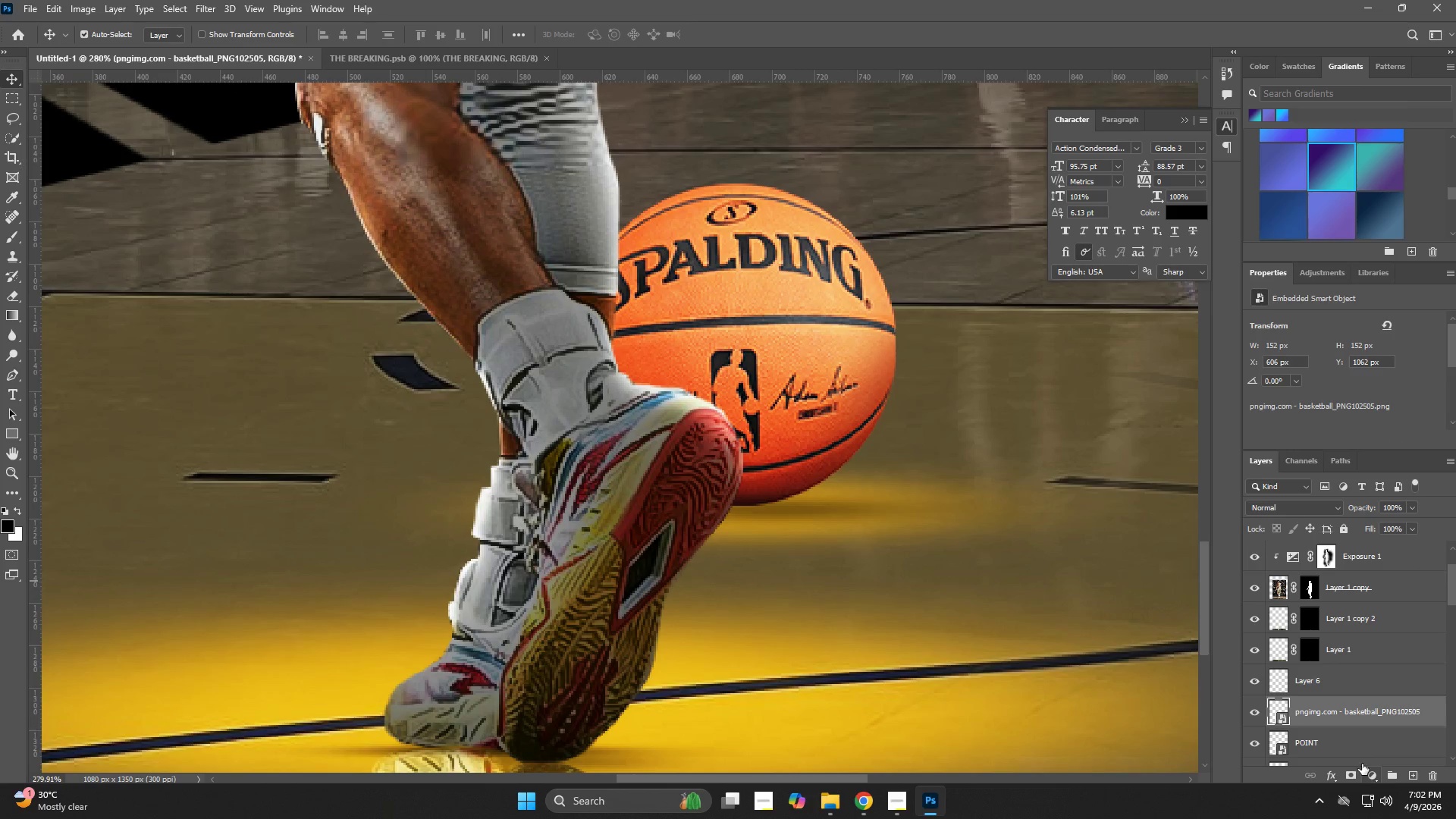 
double_click([1257, 713])
 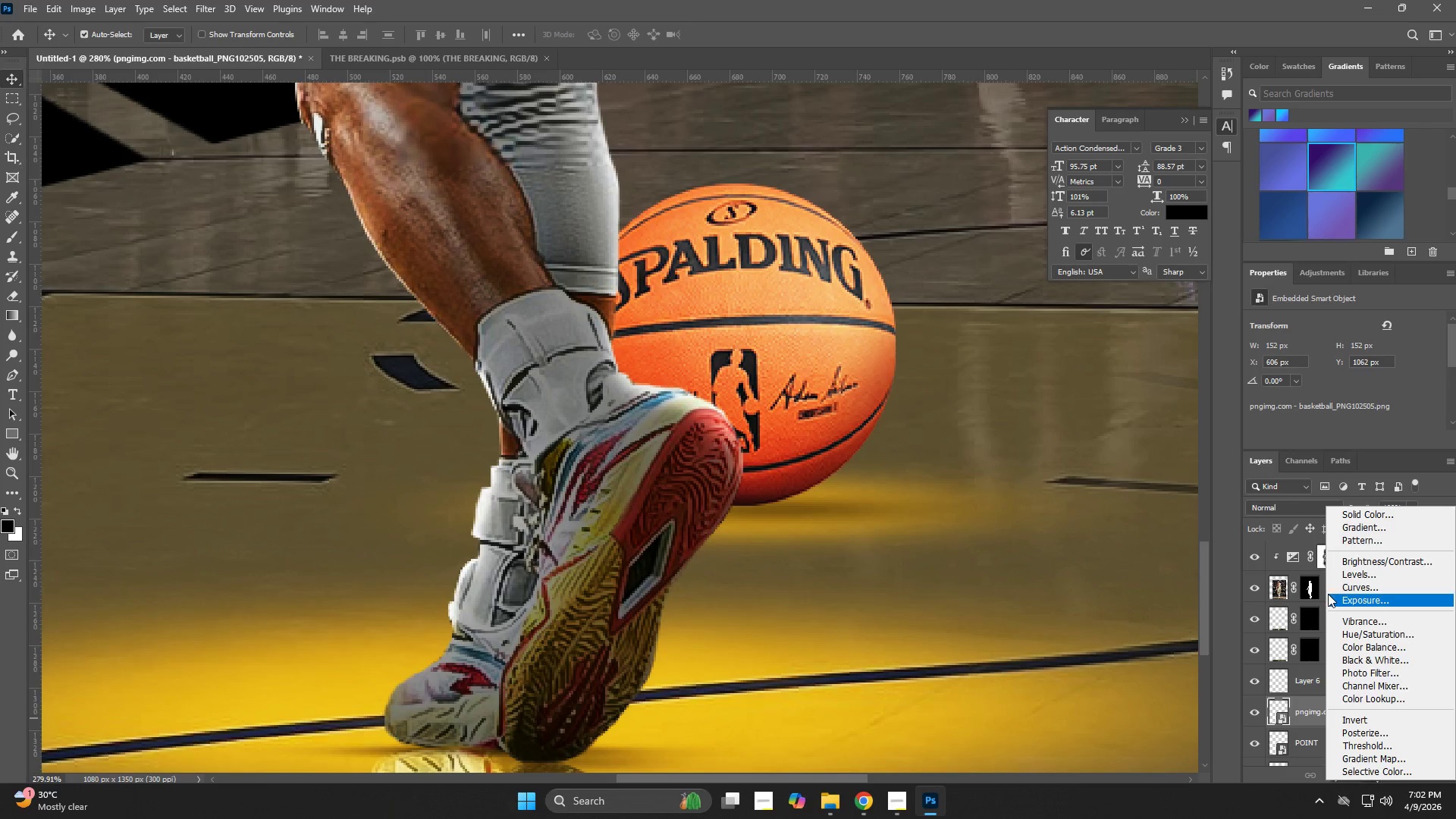 
left_click([1360, 598])
 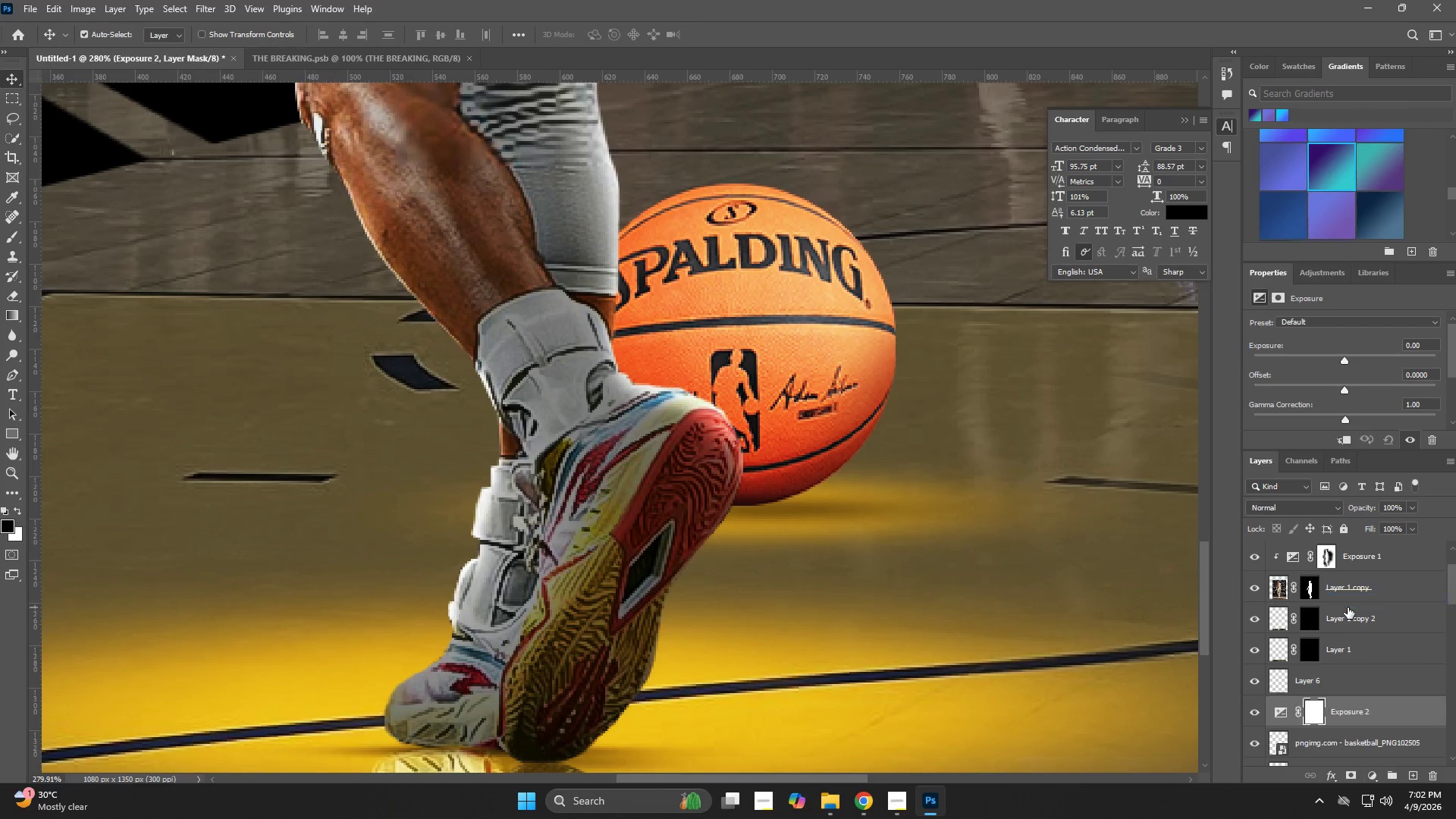 
hold_key(key=AltLeft, duration=1.5)
left_click([1355, 728])
 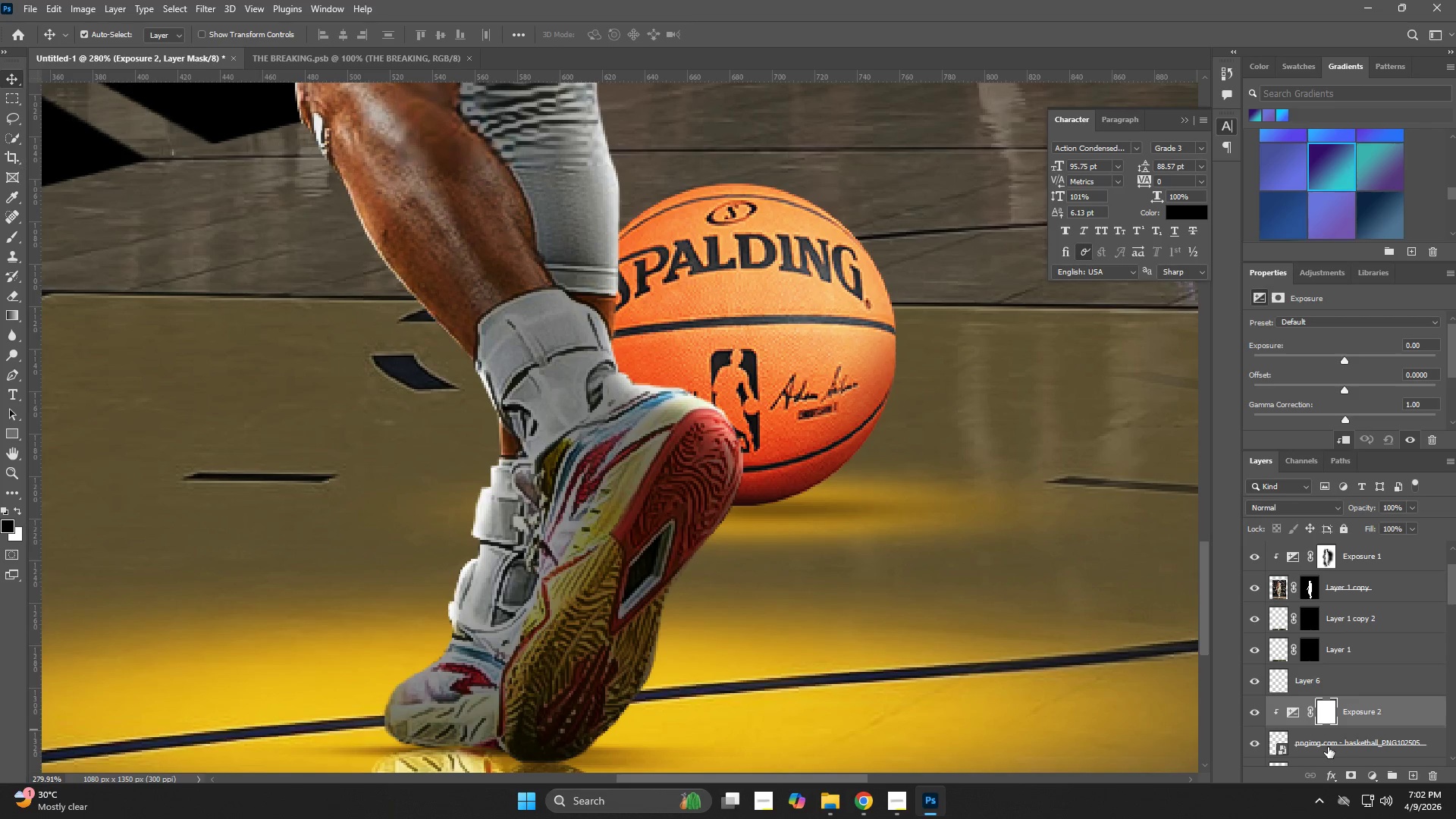 
hold_key(key=ShiftLeft, duration=0.36)
left_click([1328, 747])
 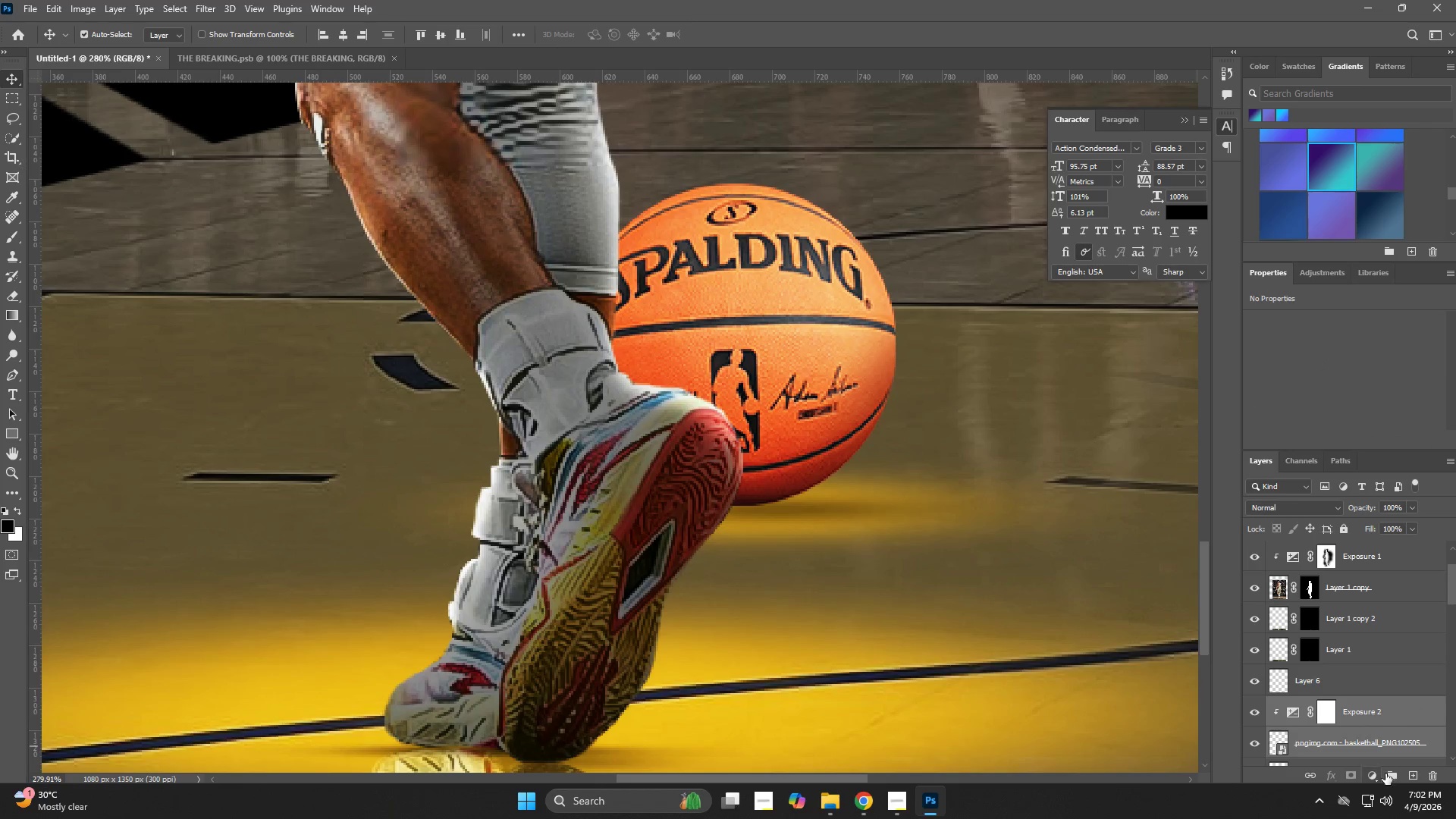 
left_click([1385, 776])
 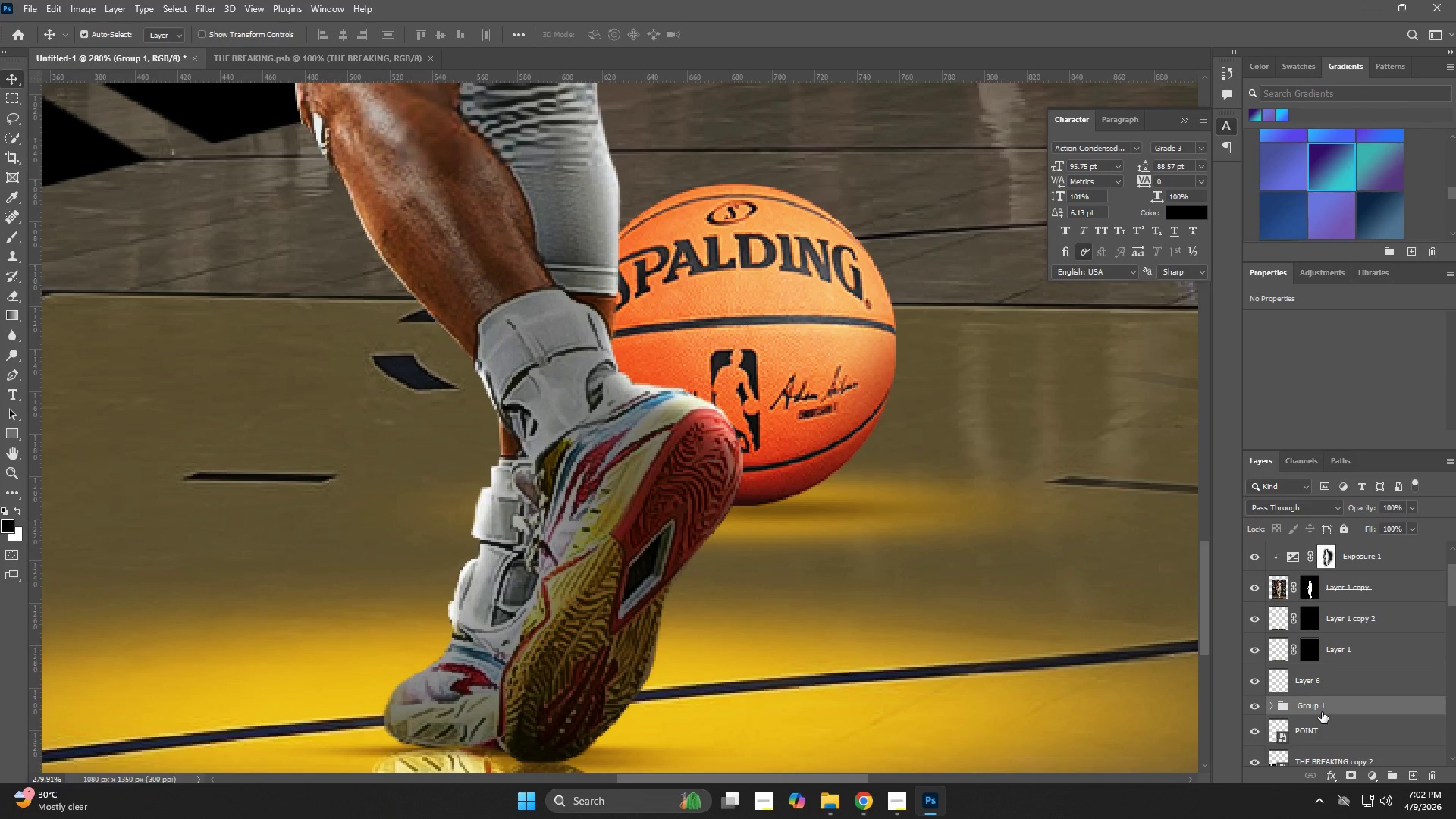 
double_click([1320, 710])
 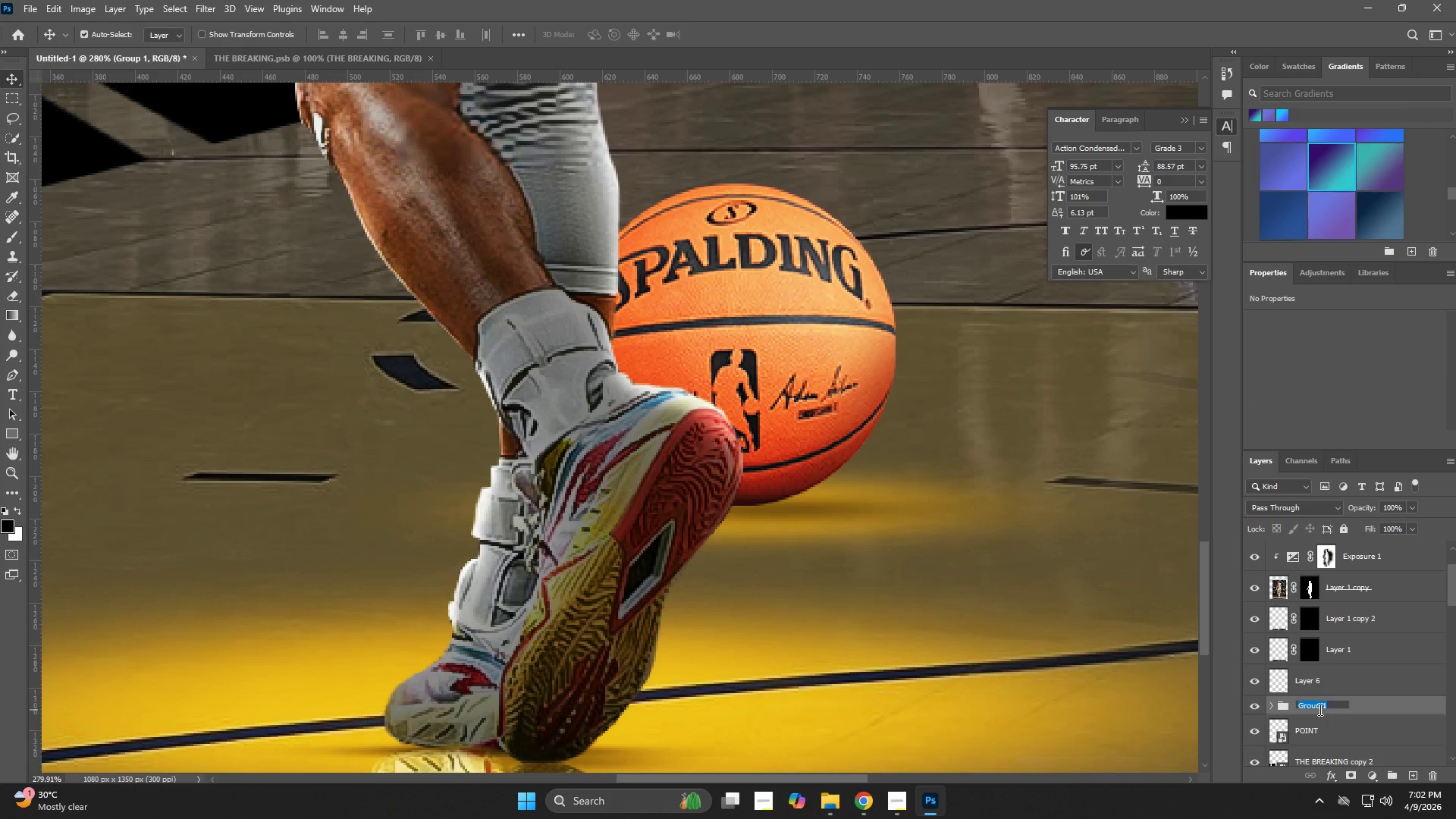 
type(ball)
key(NumpadEnter)
 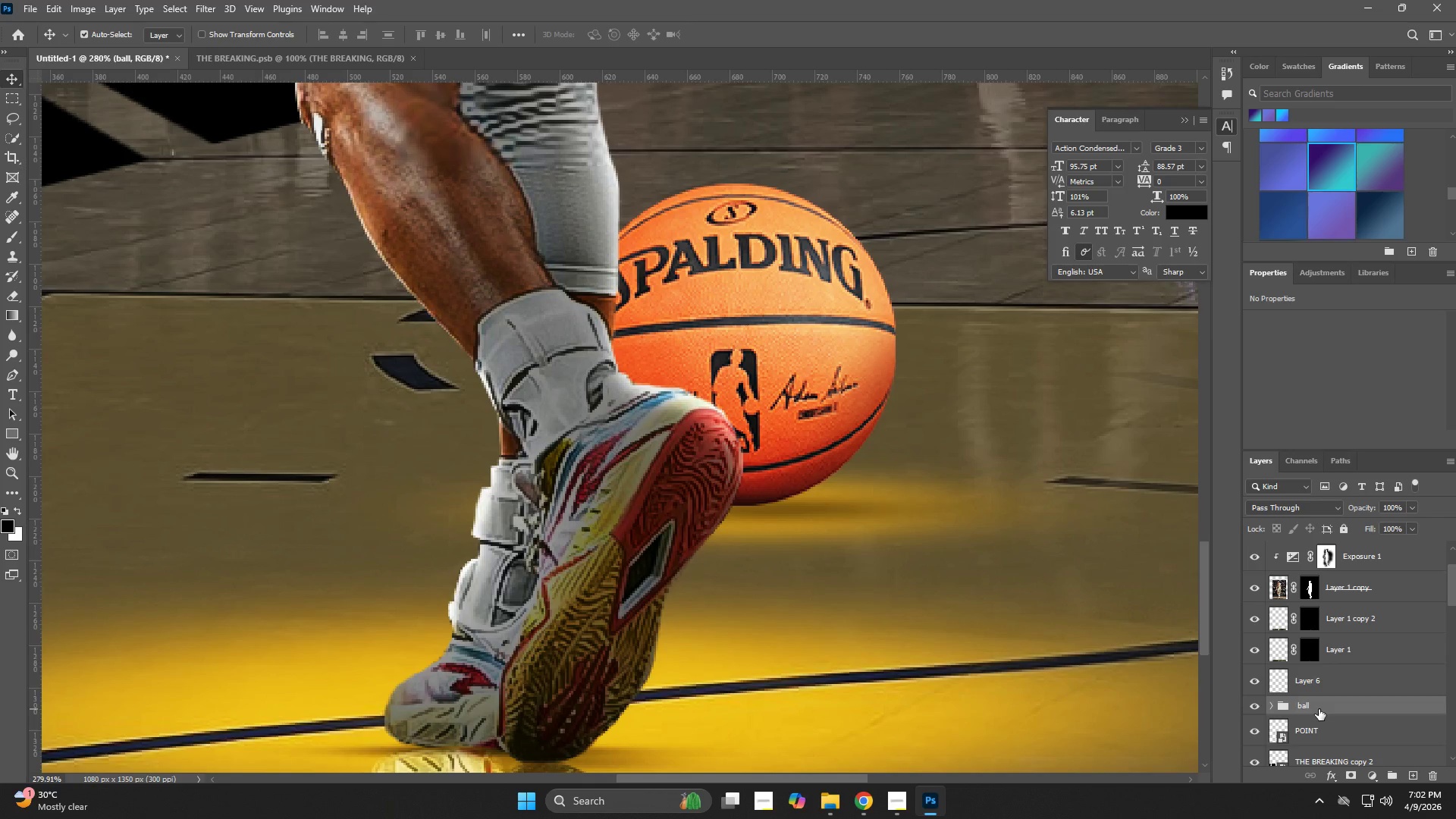 
wait(7.33)
 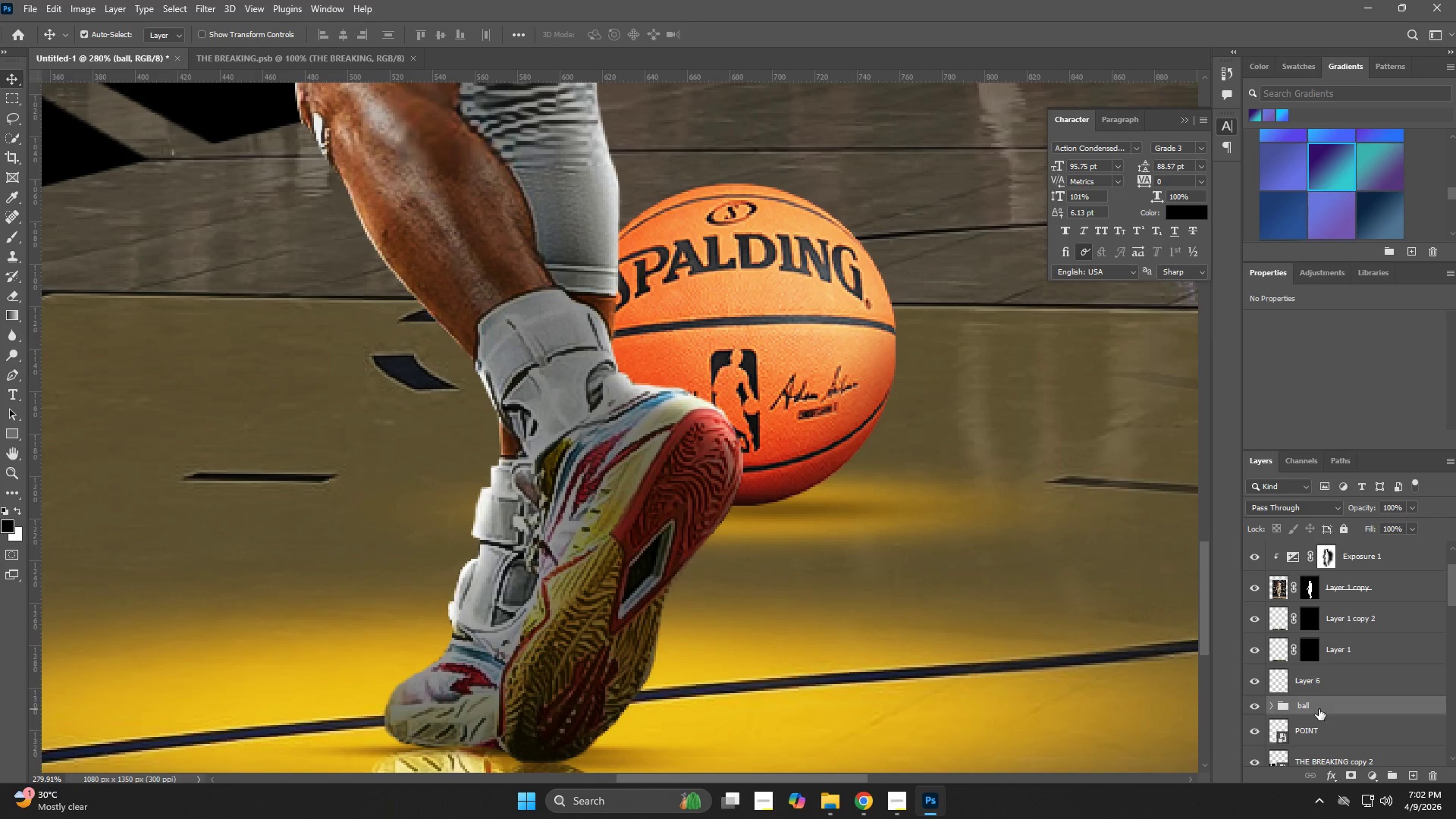 
left_click([1270, 711])
 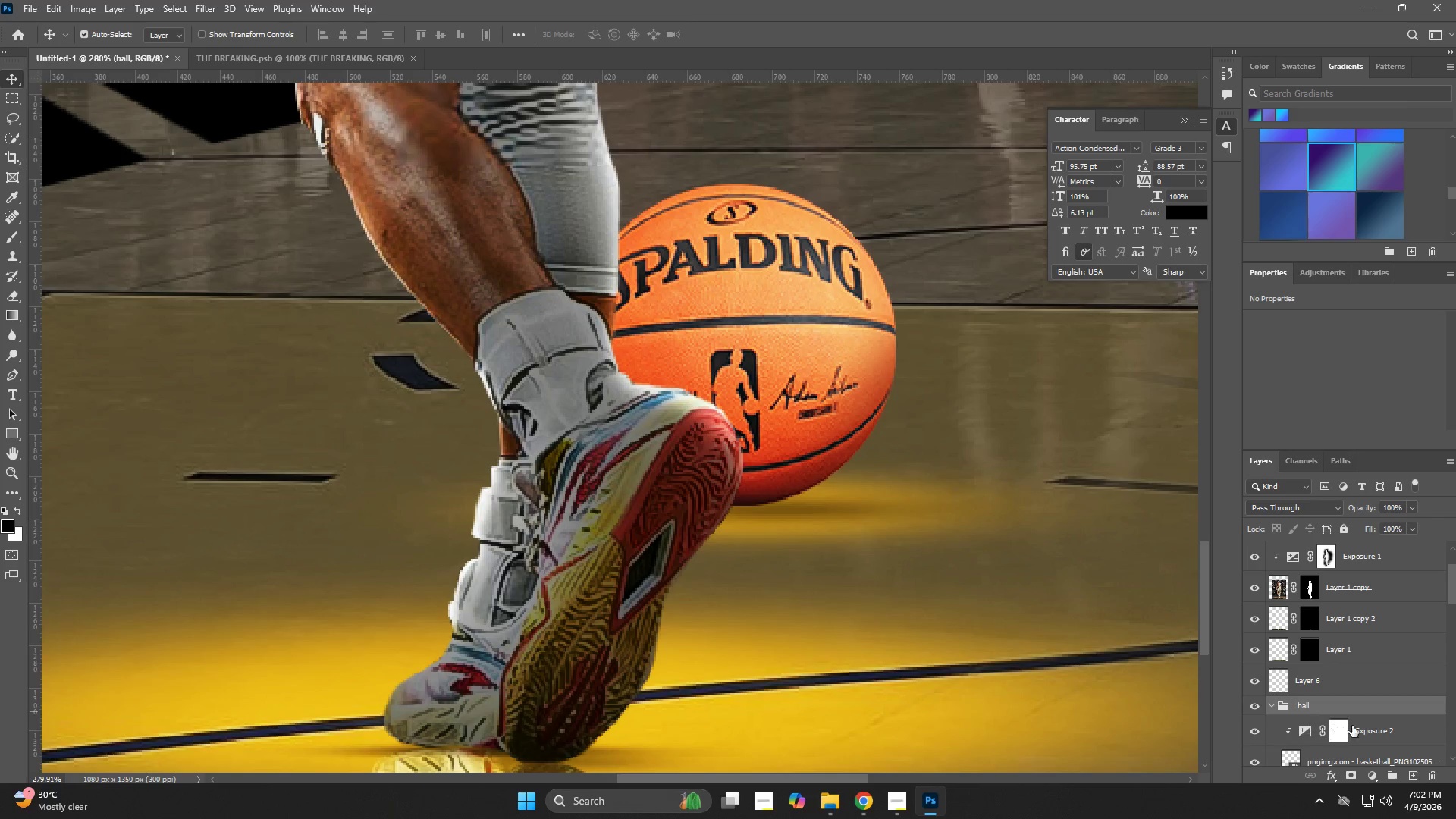 
left_click([1372, 732])
 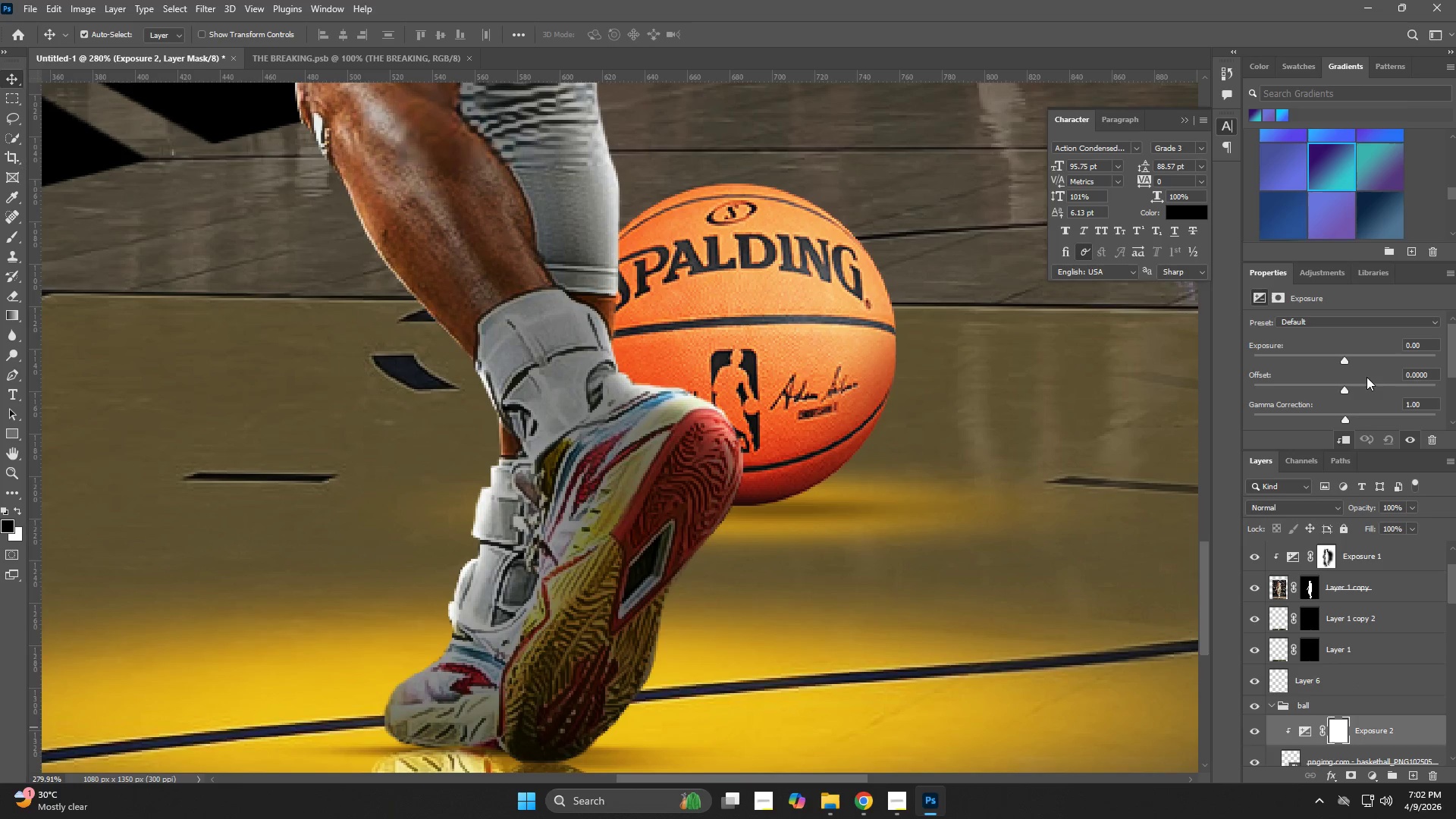 
left_click_drag(start_coordinate=[1324, 356], to_coordinate=[1311, 360])
 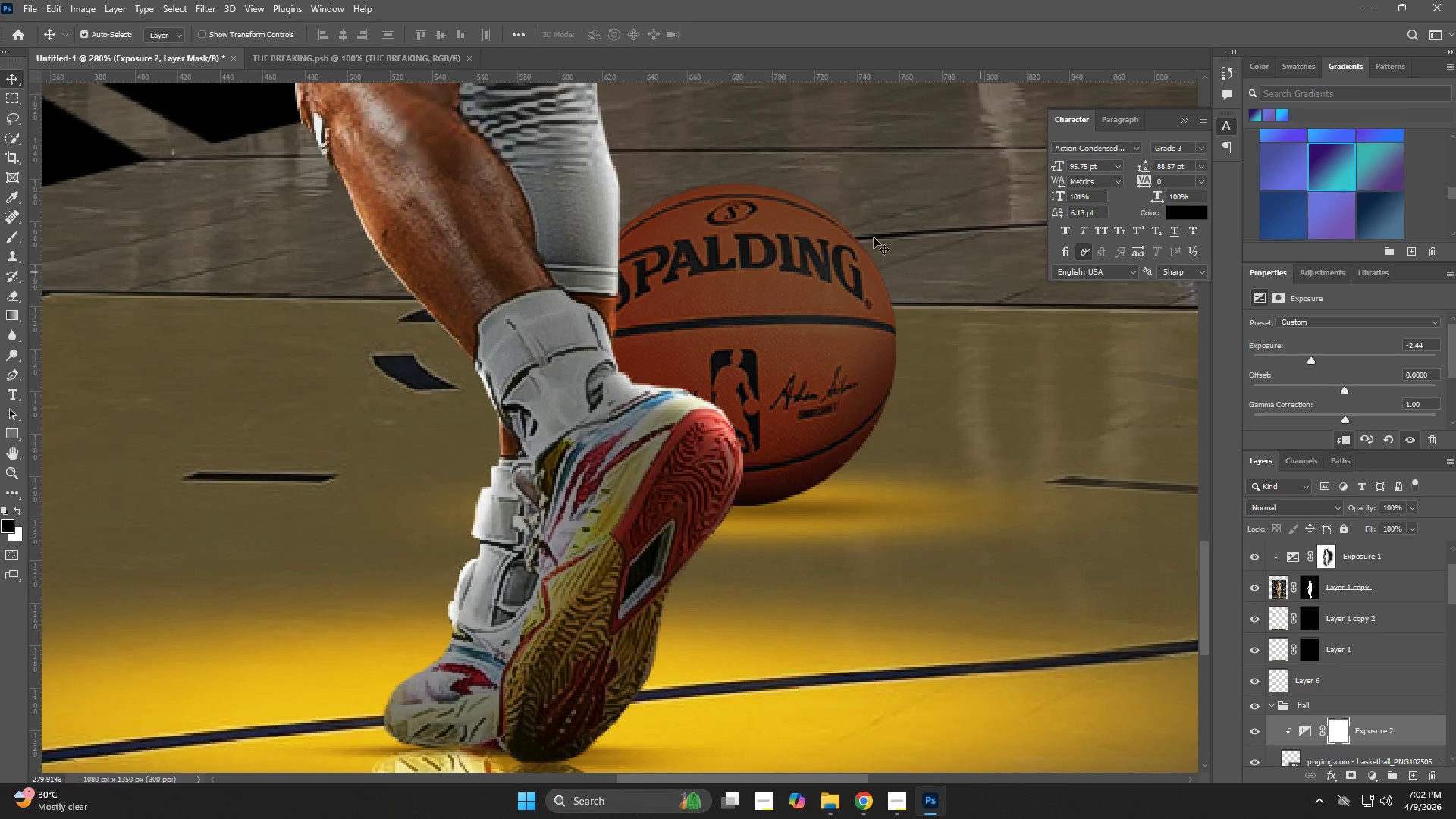 
key(B)
 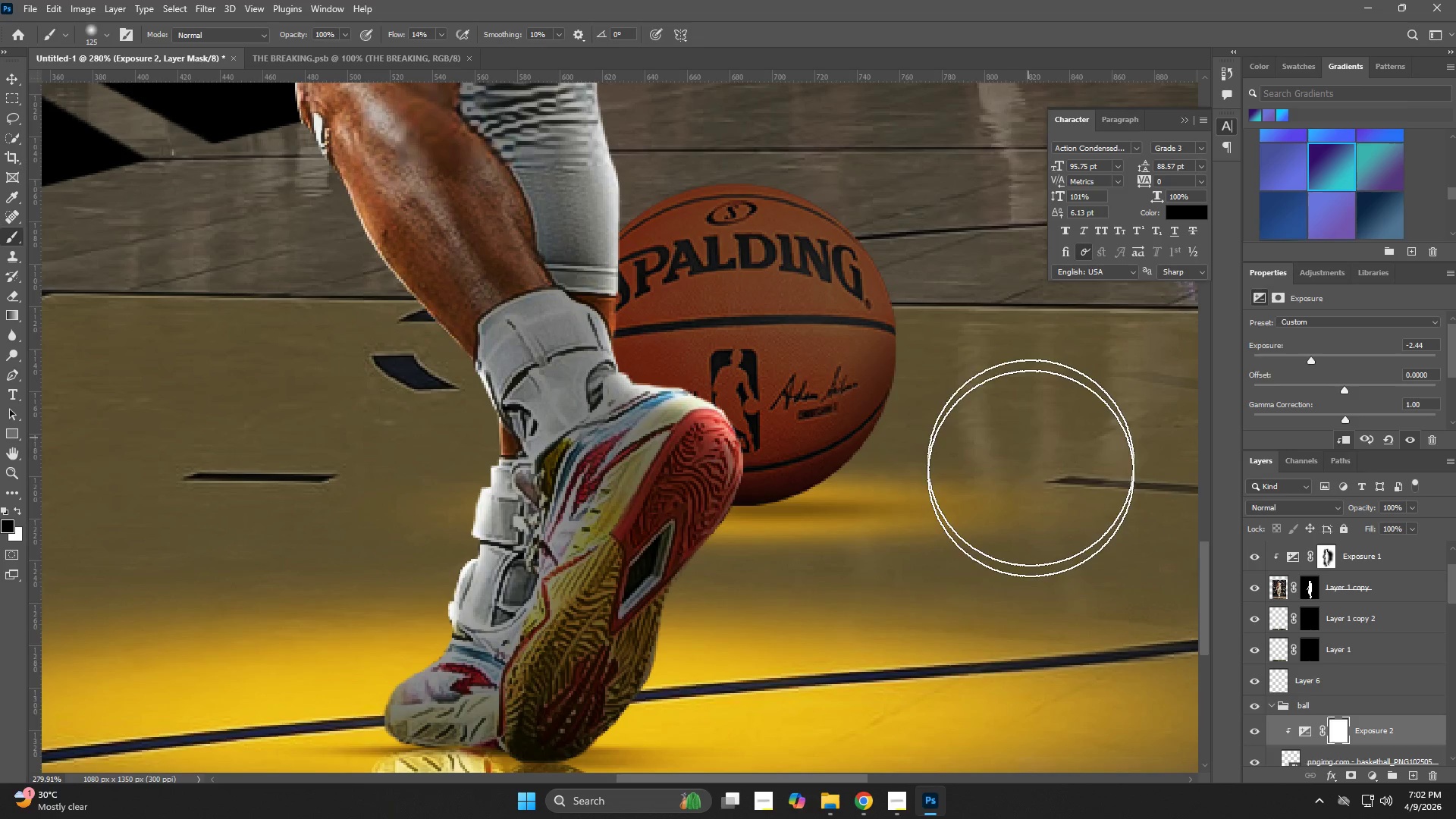 
left_click_drag(start_coordinate=[985, 350], to_coordinate=[858, 172])
 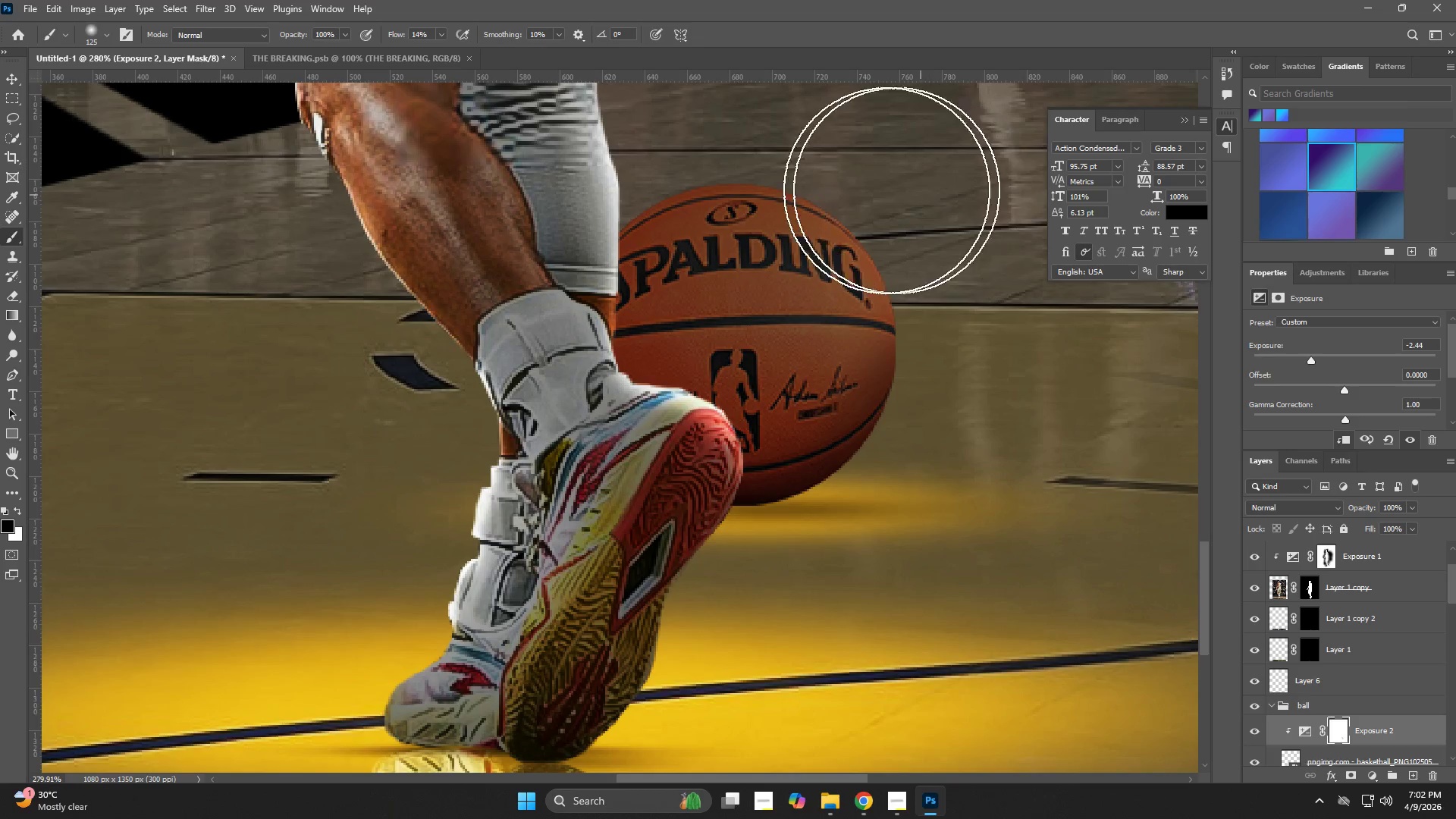 
key(Alt+AltLeft)
 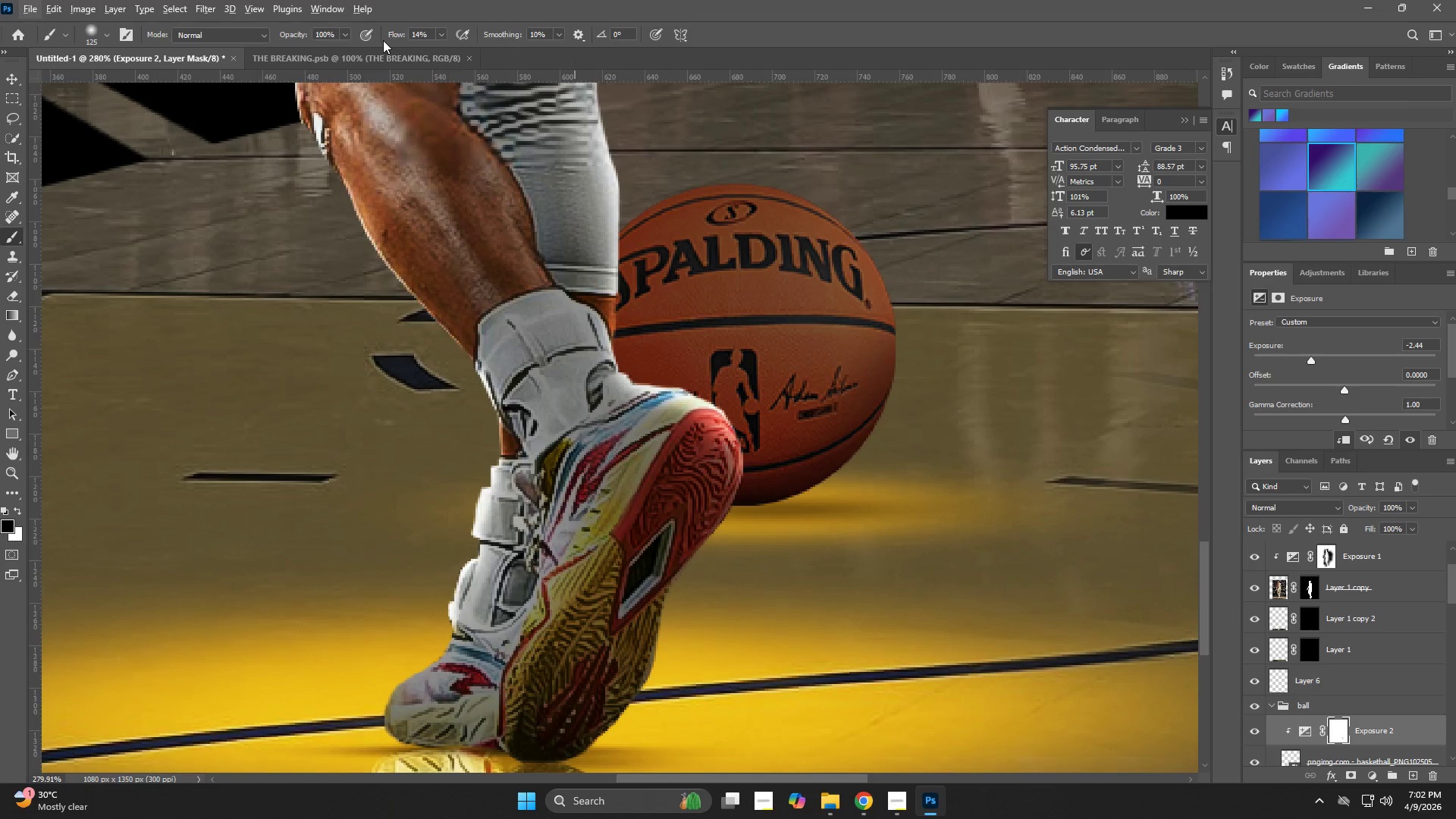 
left_click_drag(start_coordinate=[391, 37], to_coordinate=[422, 47])
 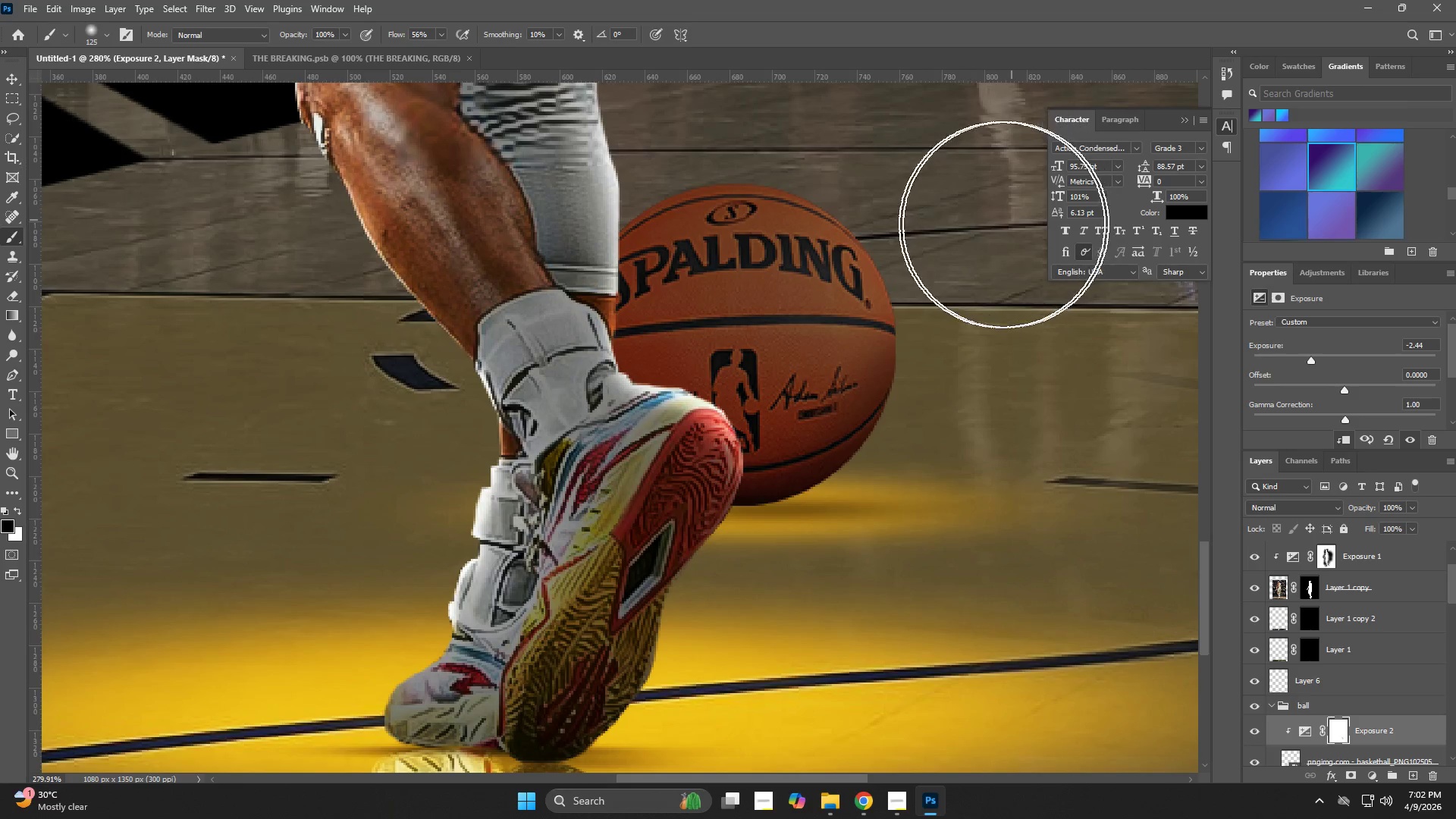 
left_click_drag(start_coordinate=[982, 224], to_coordinate=[650, 115])
 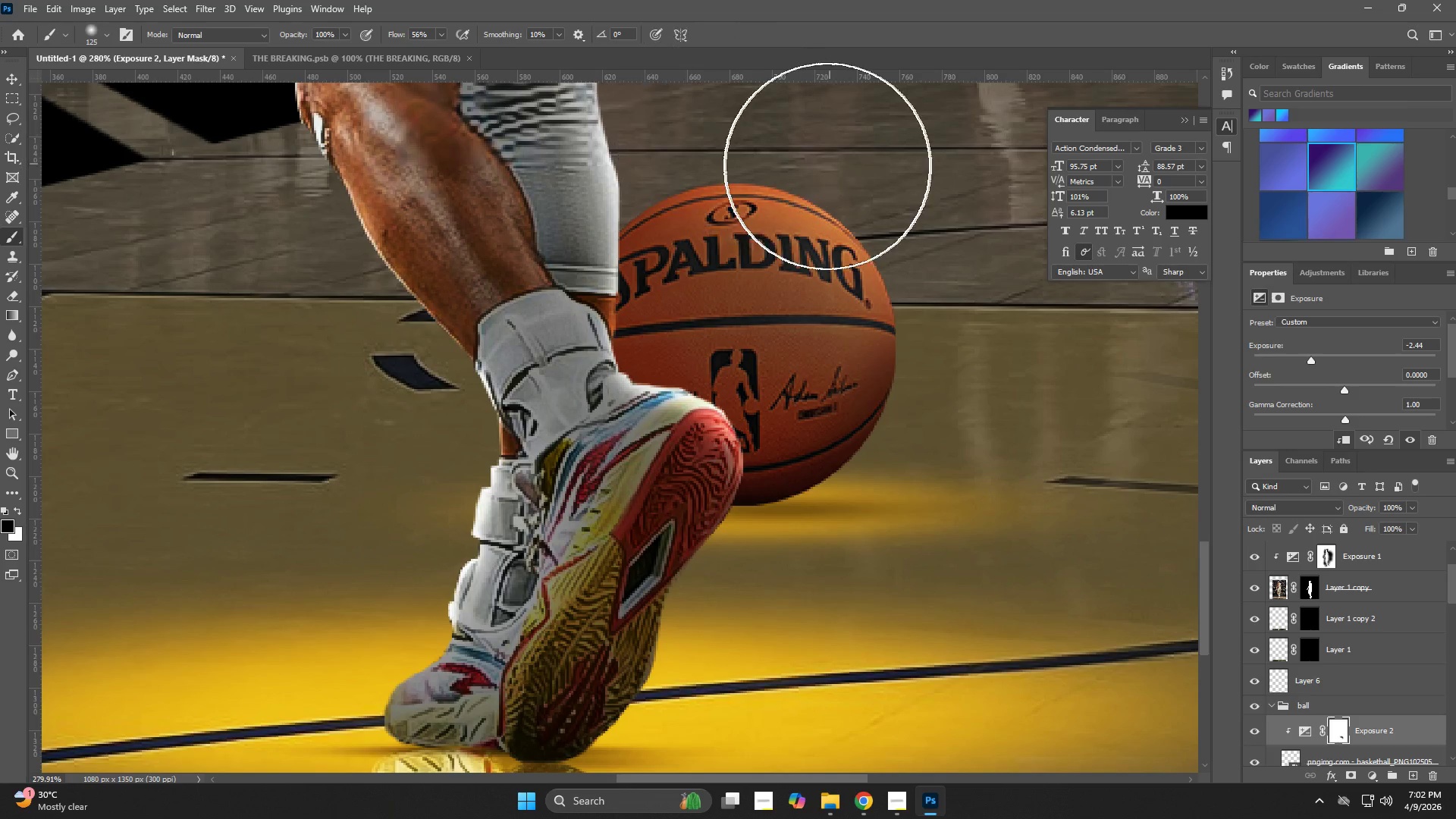 
hold_key(key=AltLeft, duration=0.36)
 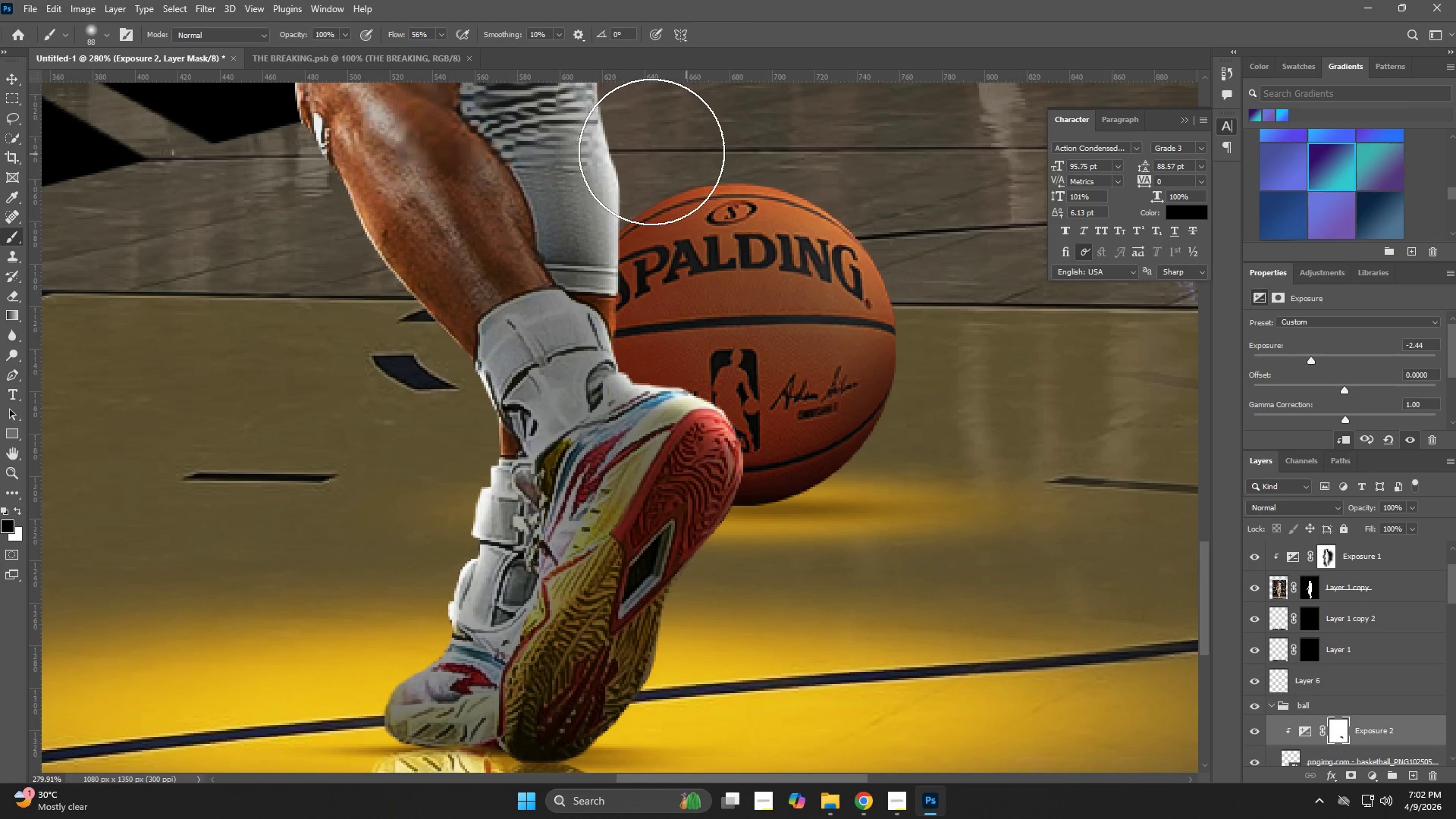 
left_click_drag(start_coordinate=[640, 149], to_coordinate=[628, 172])
 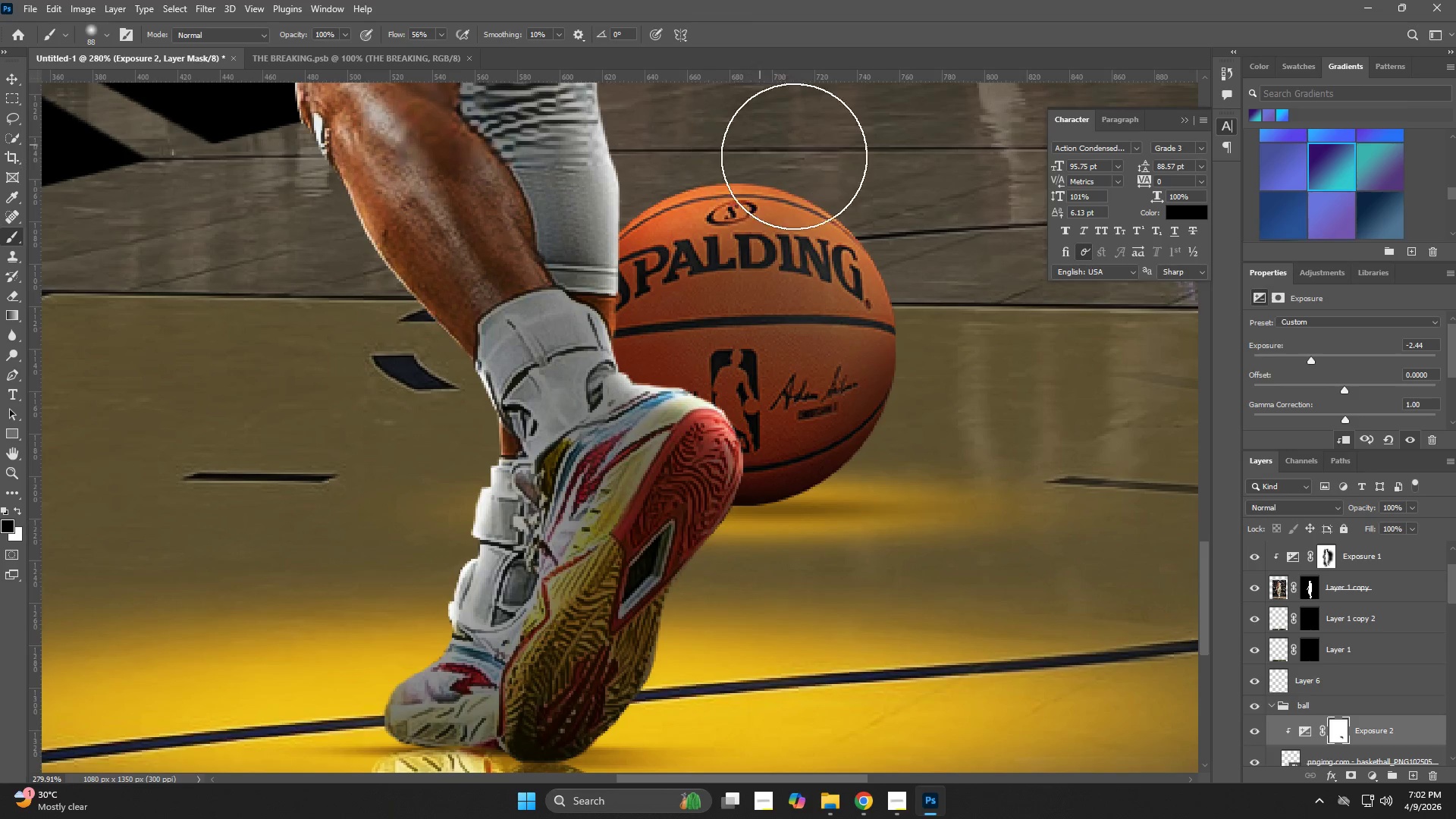 
left_click_drag(start_coordinate=[877, 180], to_coordinate=[986, 437])
 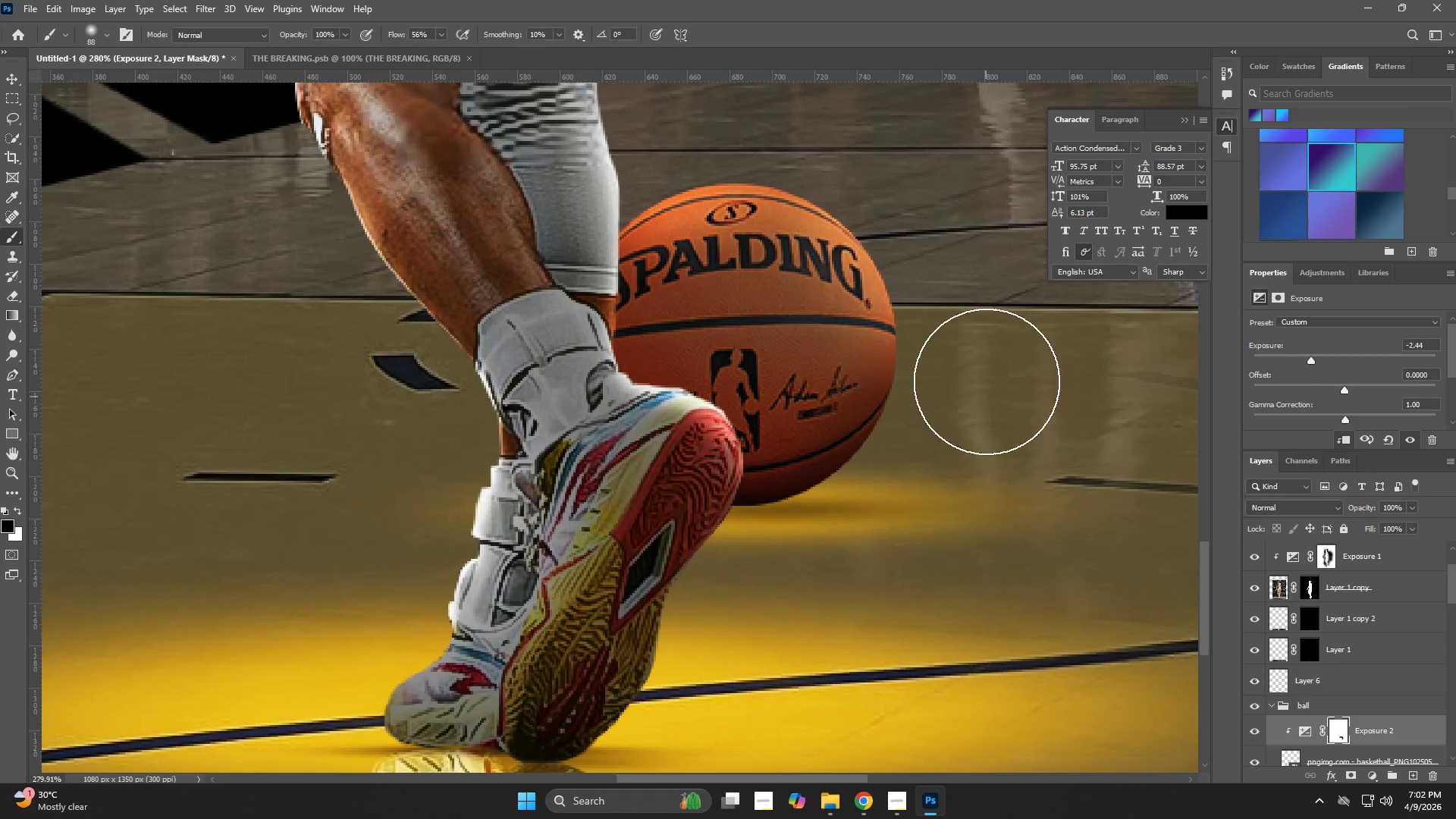 
left_click_drag(start_coordinate=[987, 389], to_coordinate=[996, 366])
 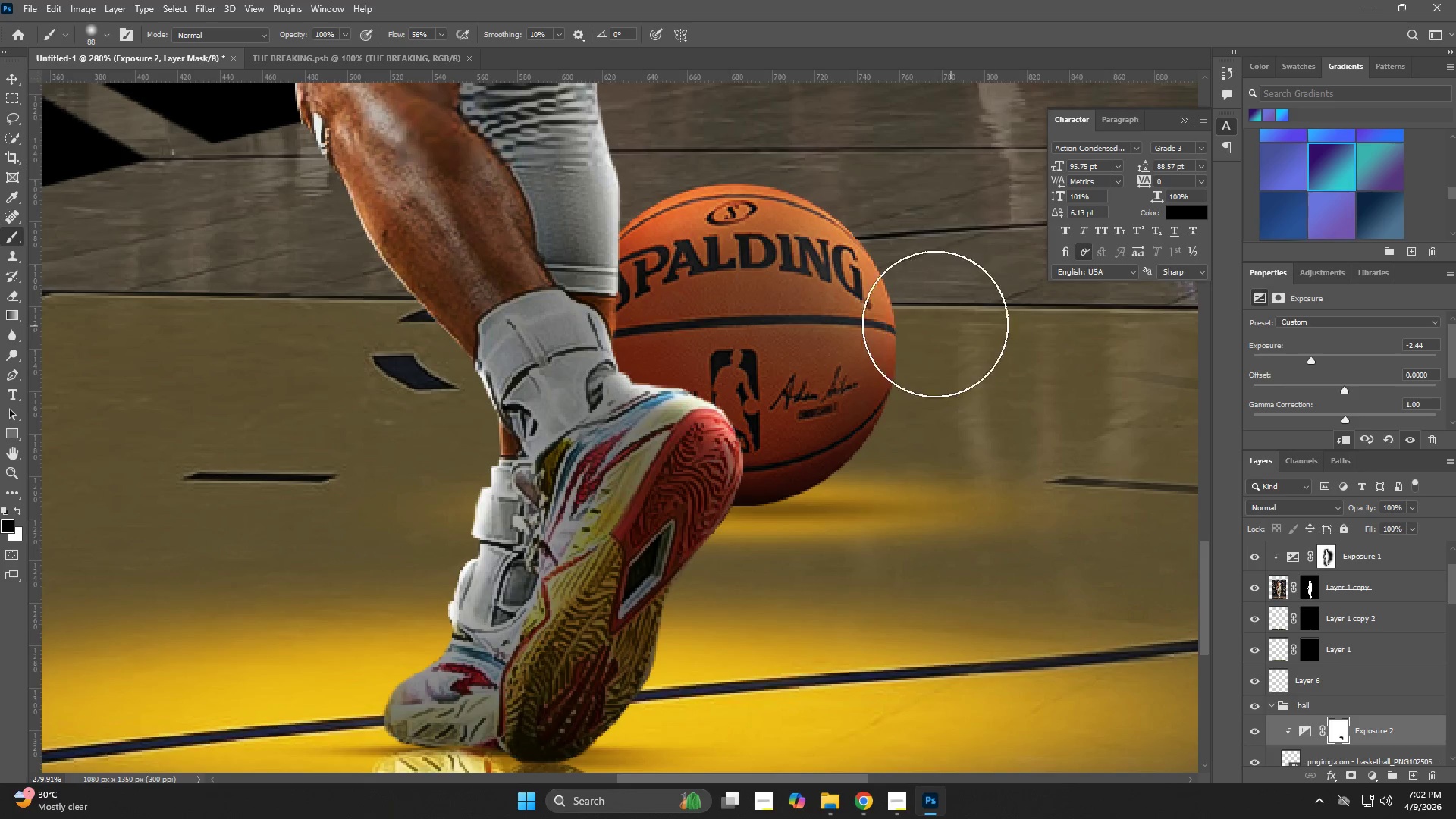 
hold_key(key=AltLeft, duration=1.17)
 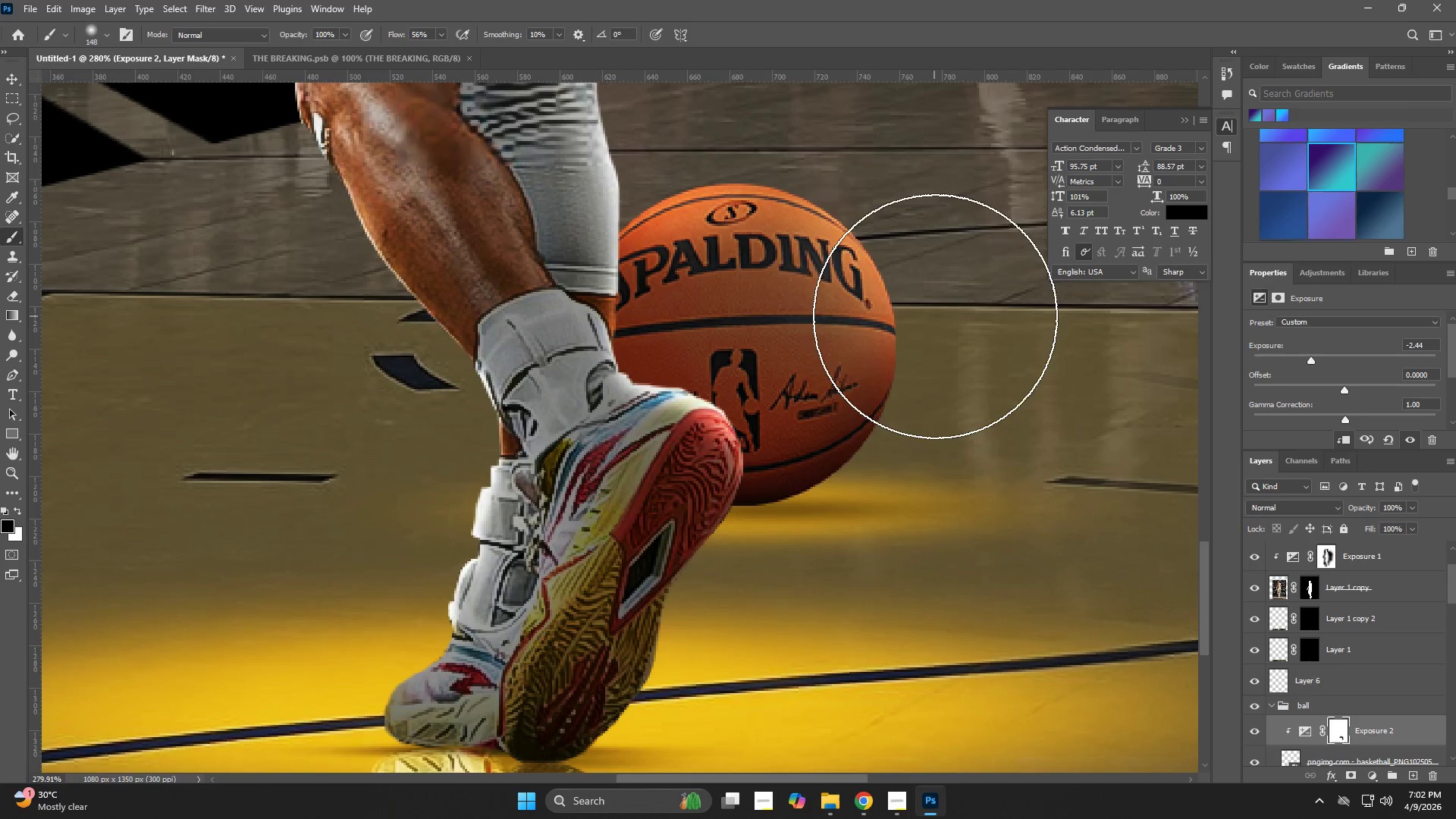 
type(zzv)
 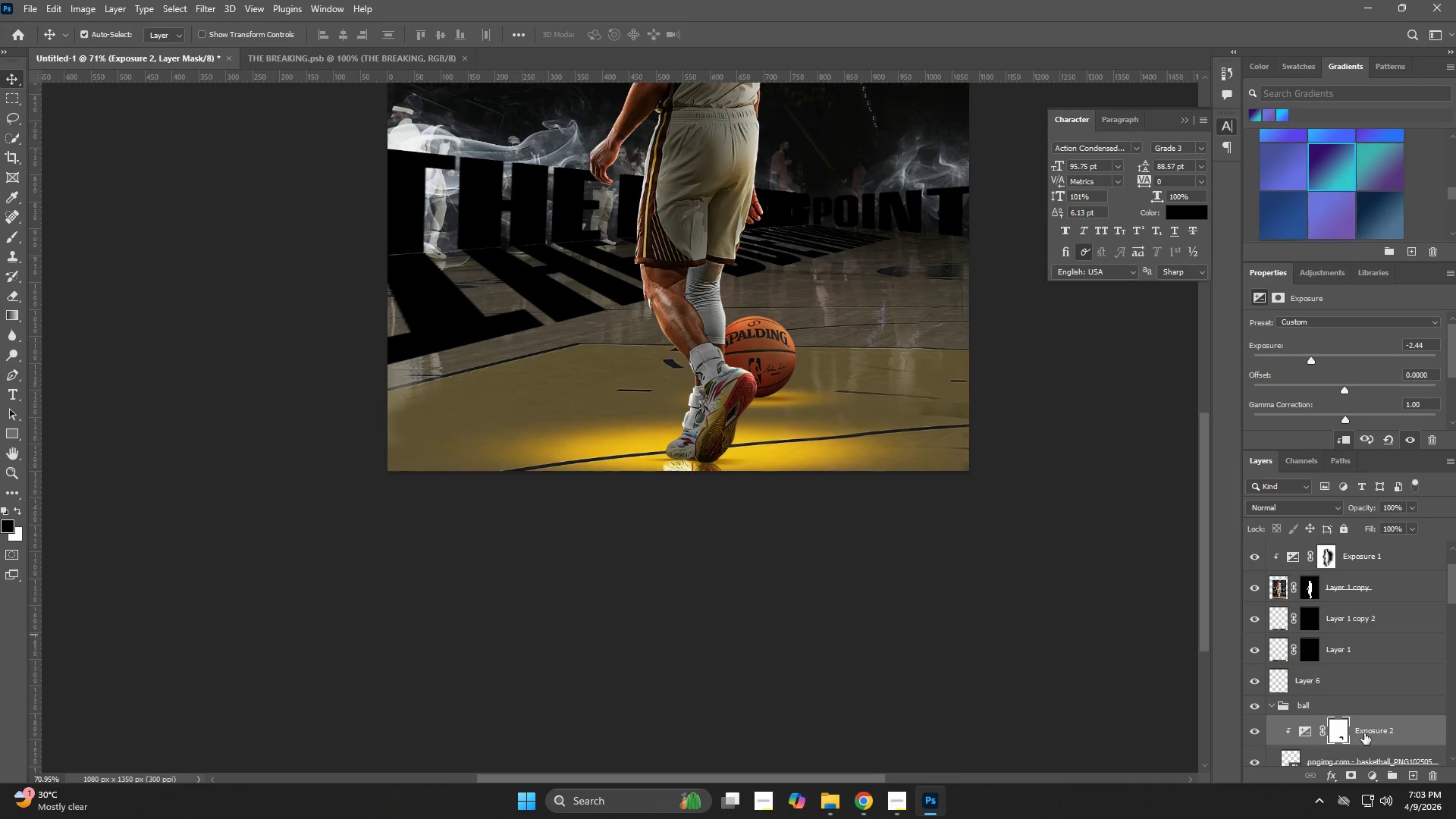 
left_click_drag(start_coordinate=[830, 253], to_coordinate=[746, 281])
 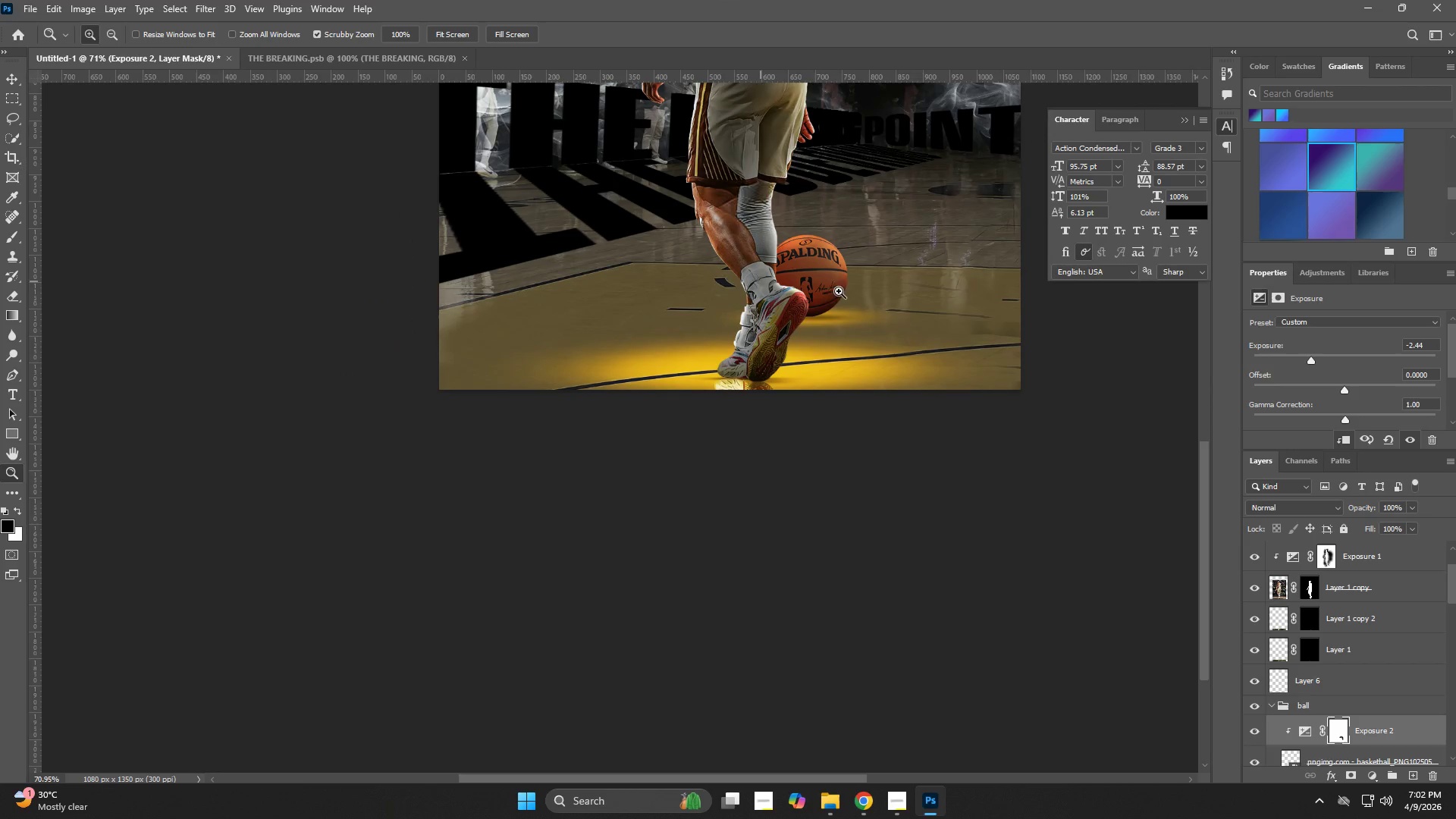 
hold_key(key=Space, duration=0.56)
 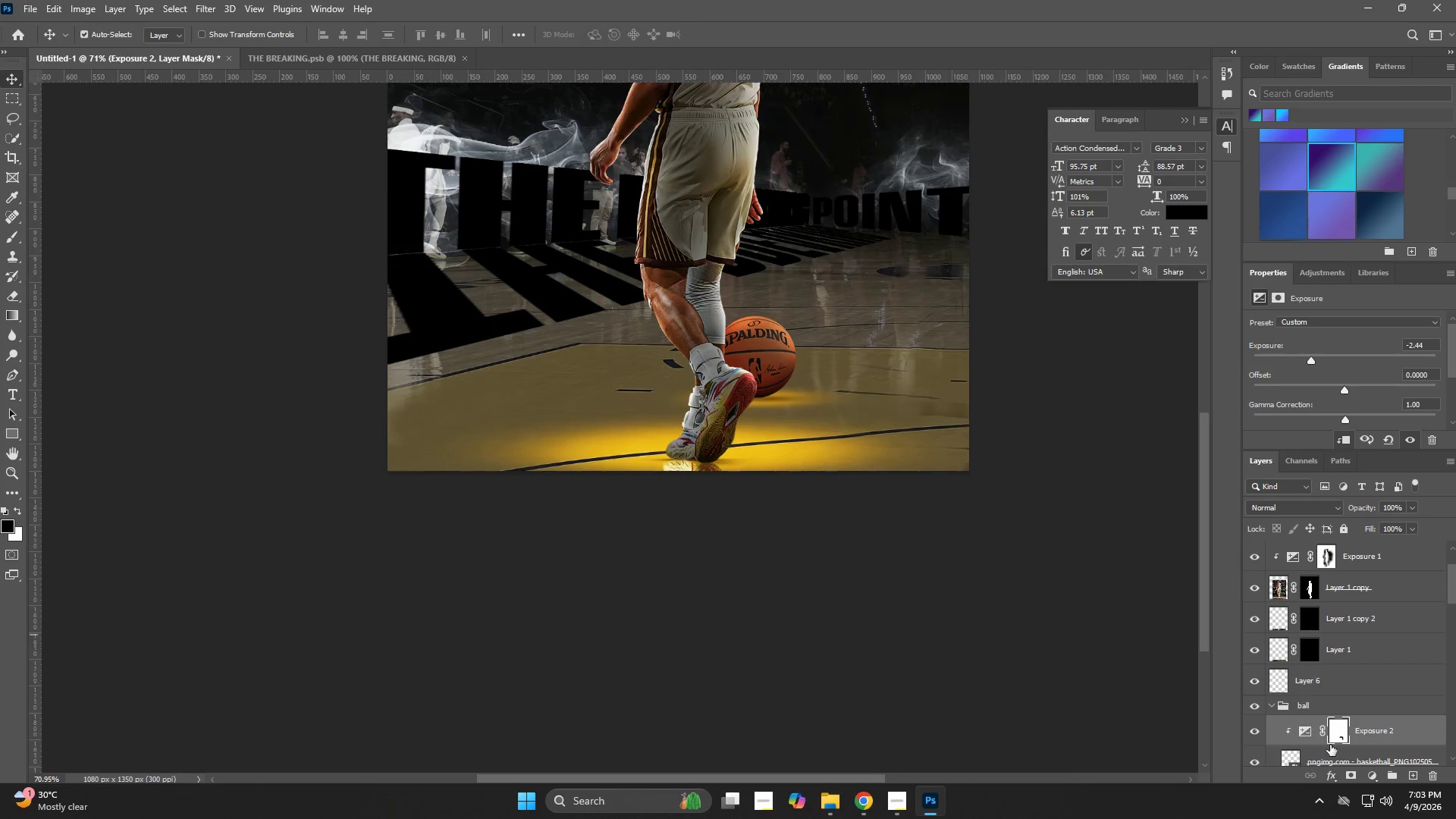 
left_click_drag(start_coordinate=[858, 293], to_coordinate=[806, 374])
 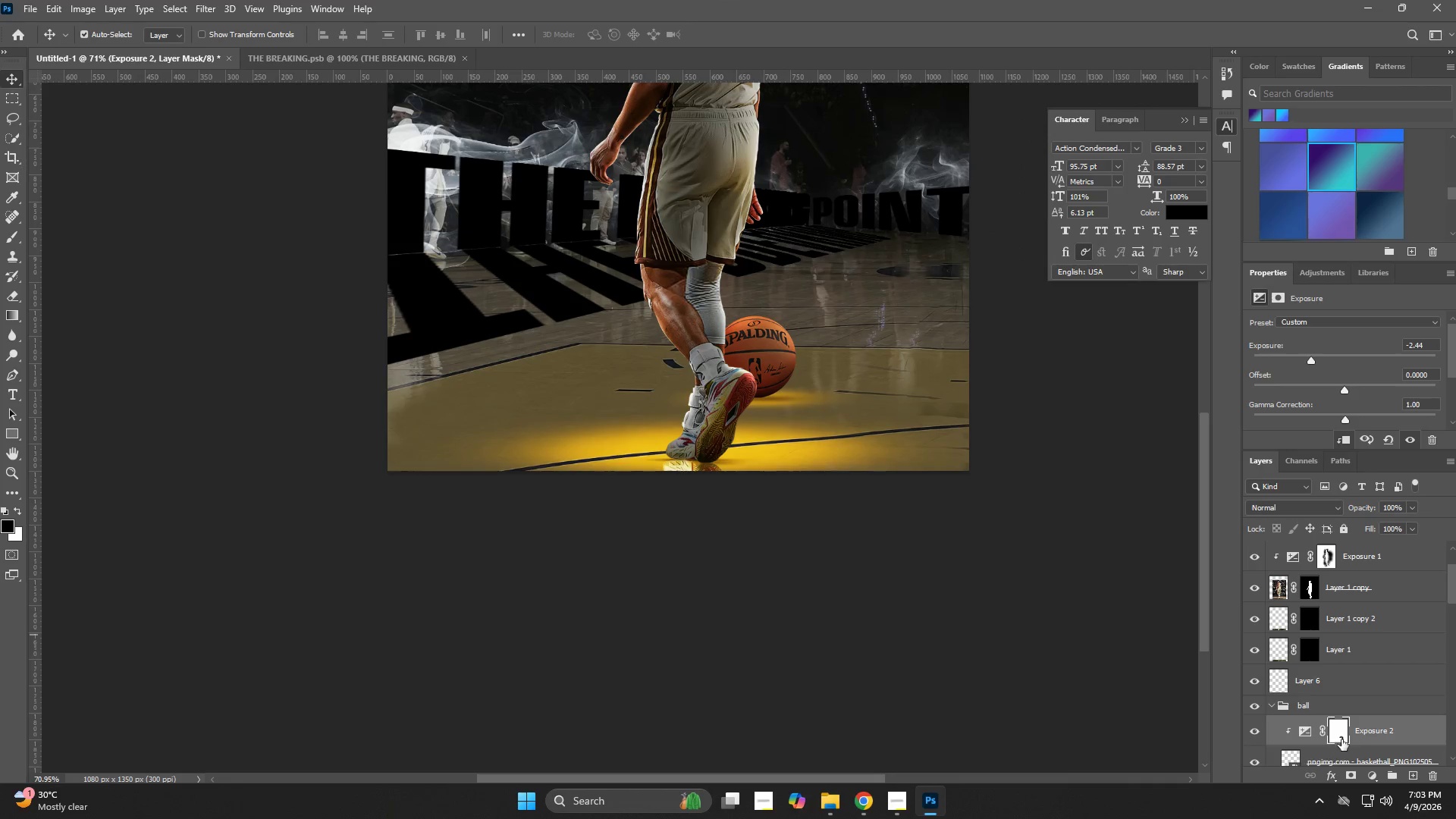 
left_click([1343, 702])
 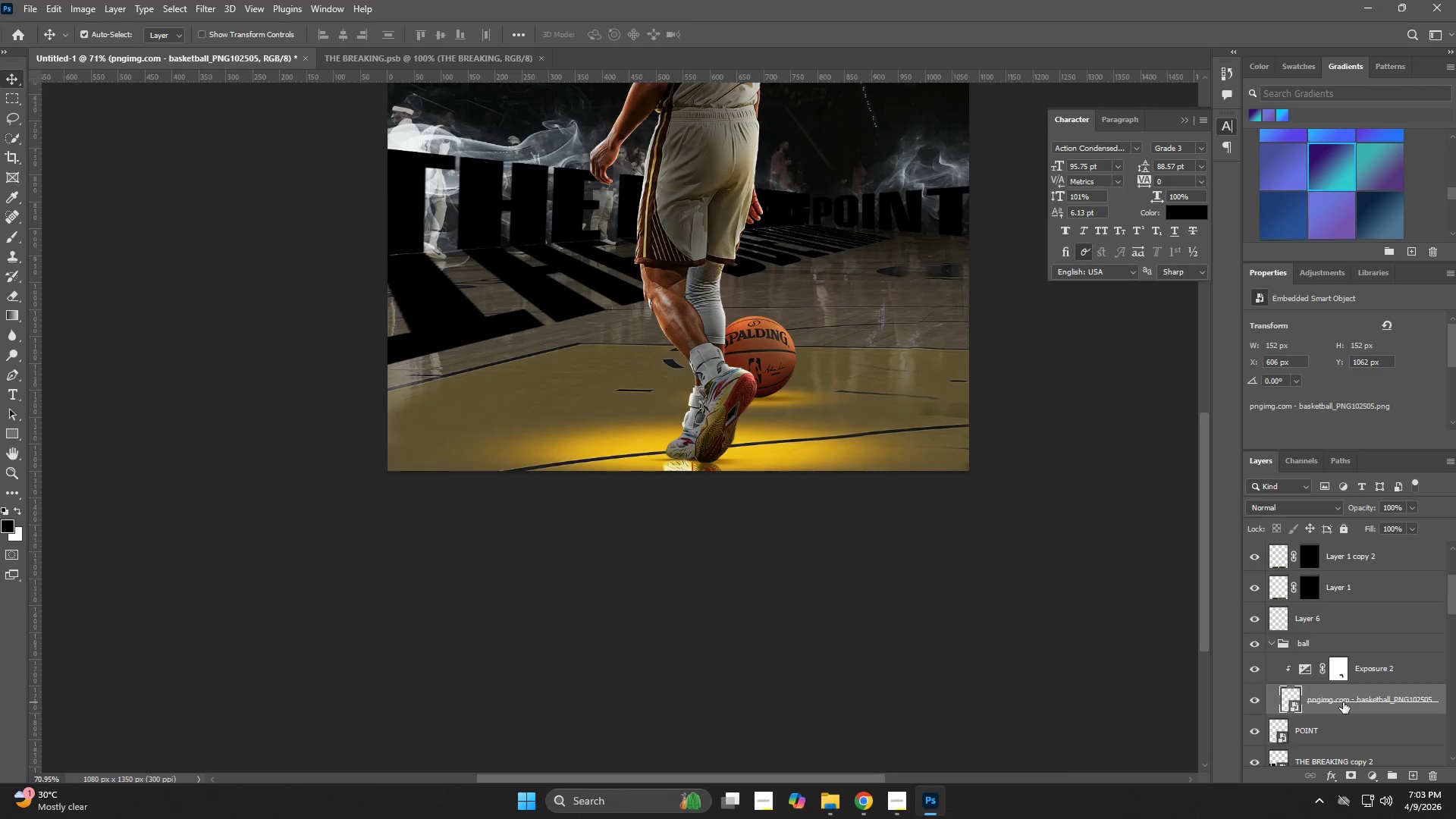 
scroll: coordinate [1375, 731], scroll_direction: down, amount: 2.0
 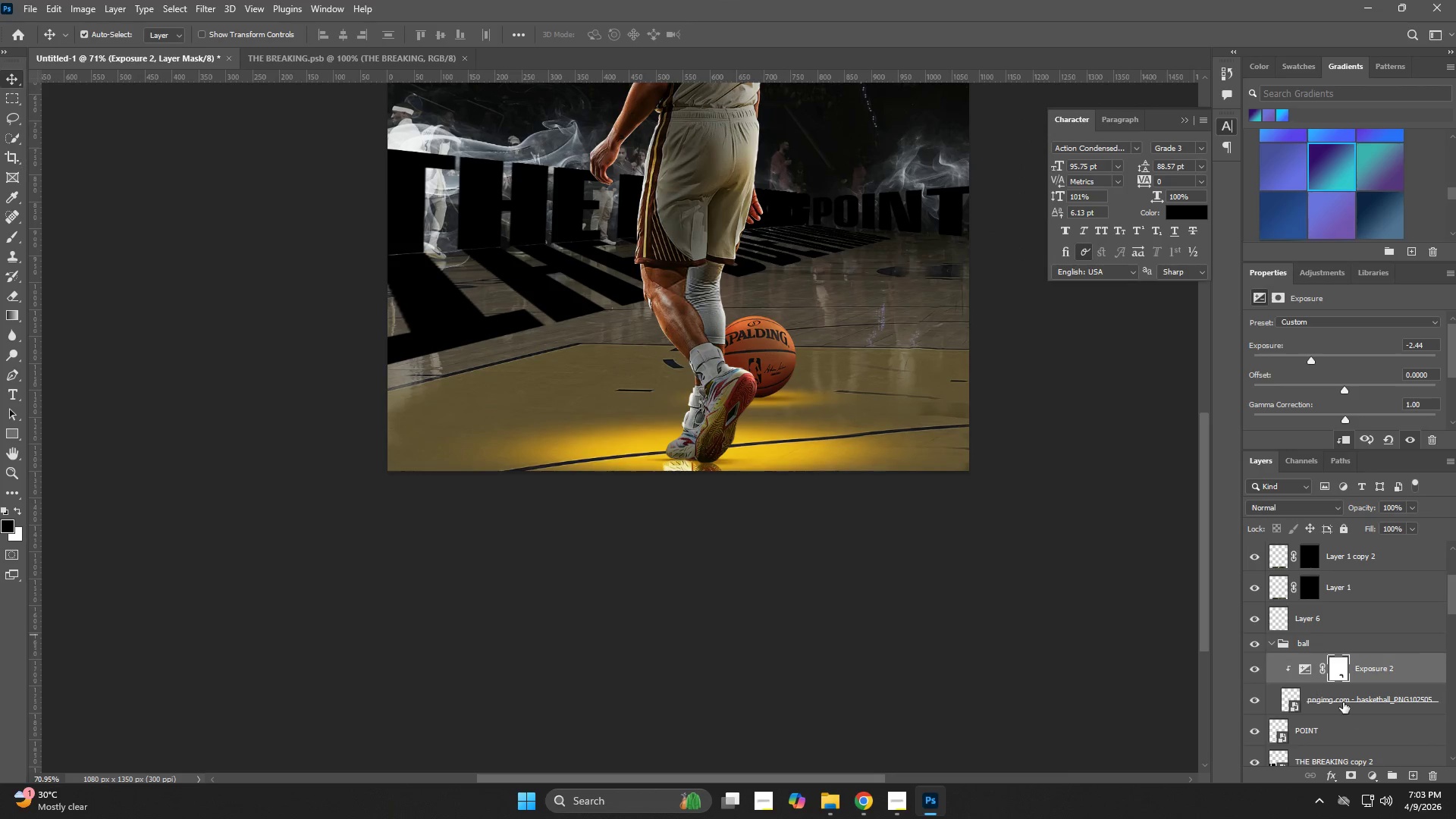 
key(Control+J)
 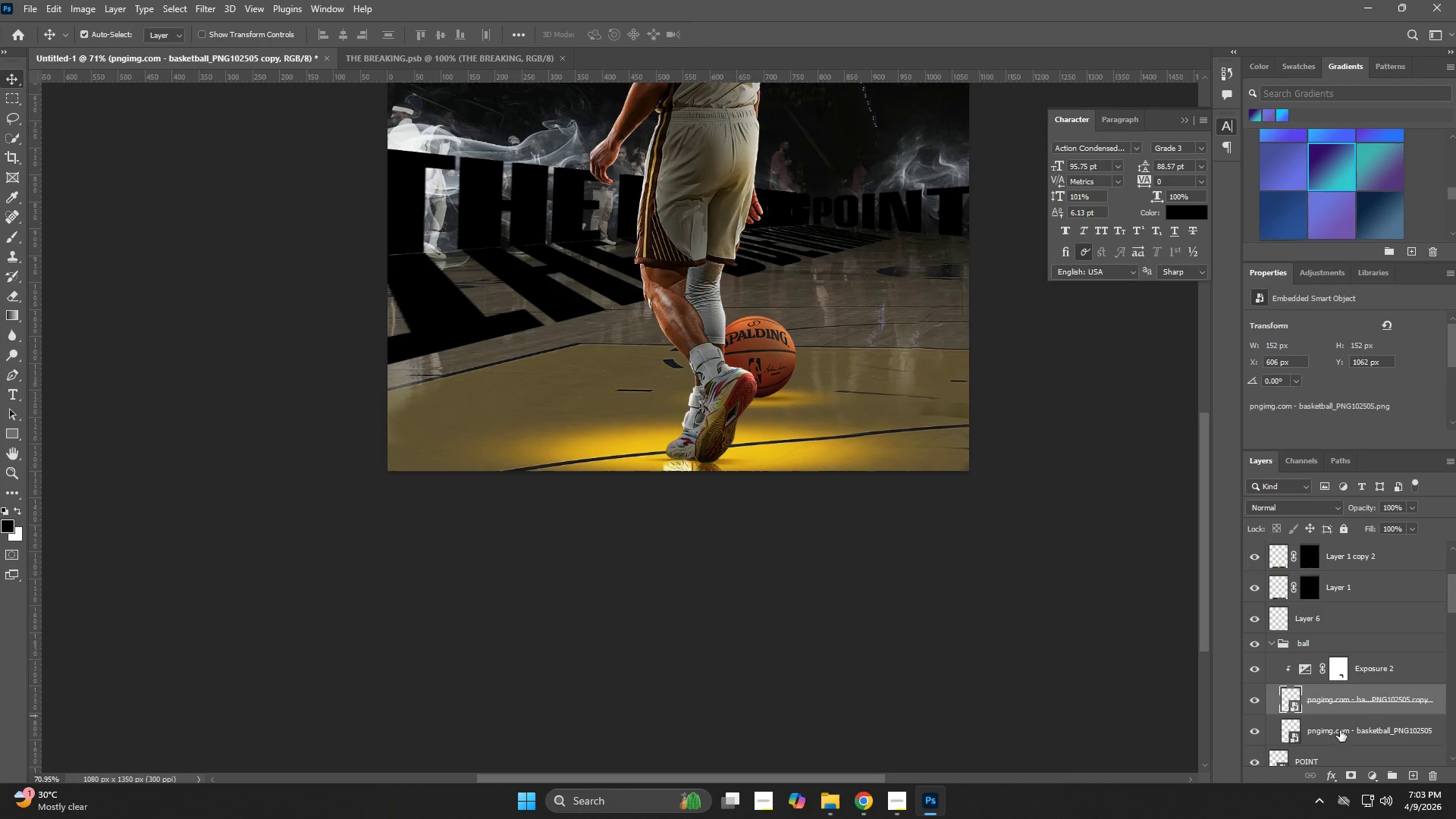 
left_click([1339, 730])
 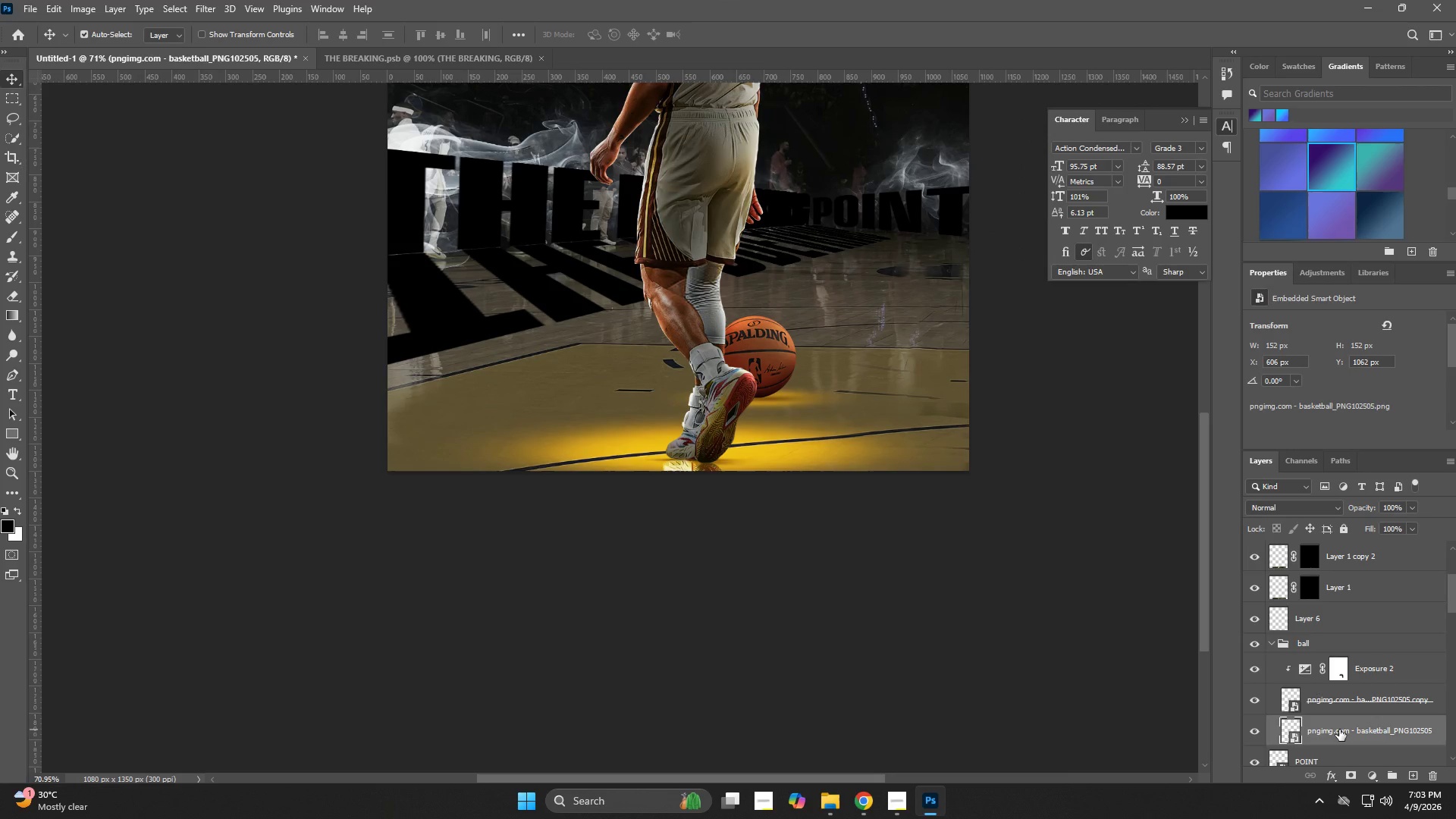 
key(ArrowRight)
 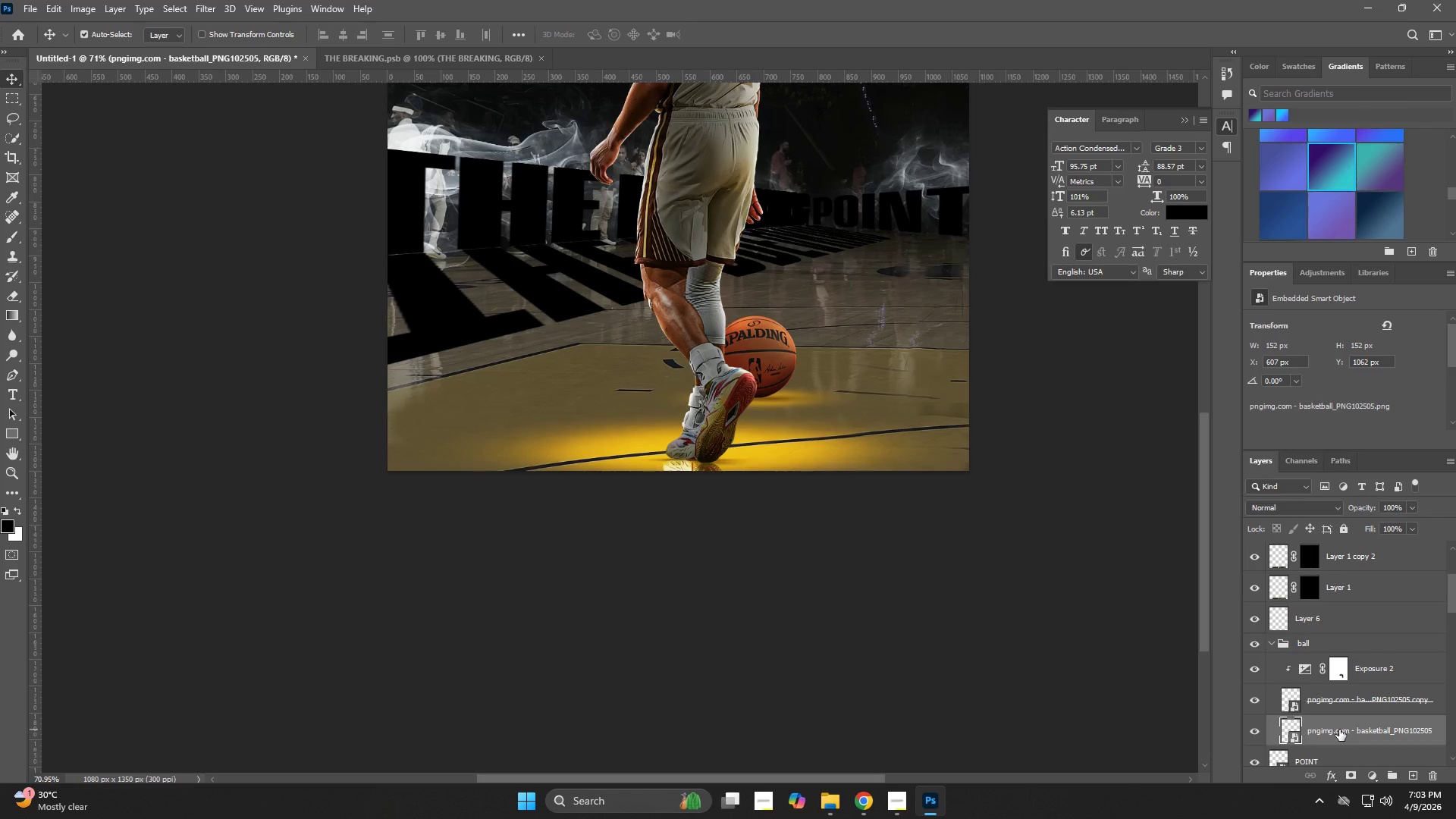 
key(ArrowRight)
 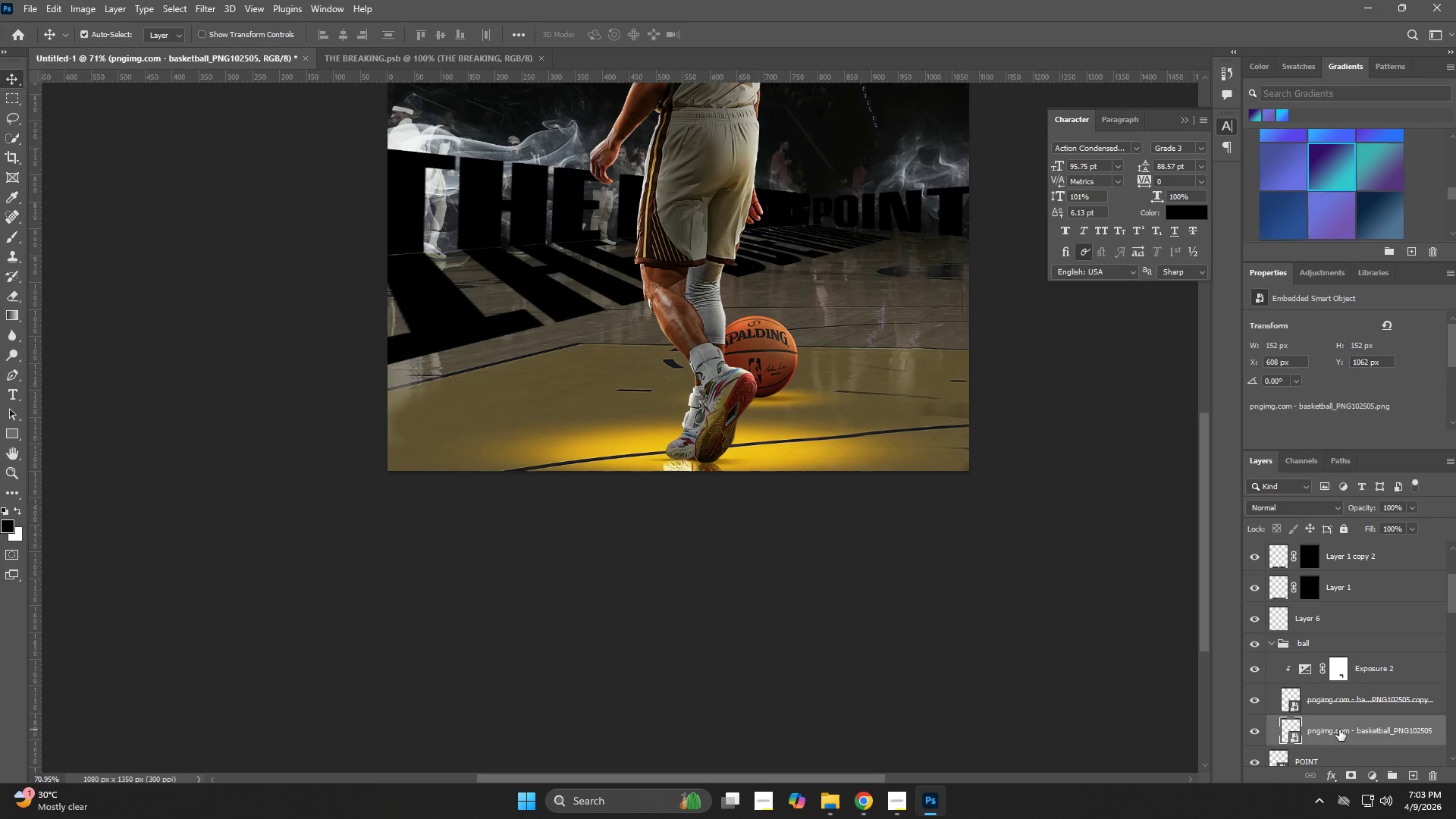 
key(ArrowRight)
 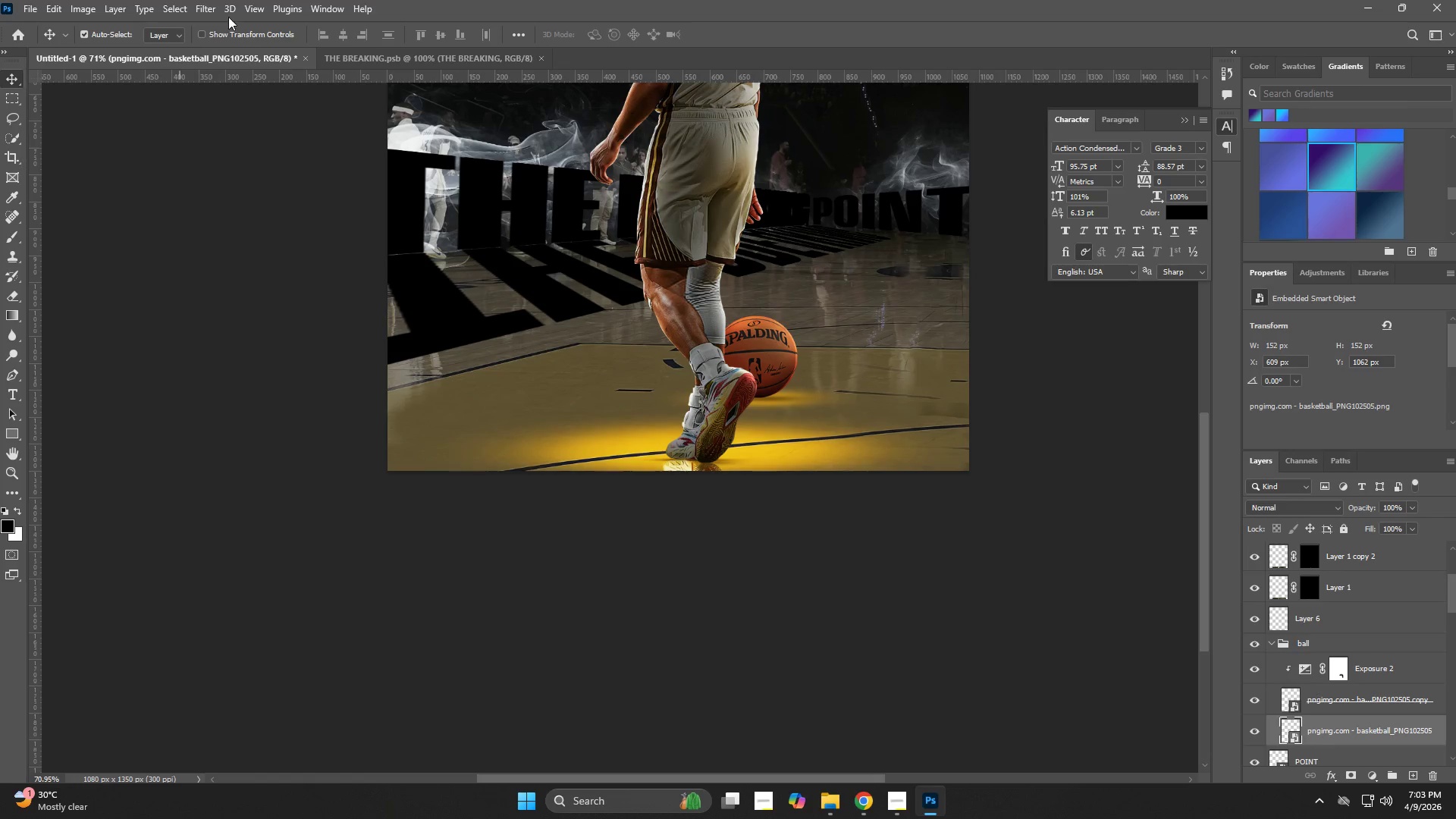 
left_click([202, 3])
 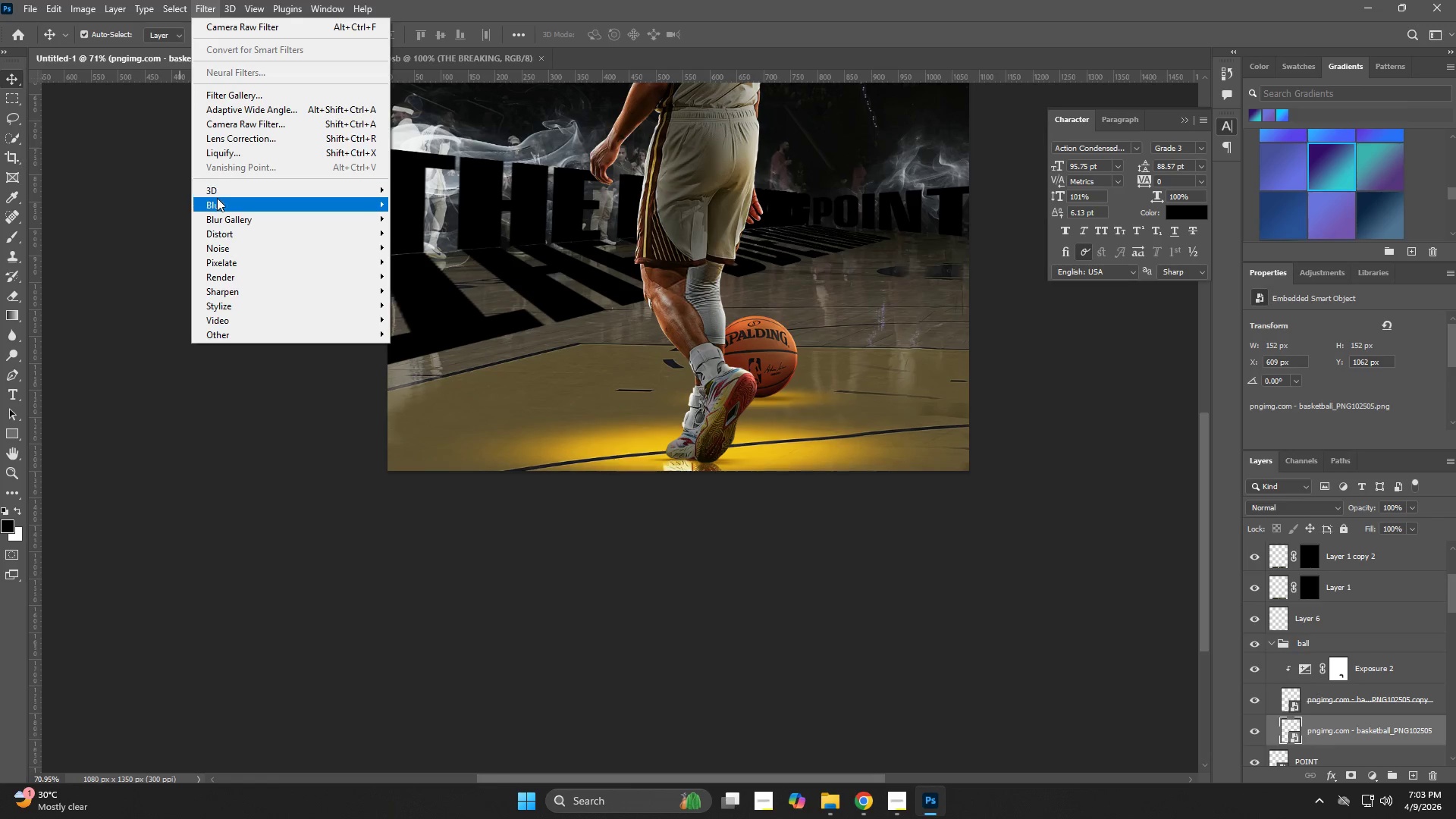 
left_click([222, 202])
 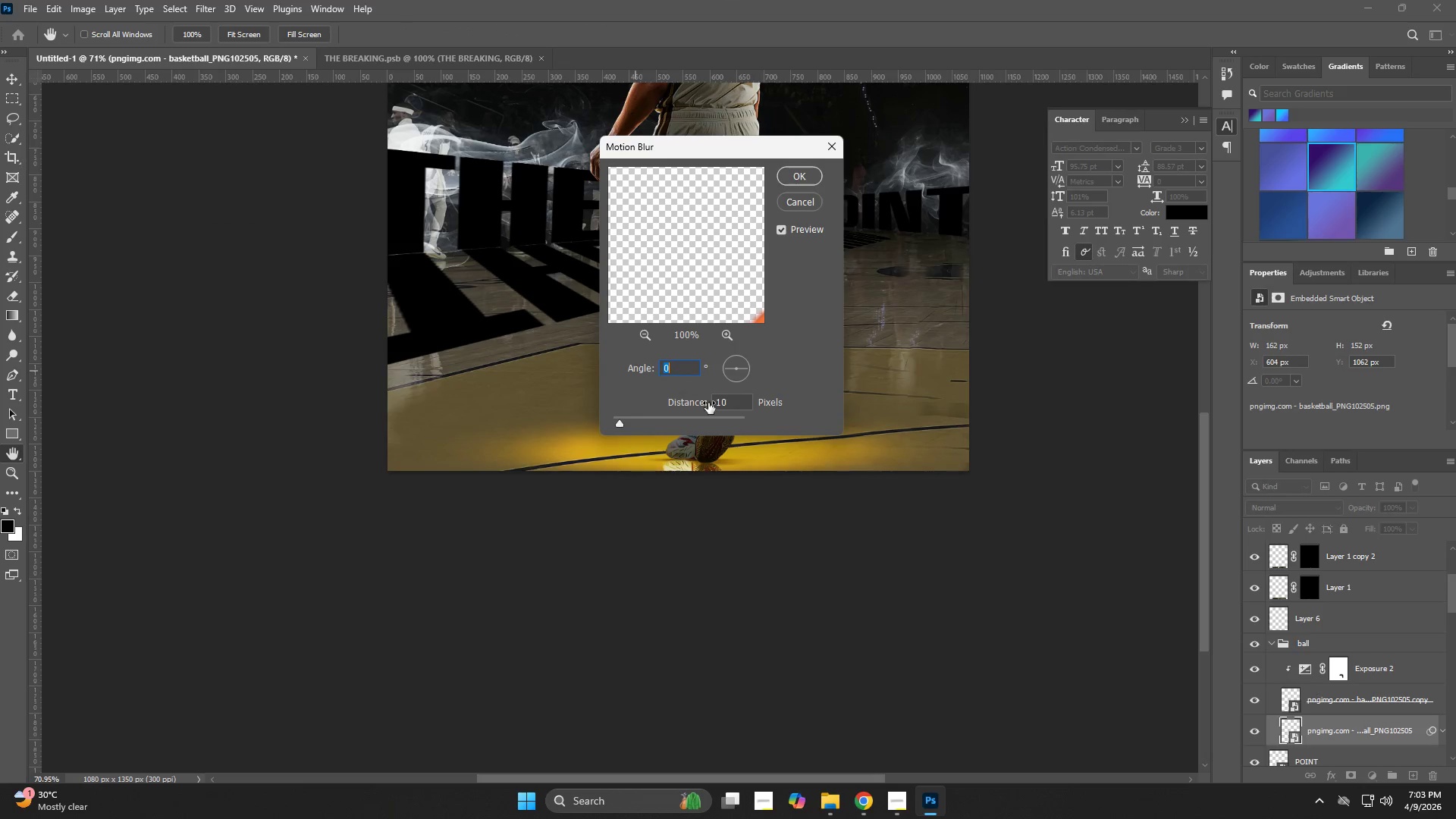 
left_click_drag(start_coordinate=[755, 149], to_coordinate=[594, 145])
 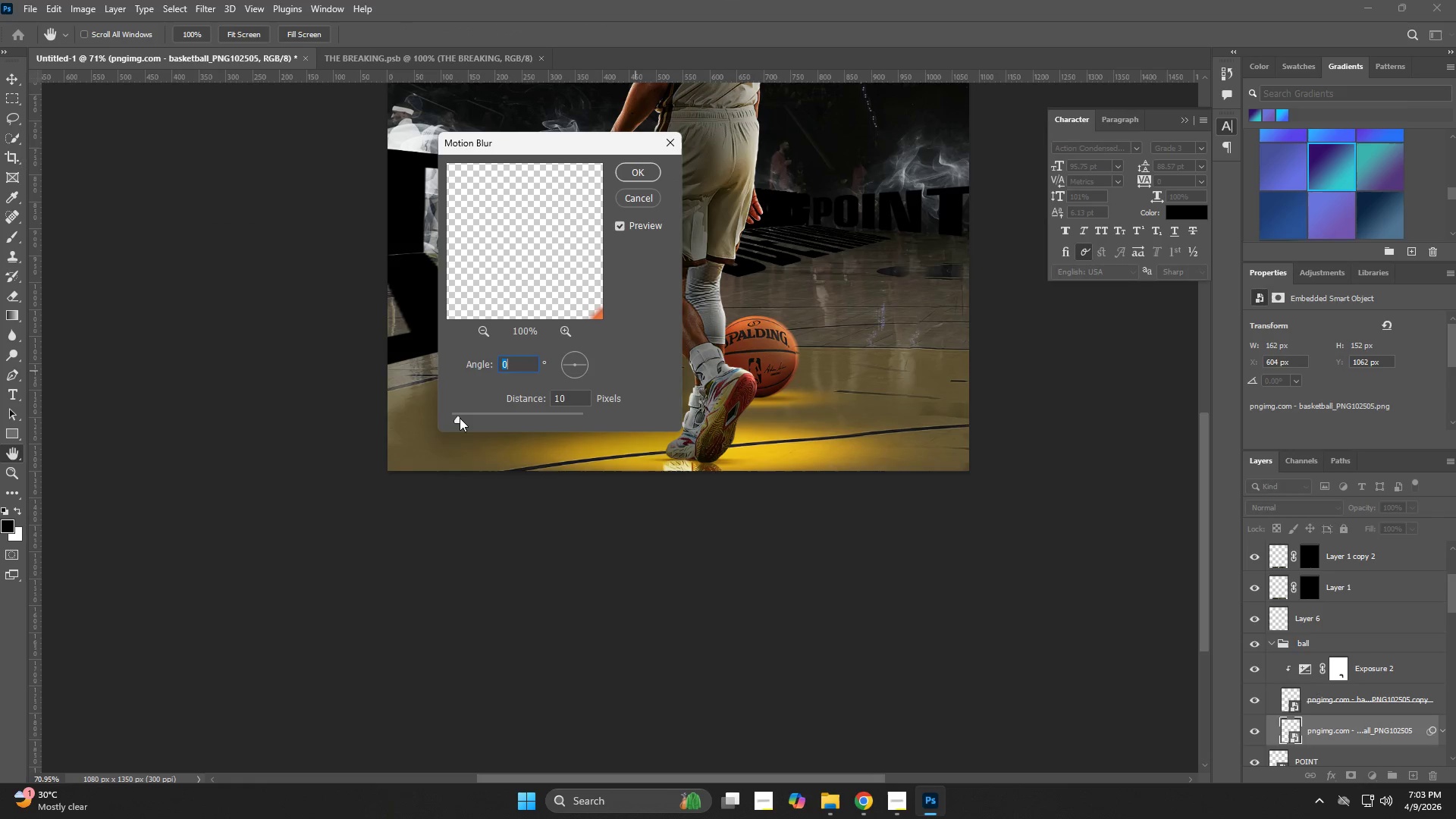 
left_click([460, 418])
 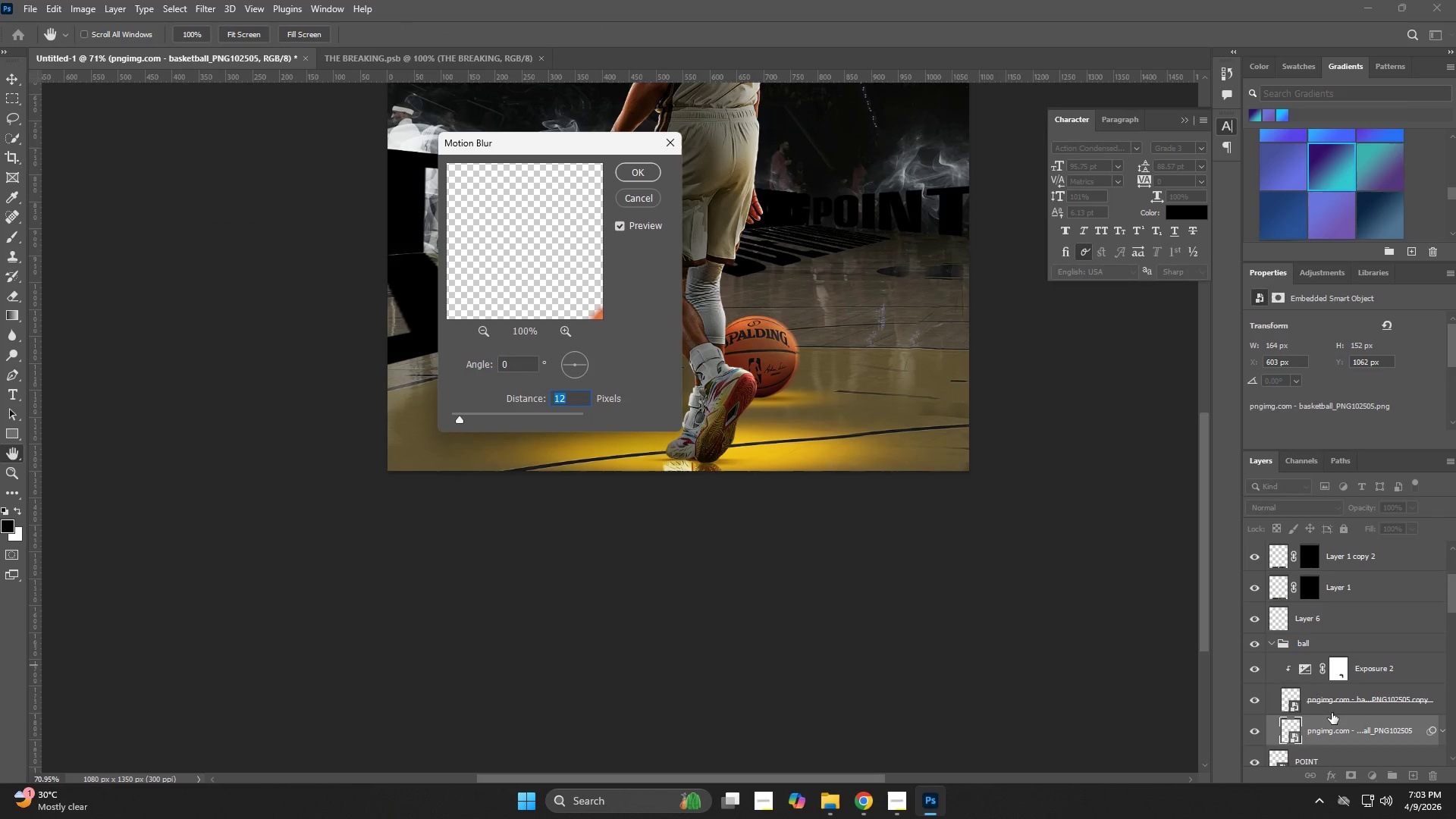 
left_click_drag(start_coordinate=[1326, 733], to_coordinate=[1332, 699])
 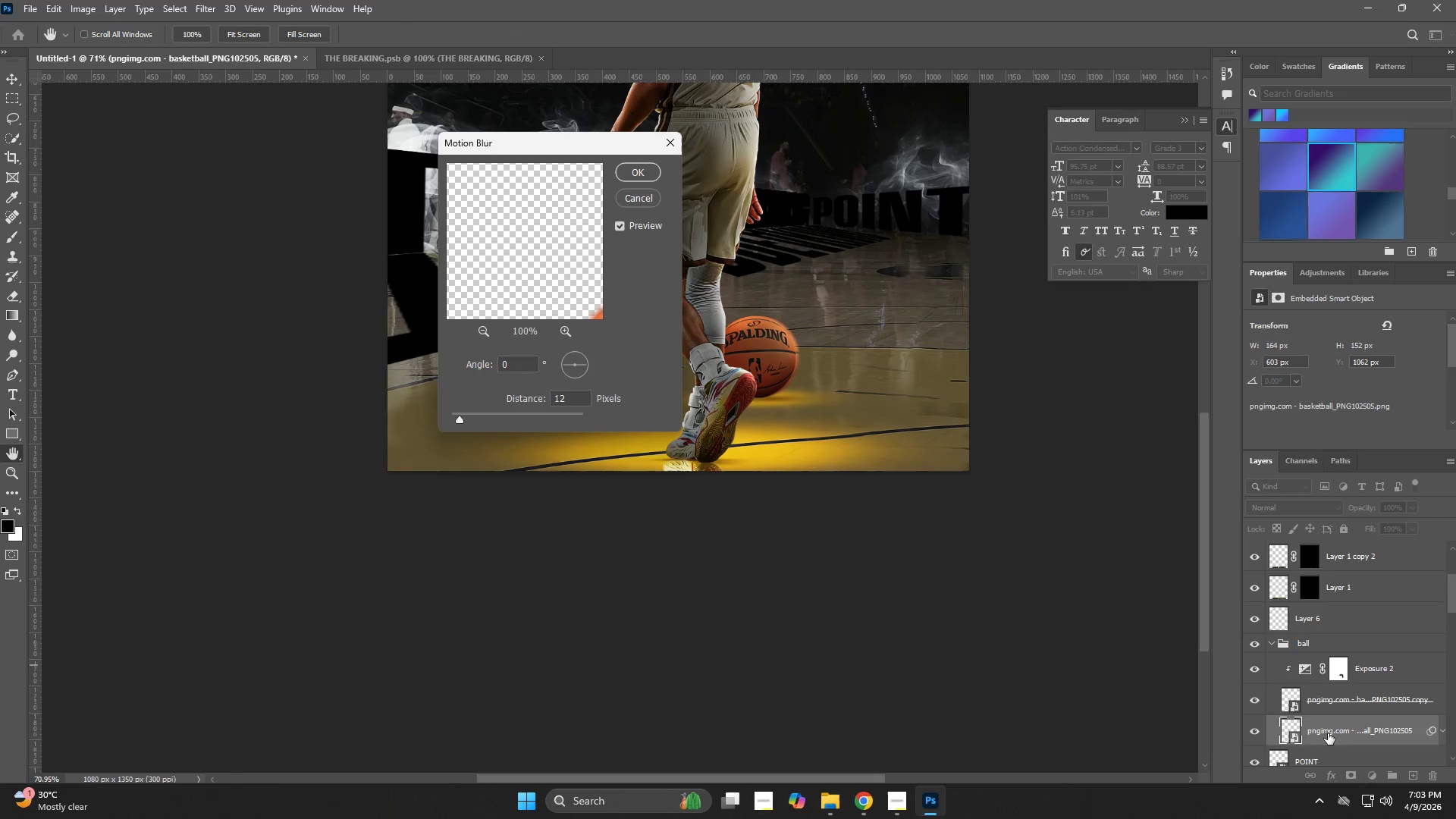 
left_click_drag(start_coordinate=[1328, 733], to_coordinate=[1327, 729])
 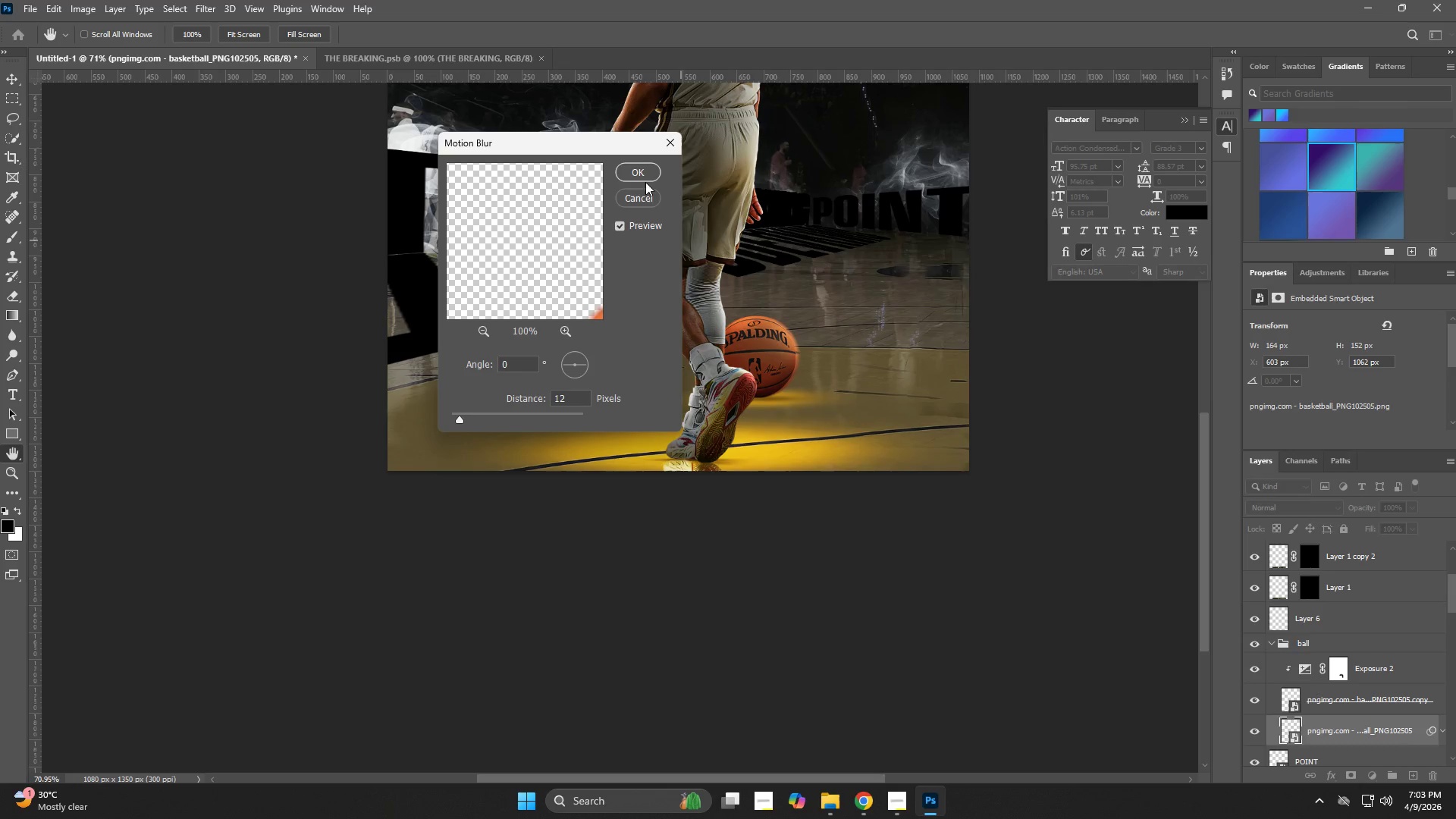 
left_click([645, 192])
 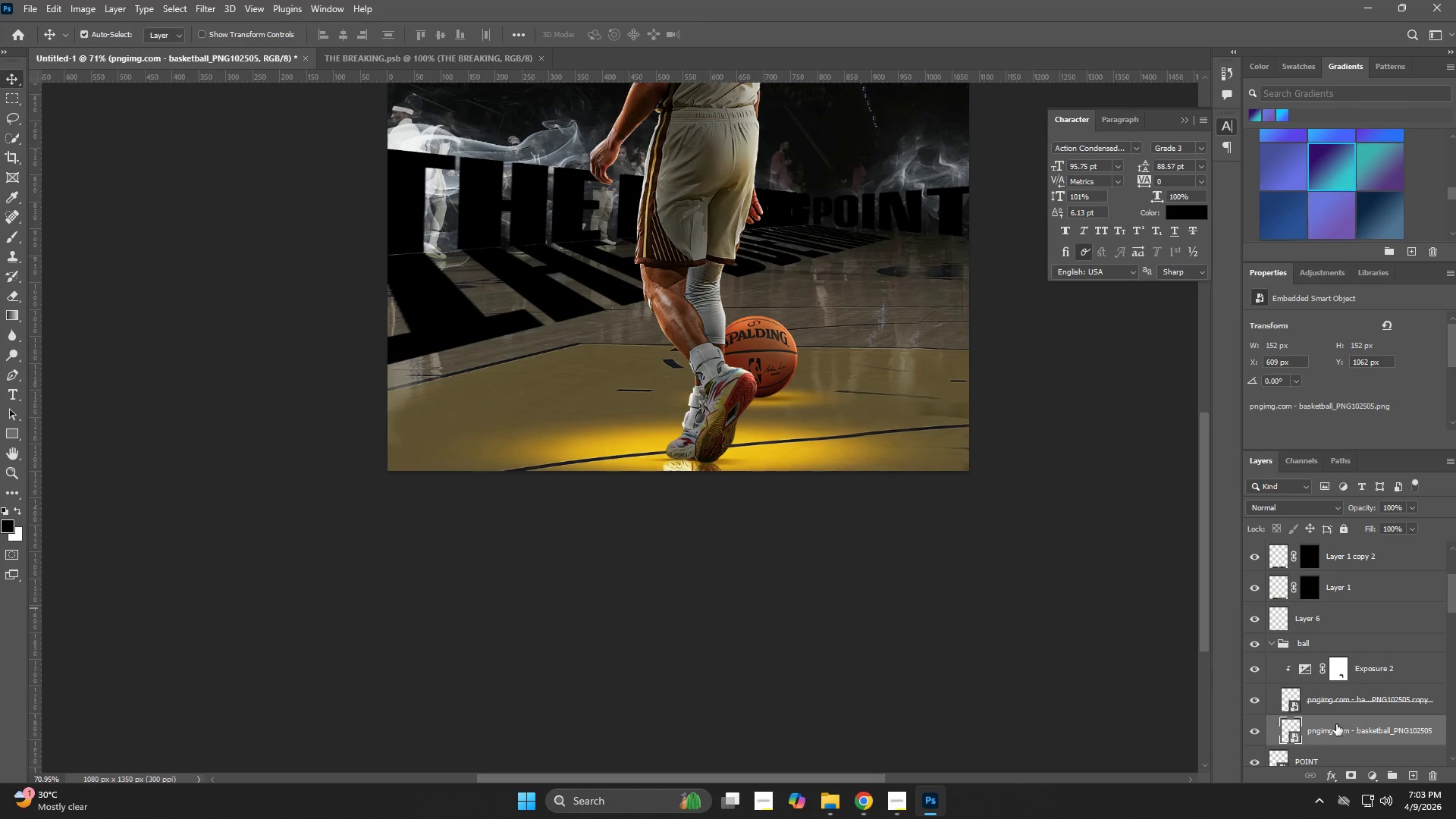 
key(Backspace)
 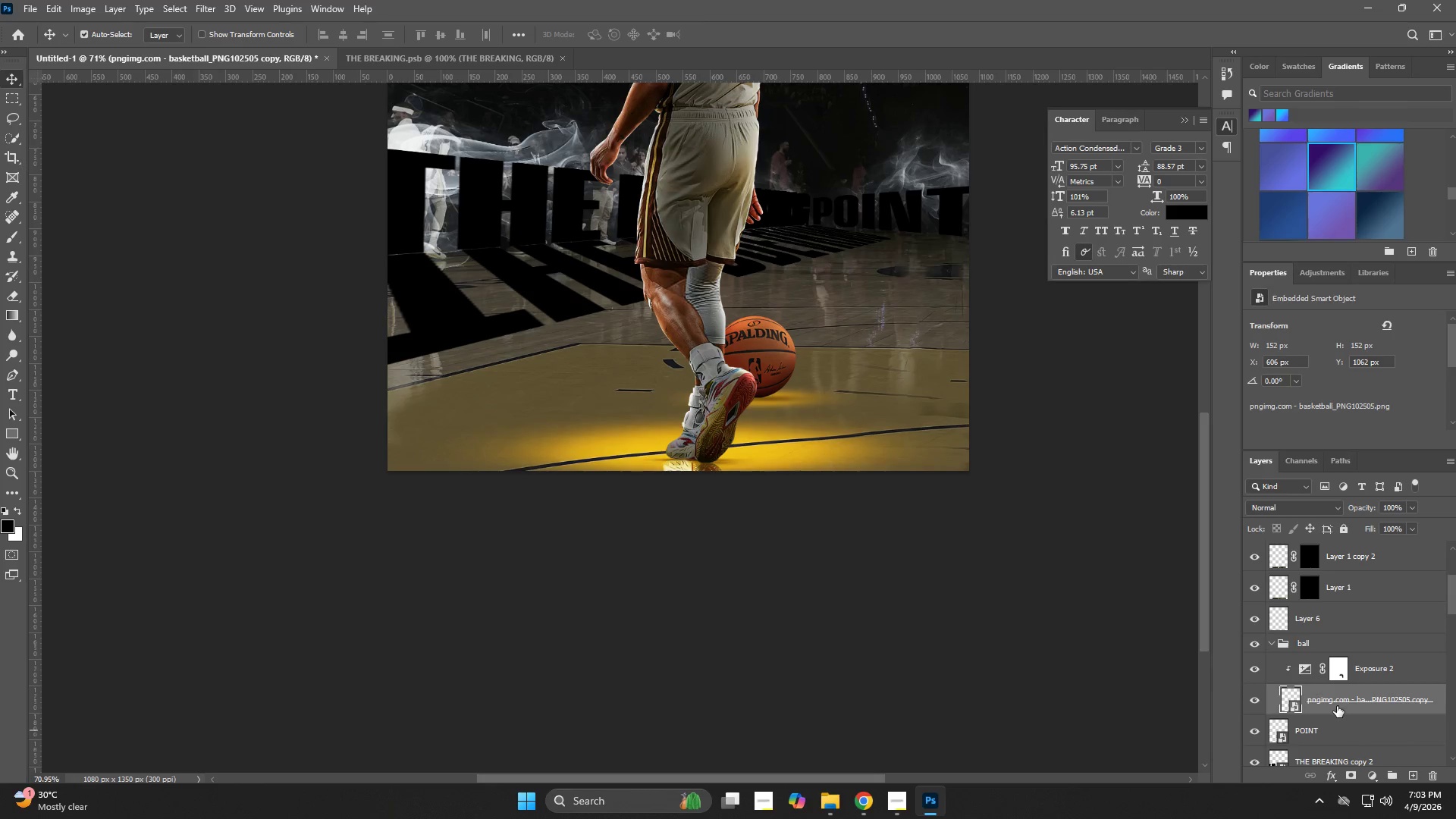 
left_click([1337, 706])
 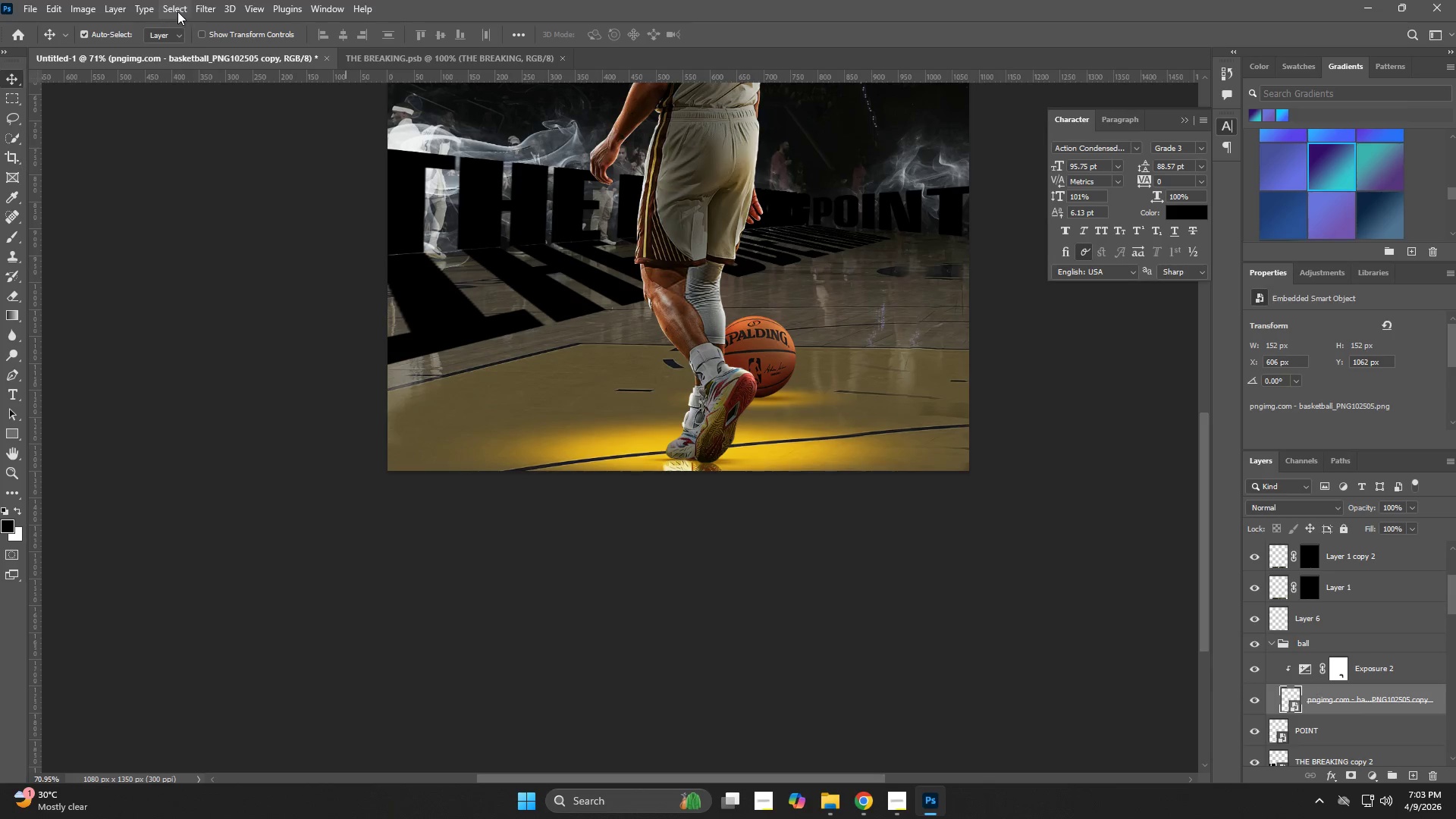 
left_click([203, 8])
 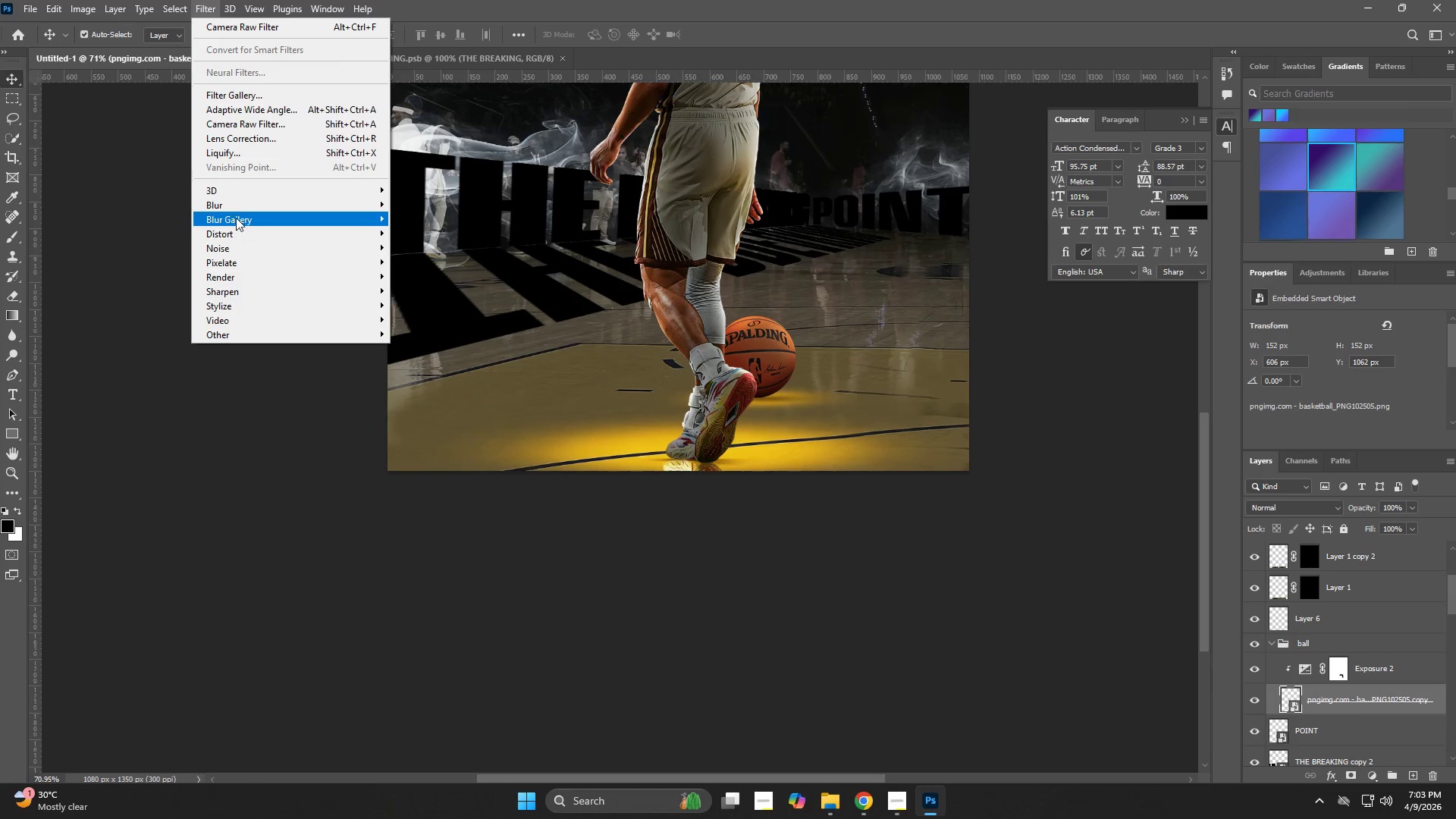 
left_click([237, 208])
 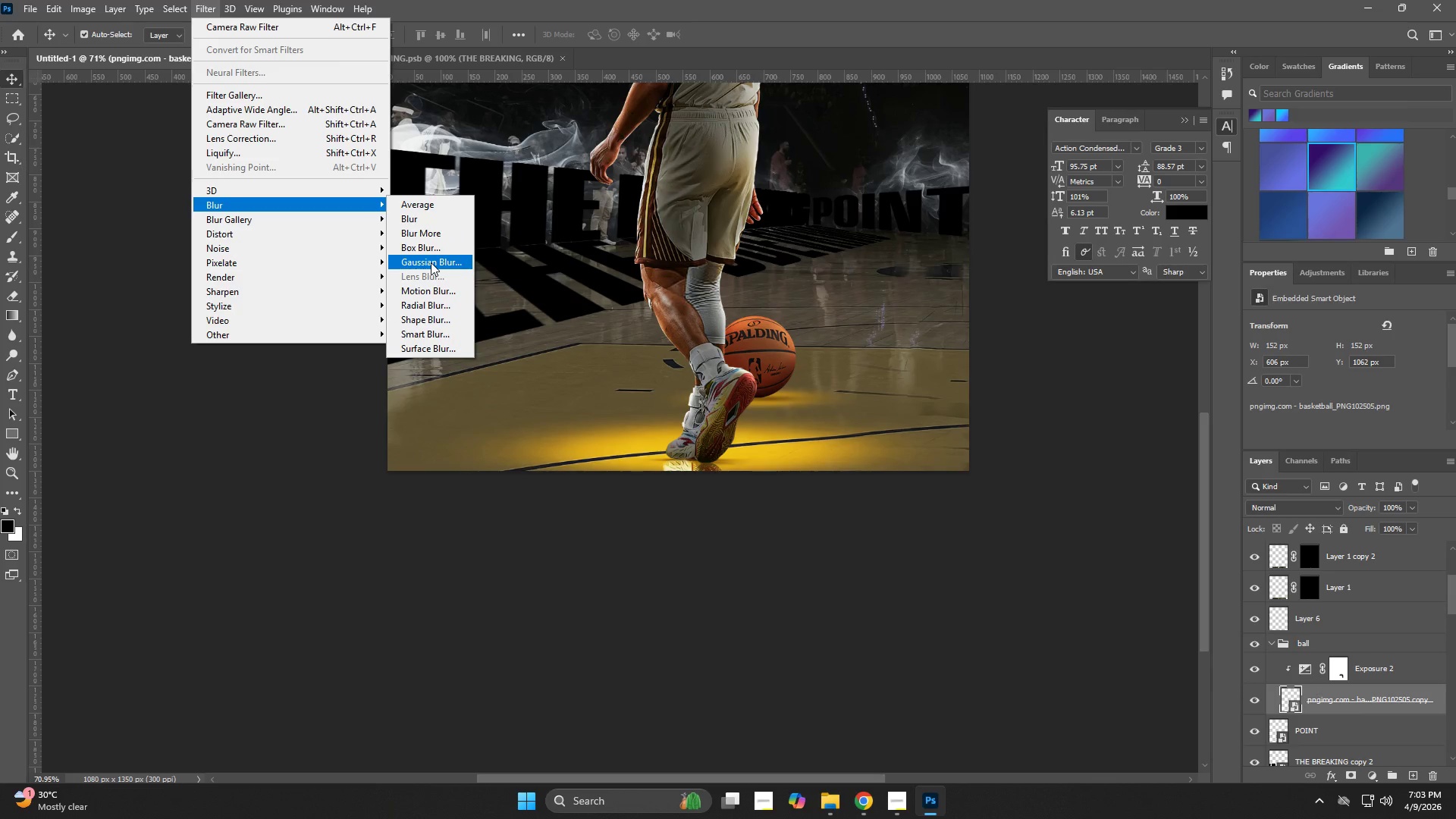 
left_click([431, 262])
 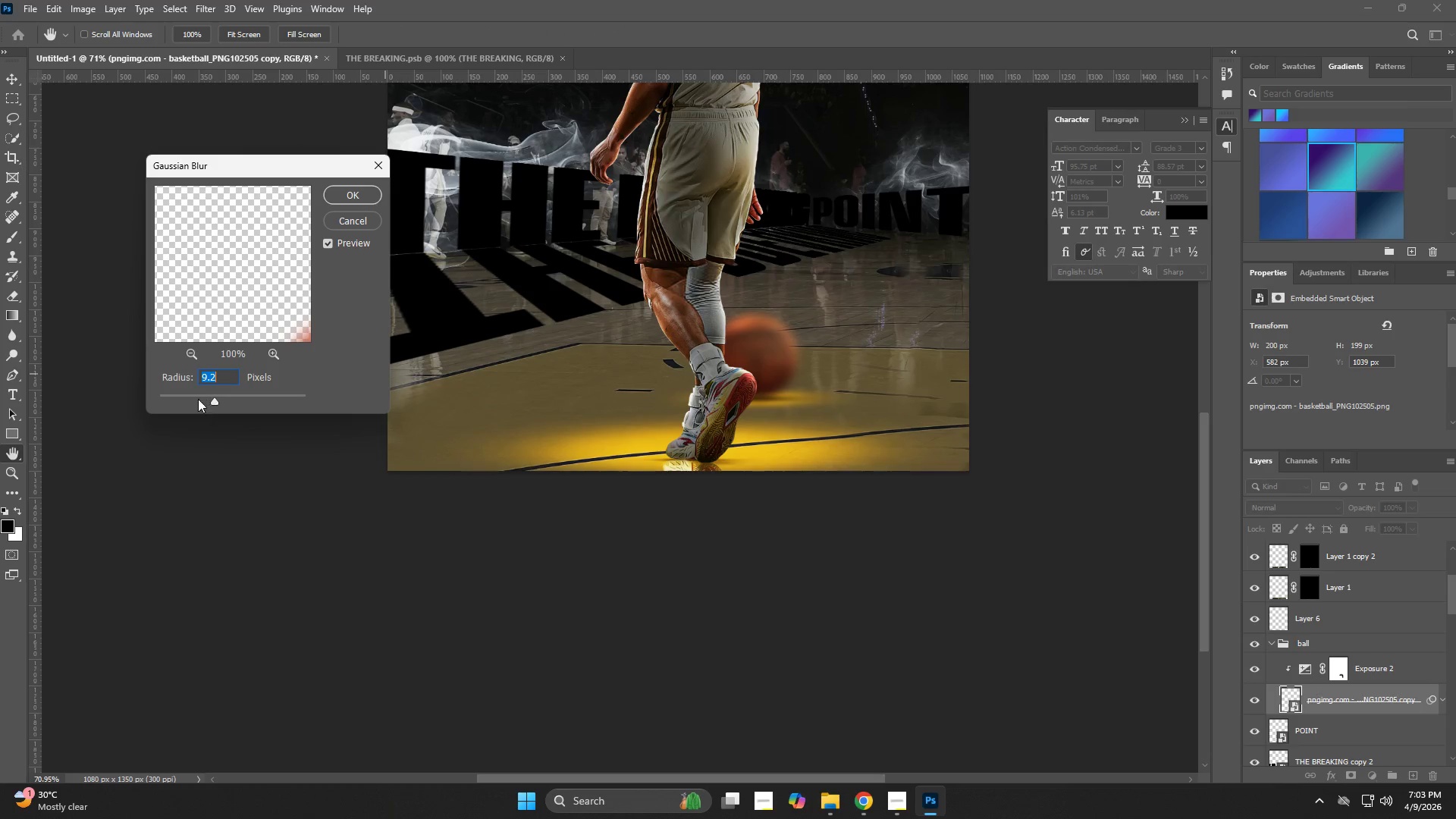 
left_click([165, 398])
 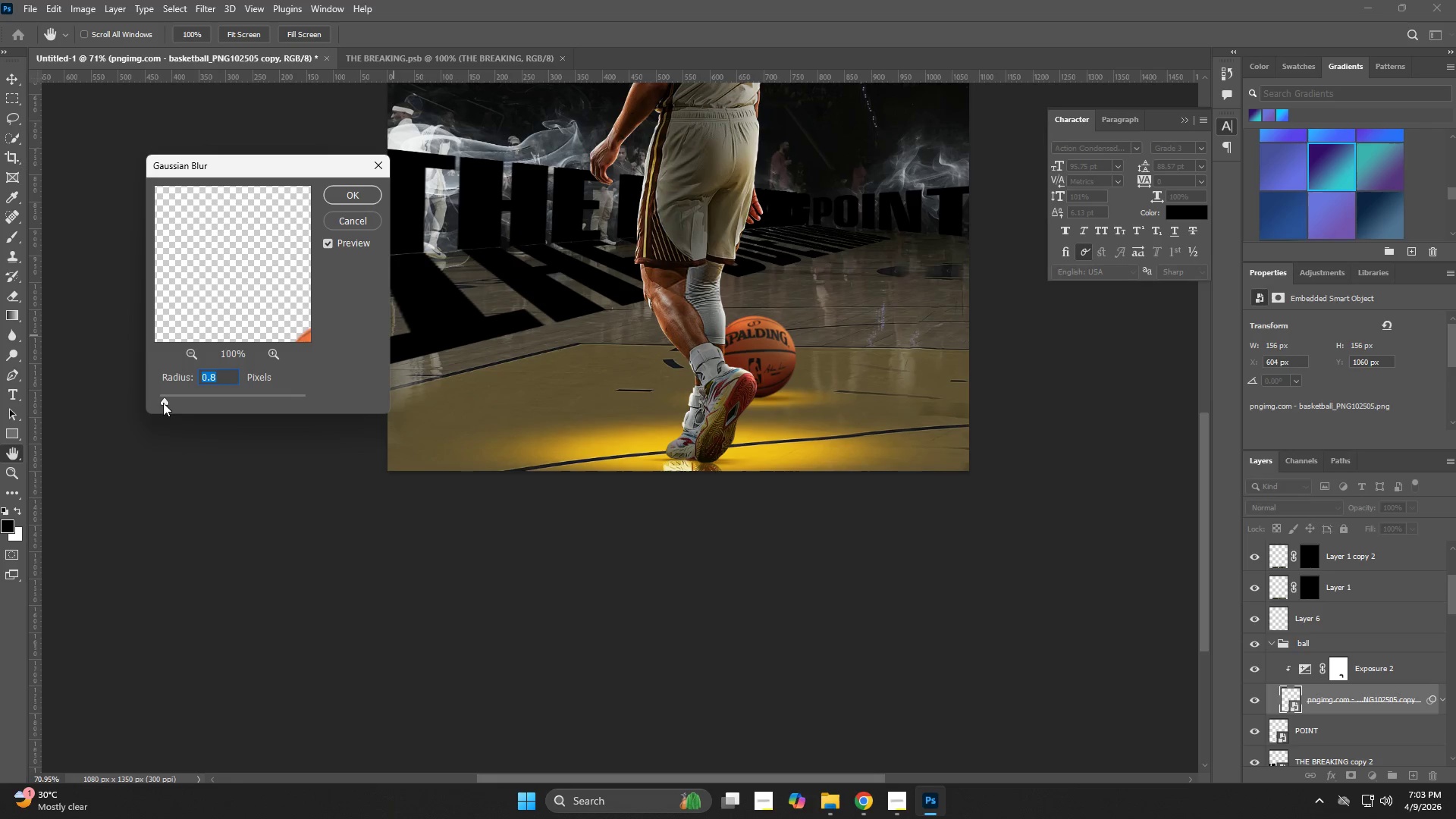 
wait(6.81)
 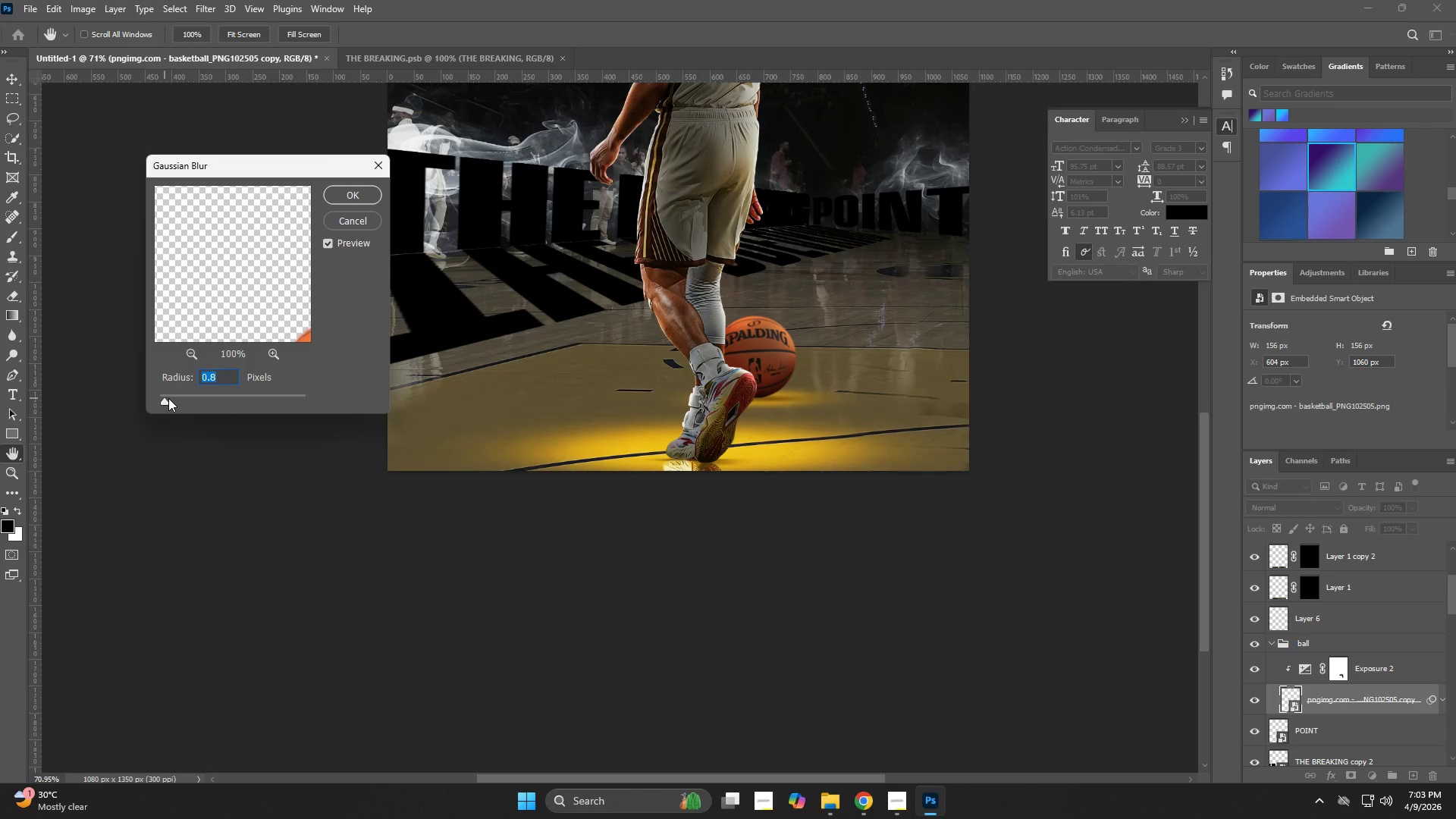 
left_click([163, 402])
 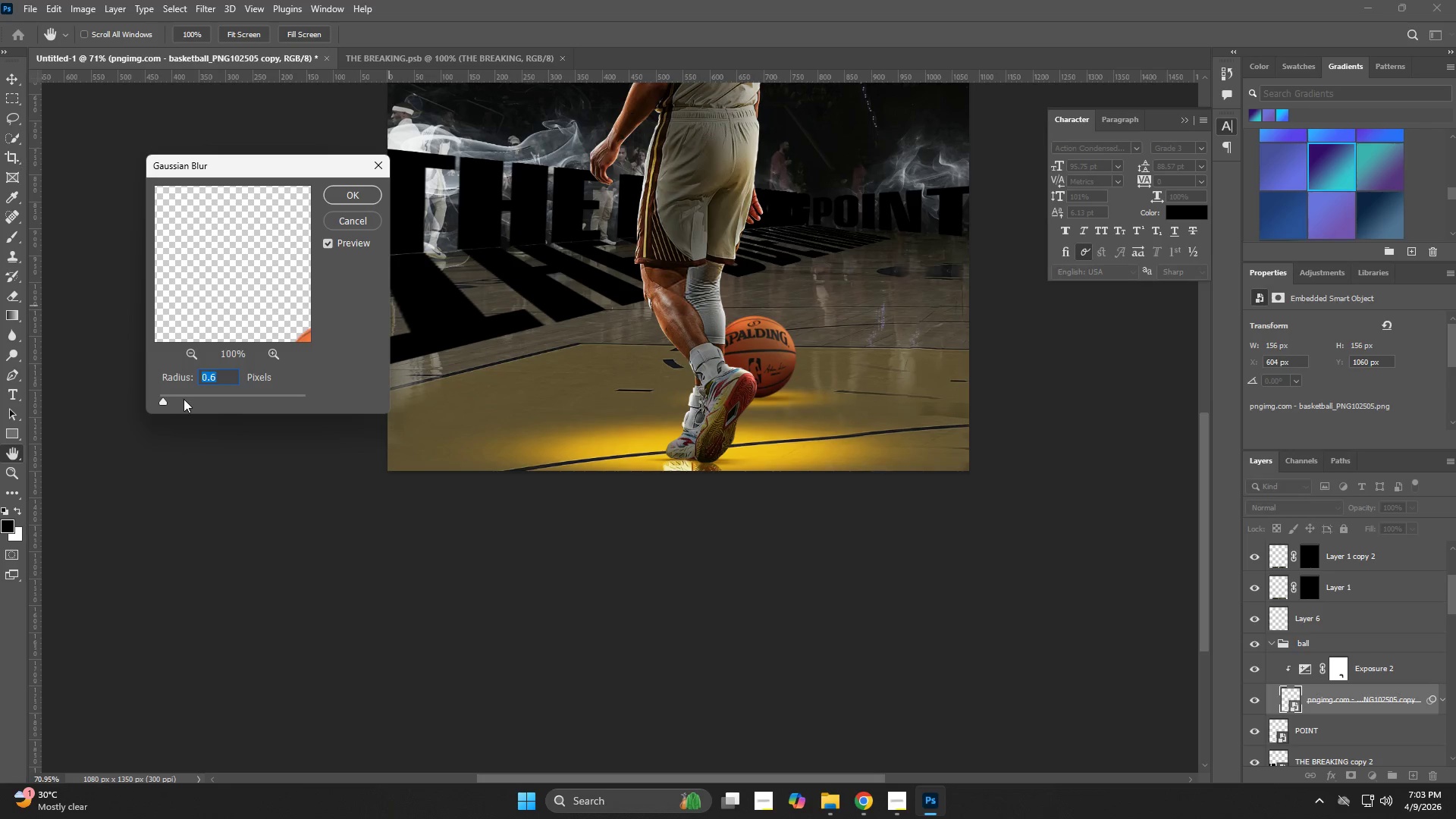 
left_click_drag(start_coordinate=[165, 402], to_coordinate=[180, 395])
 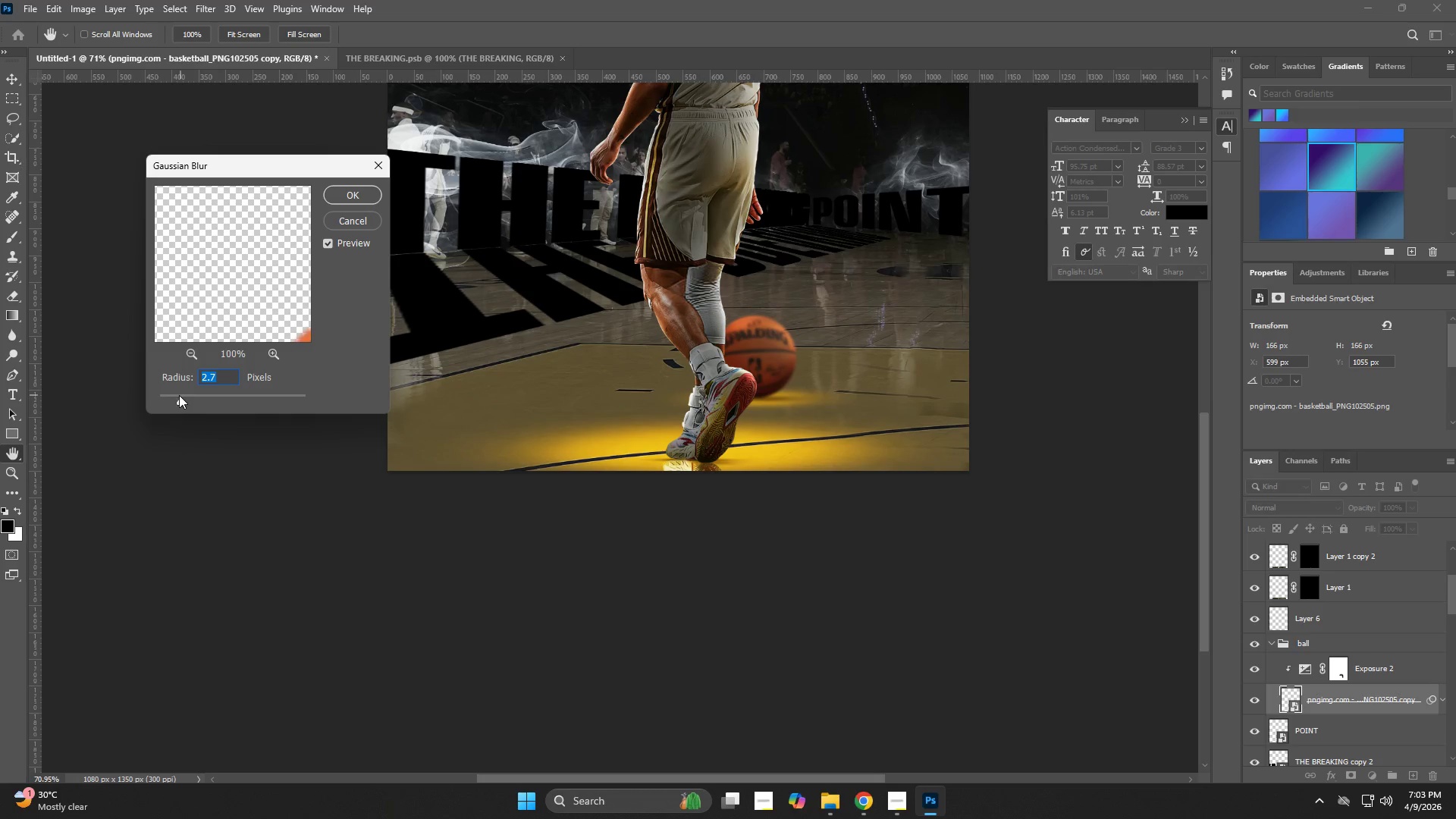 
left_click([174, 396])
 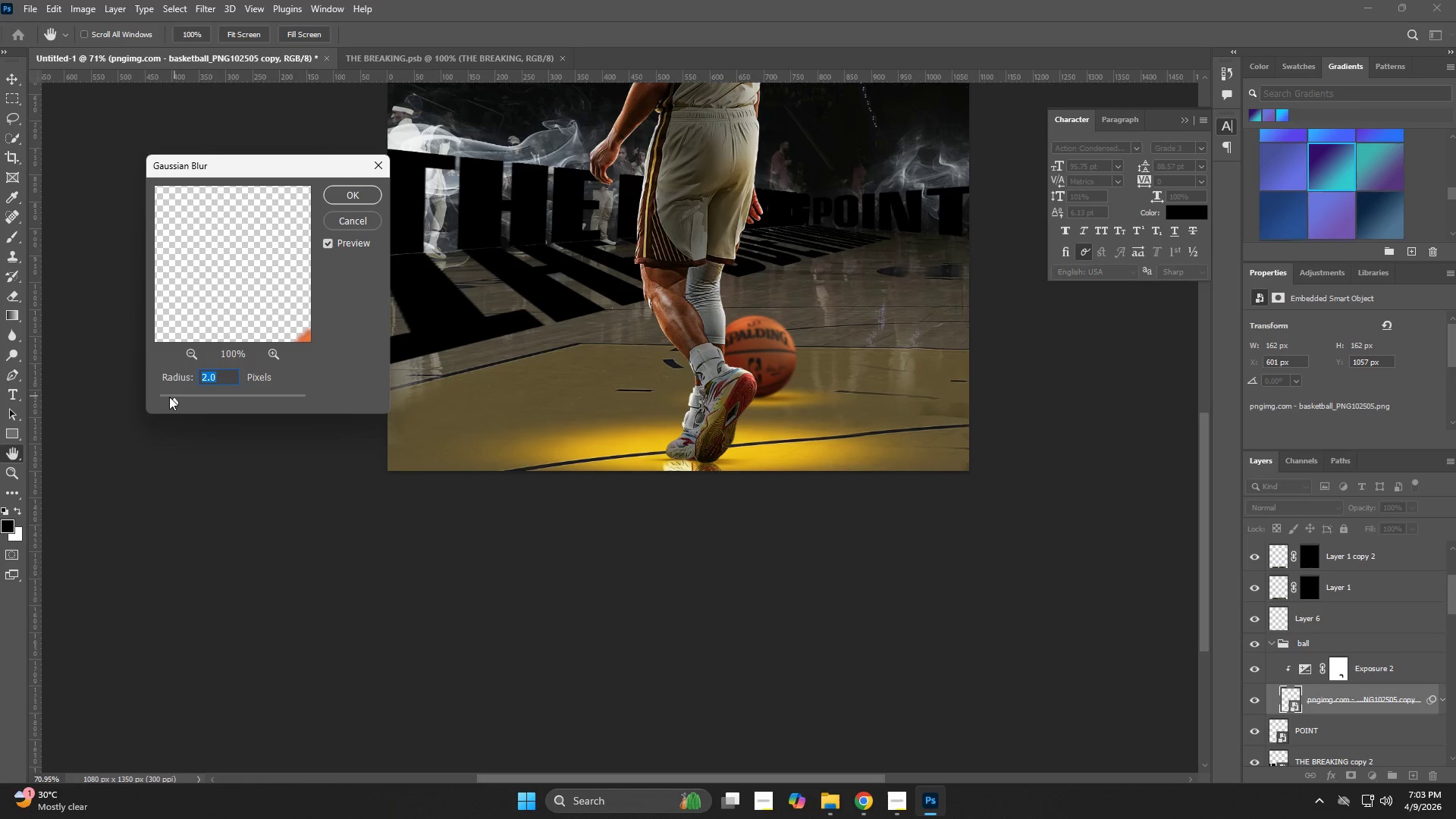 
left_click([165, 397])
 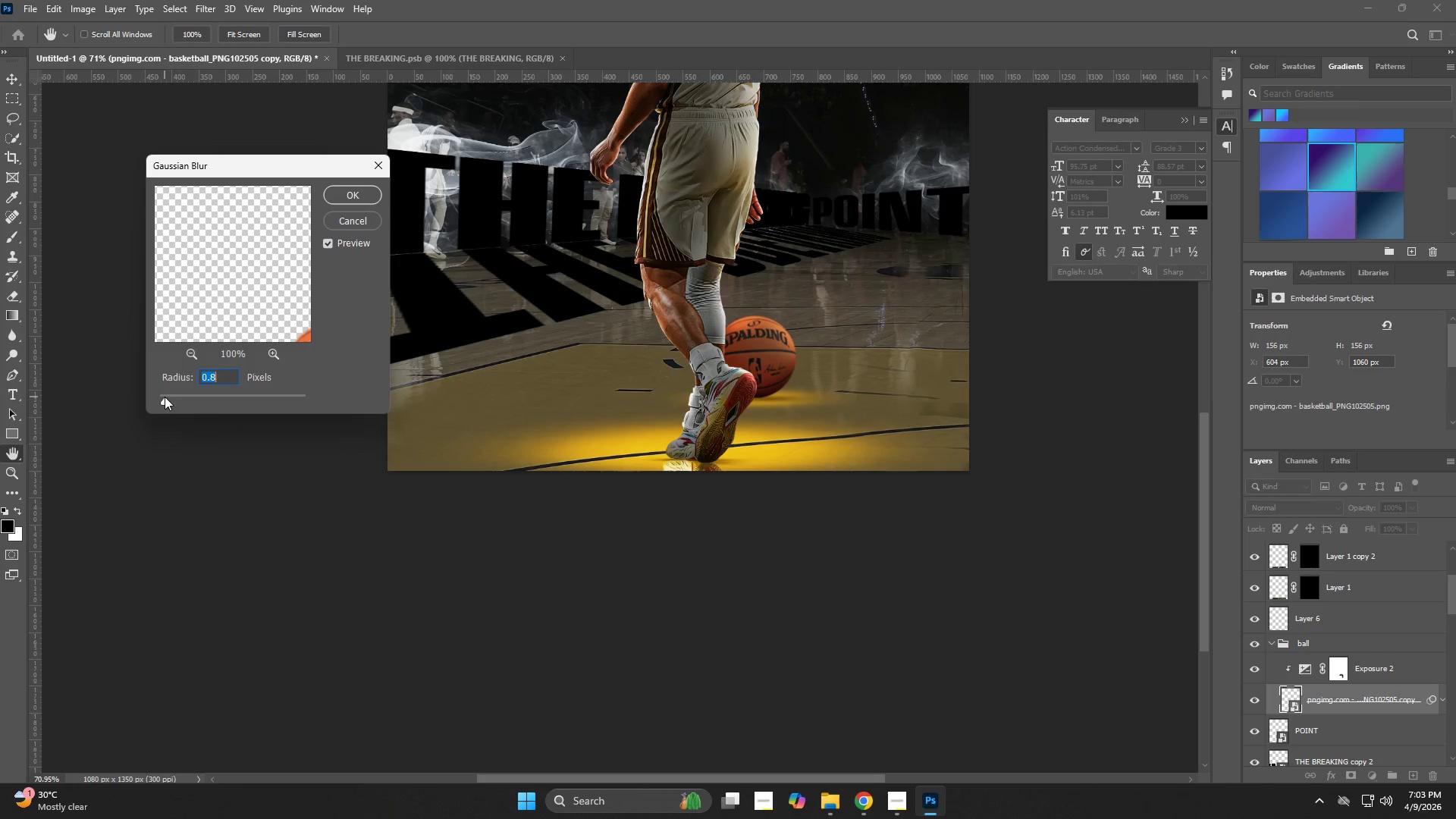 
left_click([167, 400])
 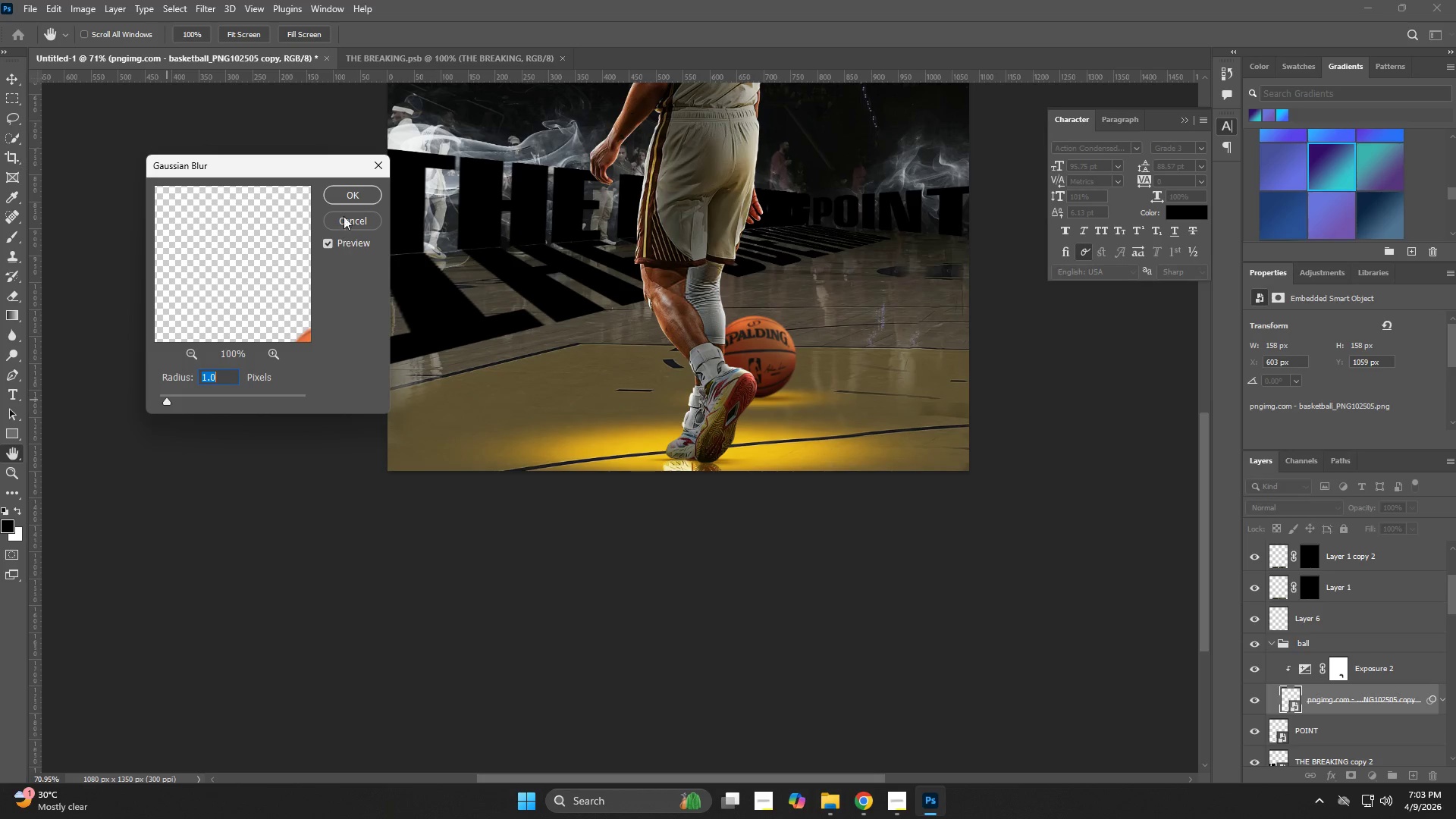 
key(Z)
 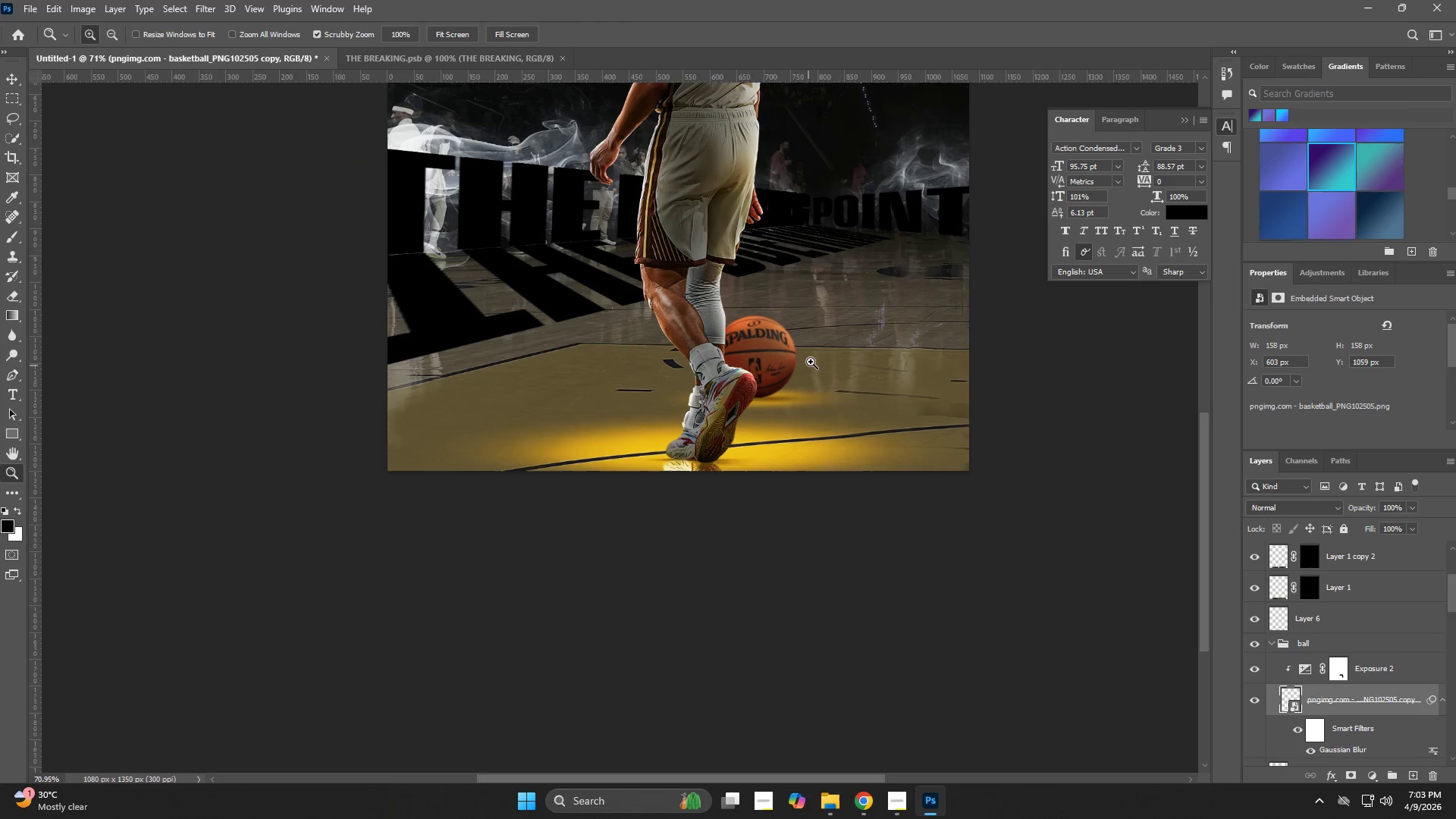 
left_click_drag(start_coordinate=[813, 362], to_coordinate=[853, 374])
 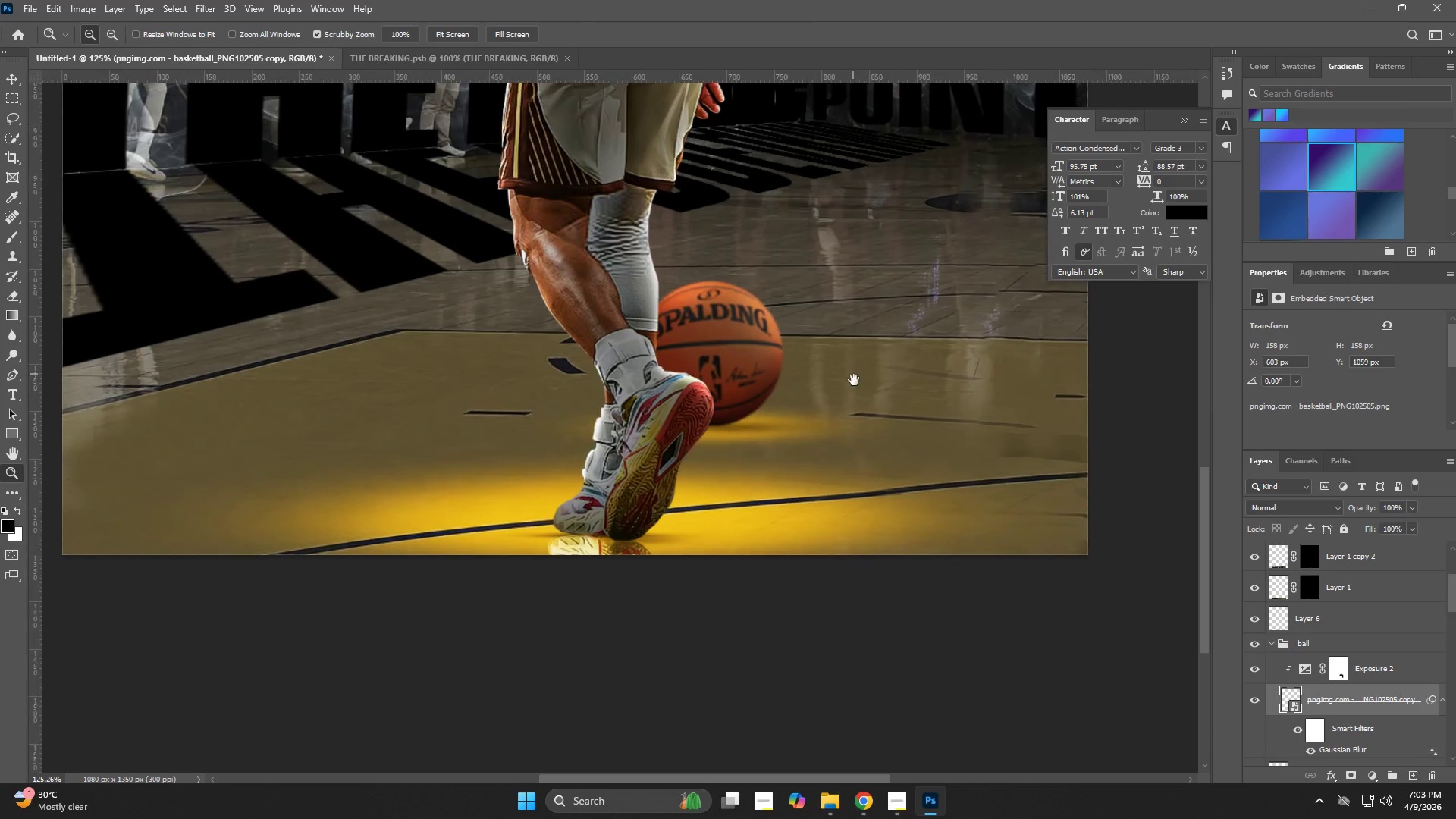 
hold_key(key=Space, duration=0.77)
 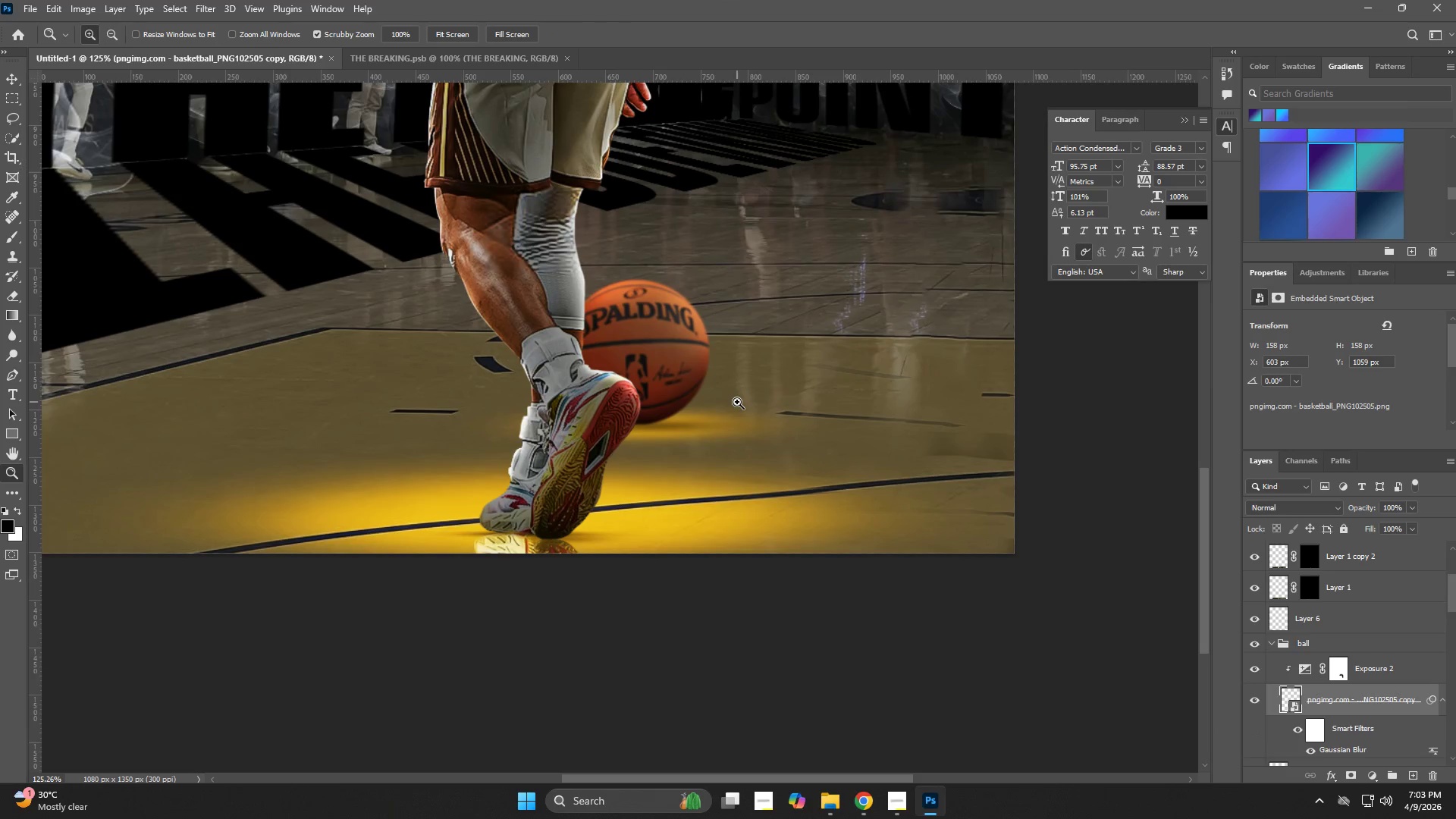 
left_click_drag(start_coordinate=[851, 402], to_coordinate=[777, 400])
 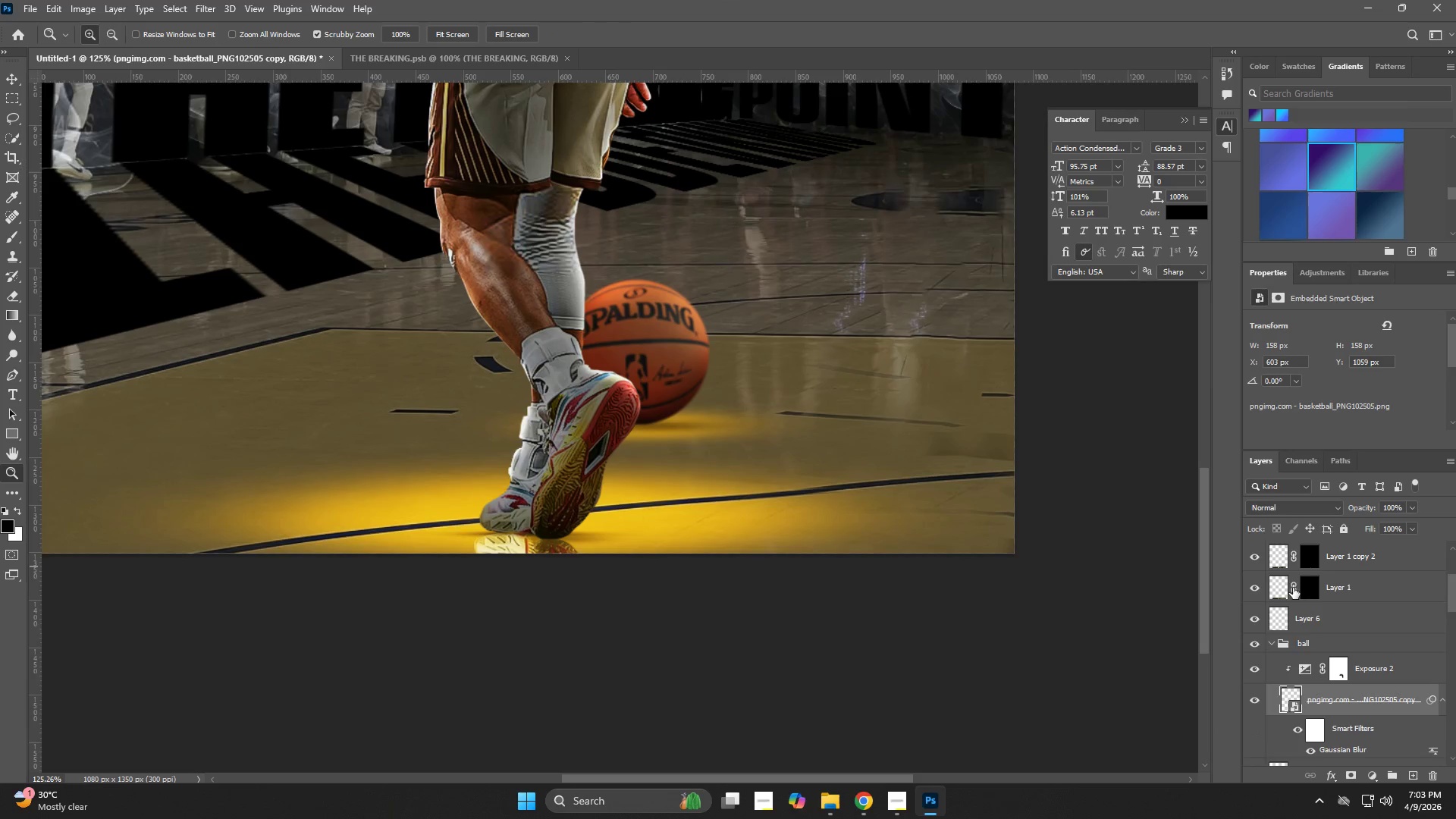 
left_click([1340, 678])
 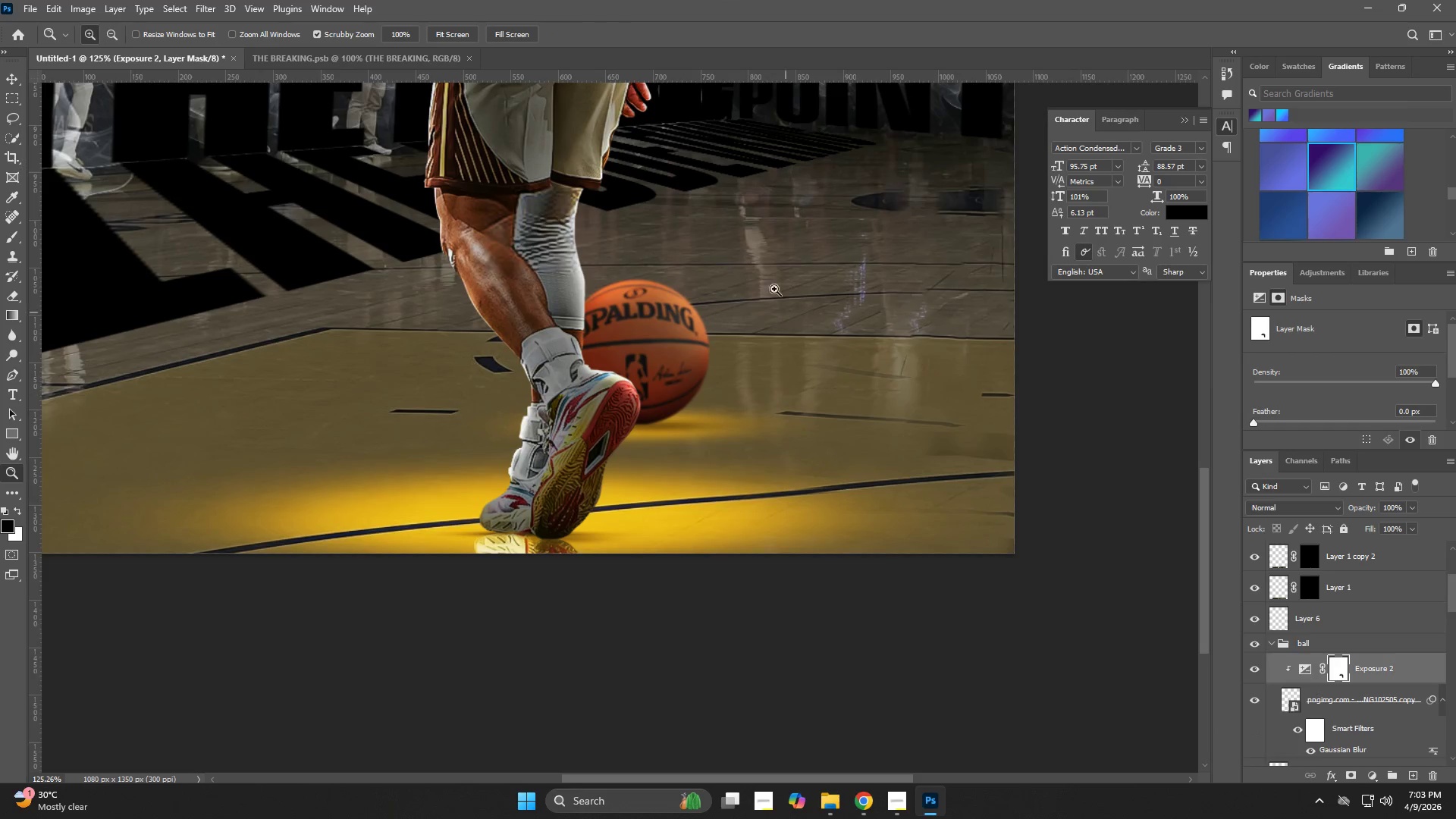 
key(Z)
 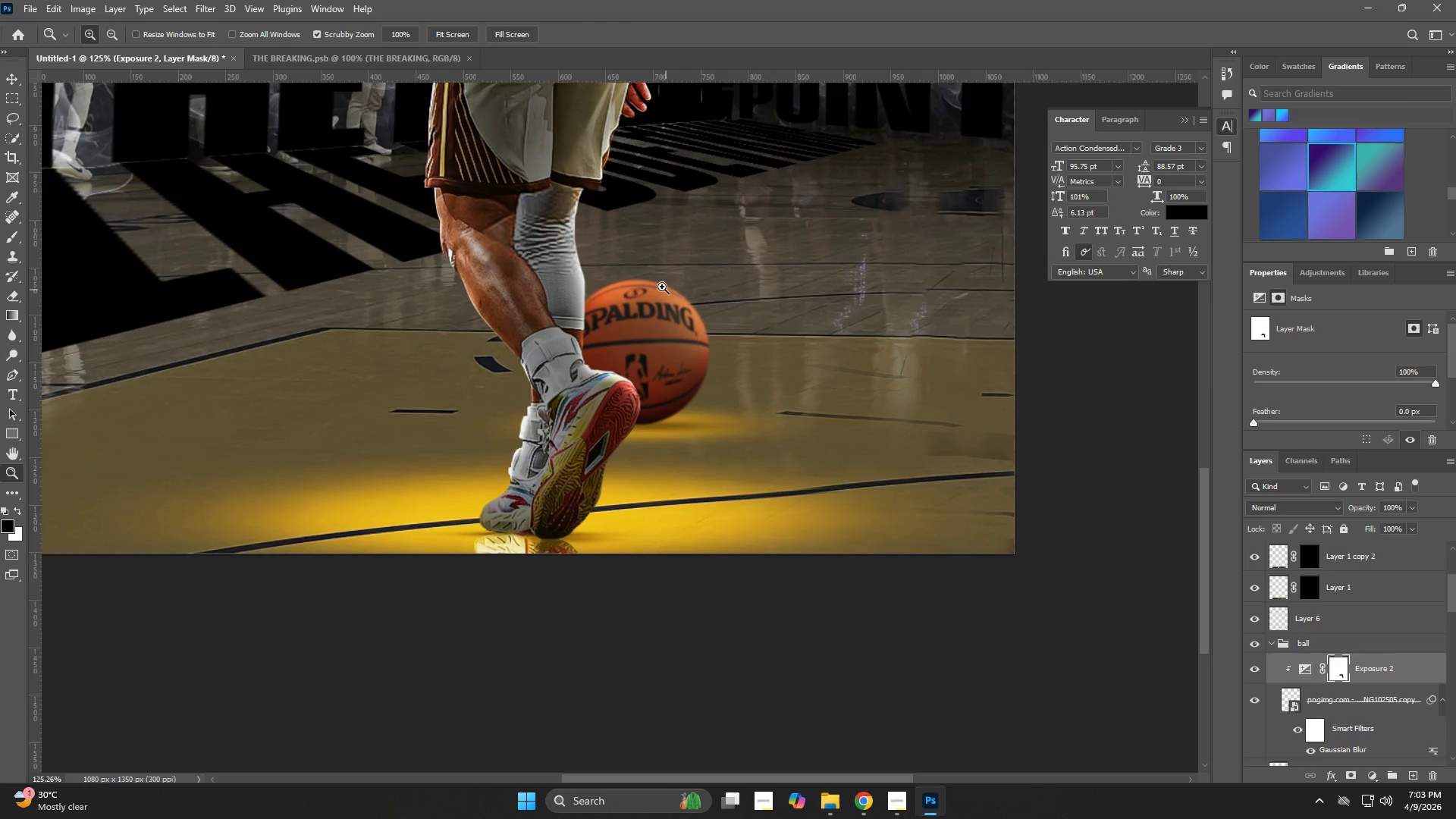 
left_click_drag(start_coordinate=[661, 282], to_coordinate=[706, 301])
 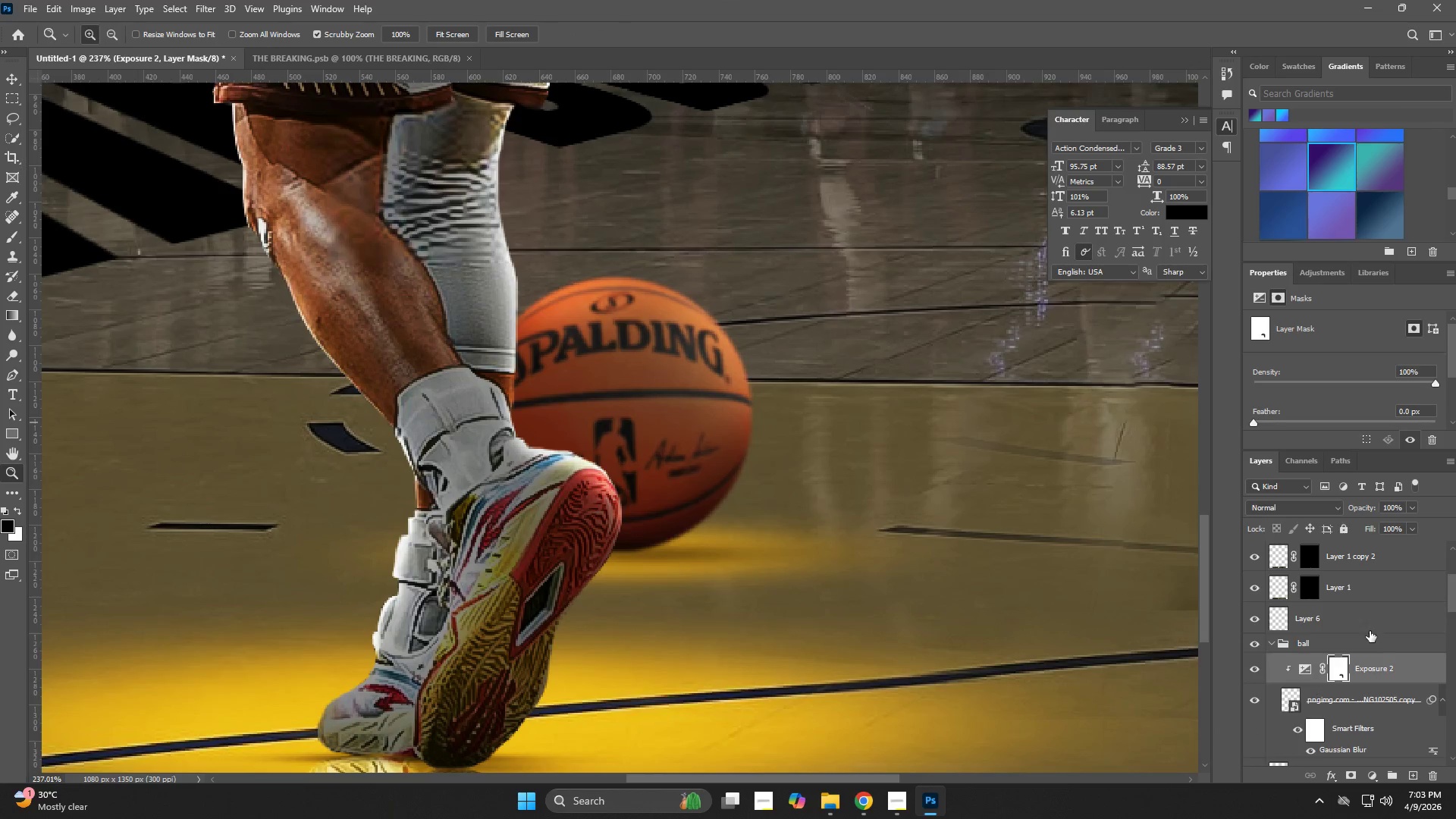 
left_click([1379, 671])
 